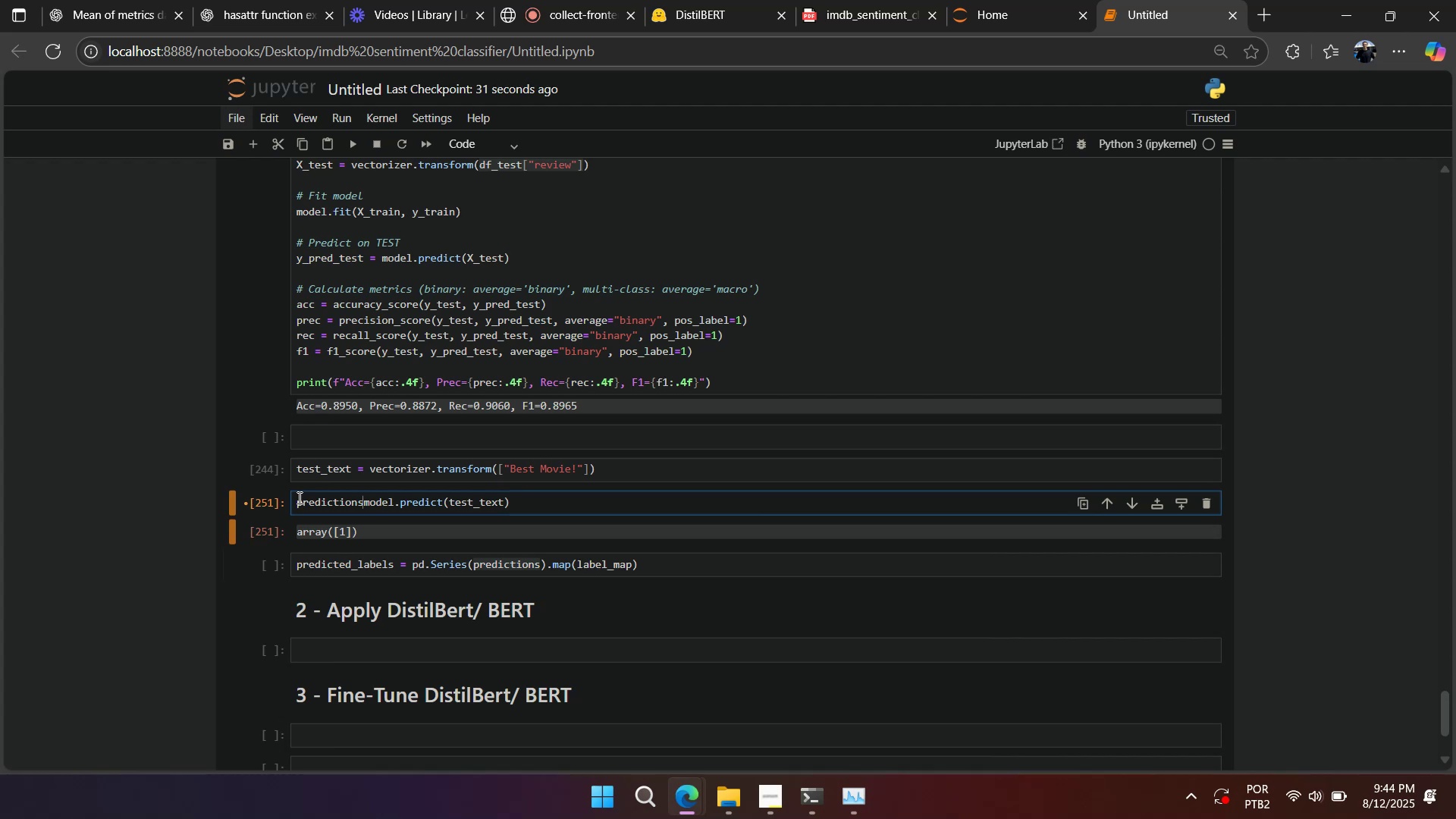 
key(Equal)
 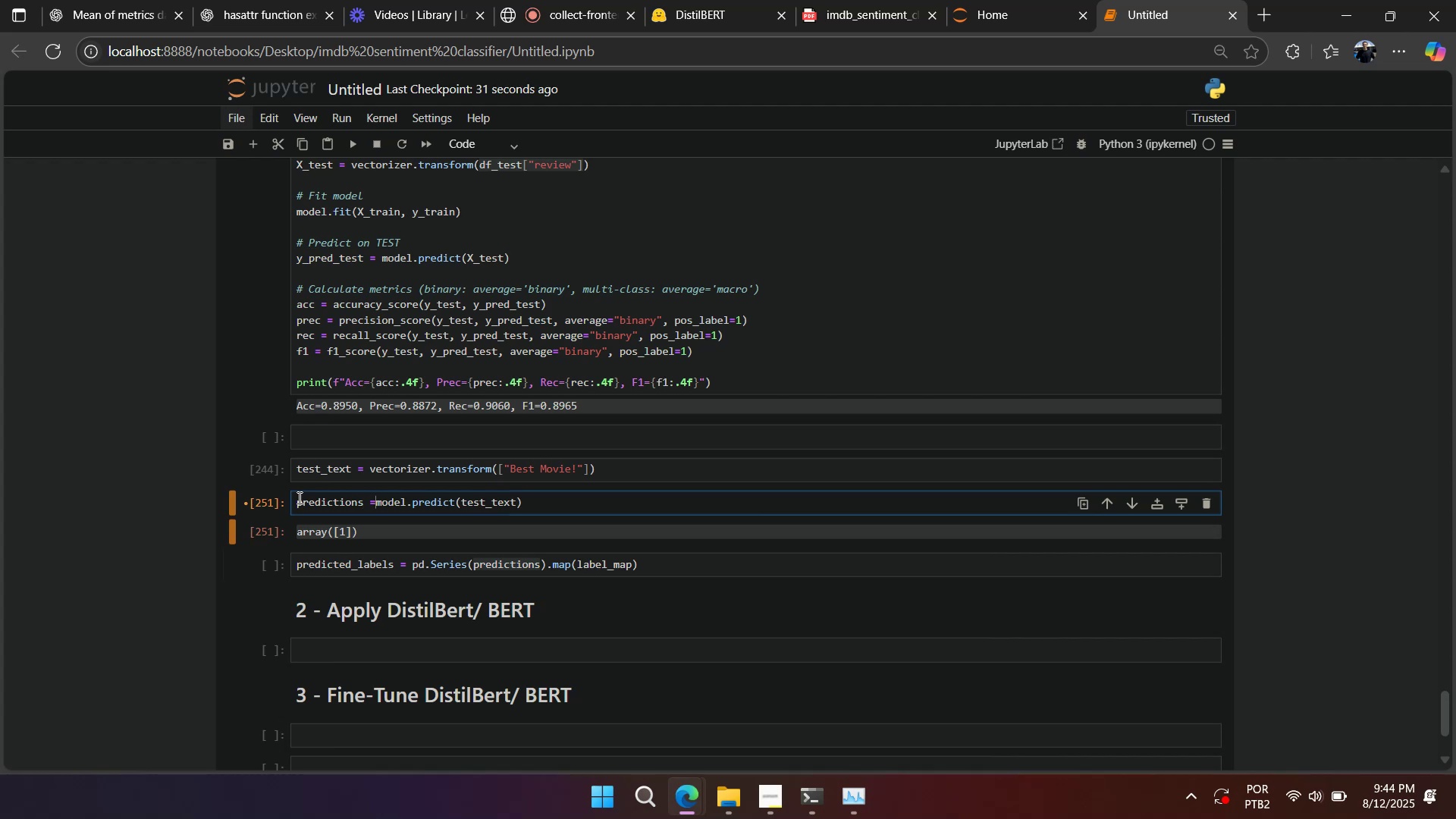 
key(Shift+Enter)
 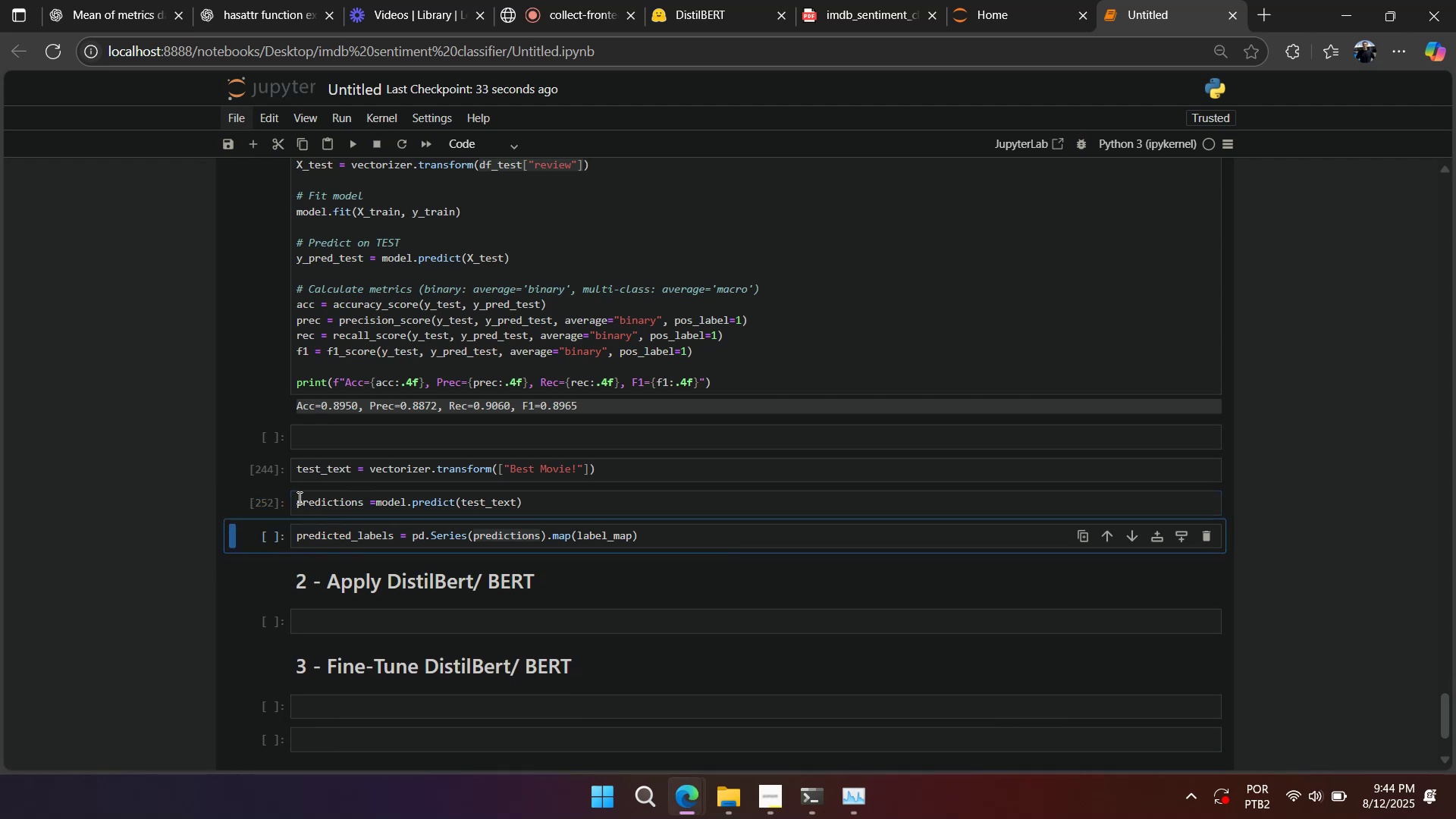 
key(Shift+Enter)
 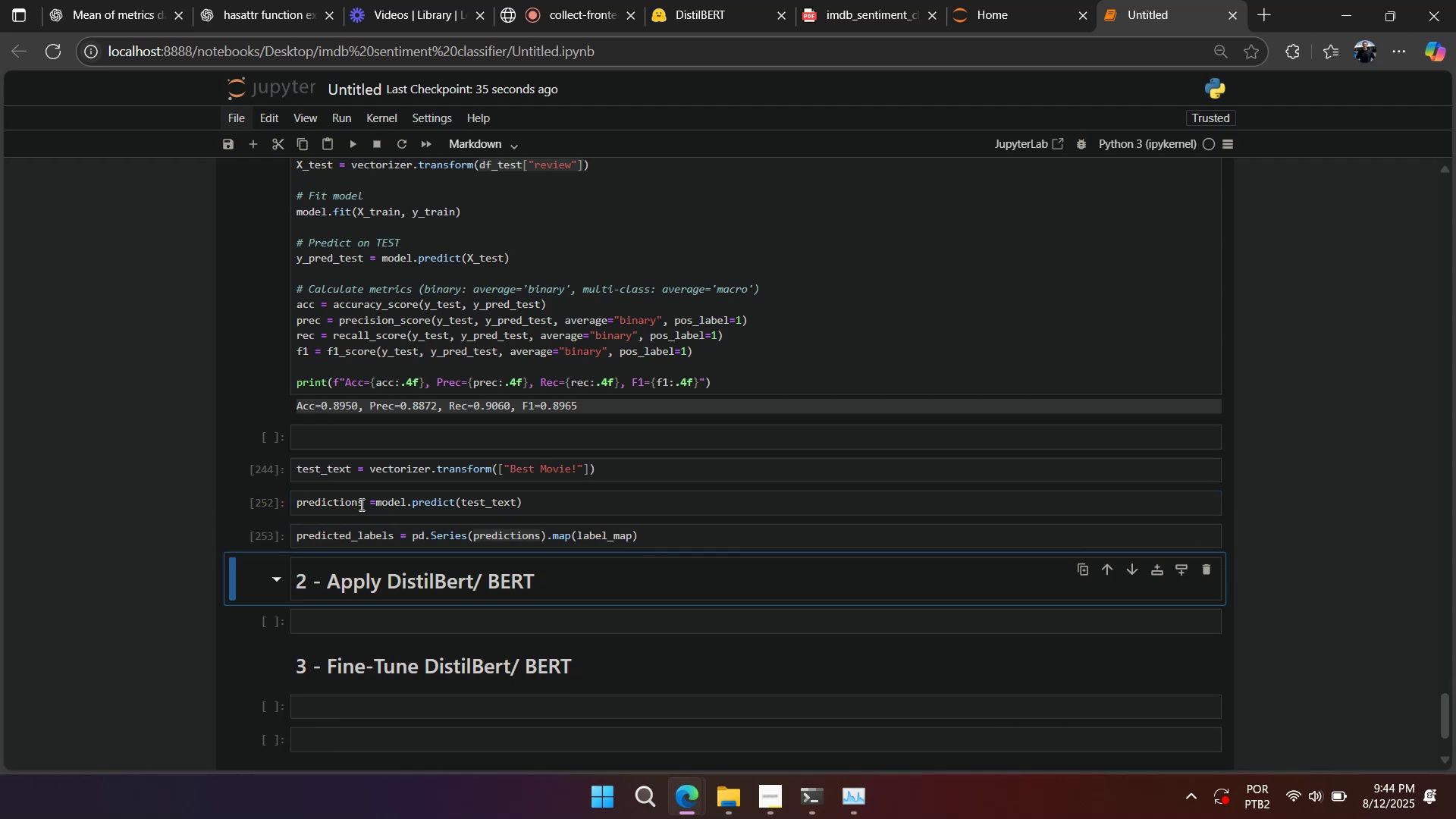 
left_click([377, 500])
 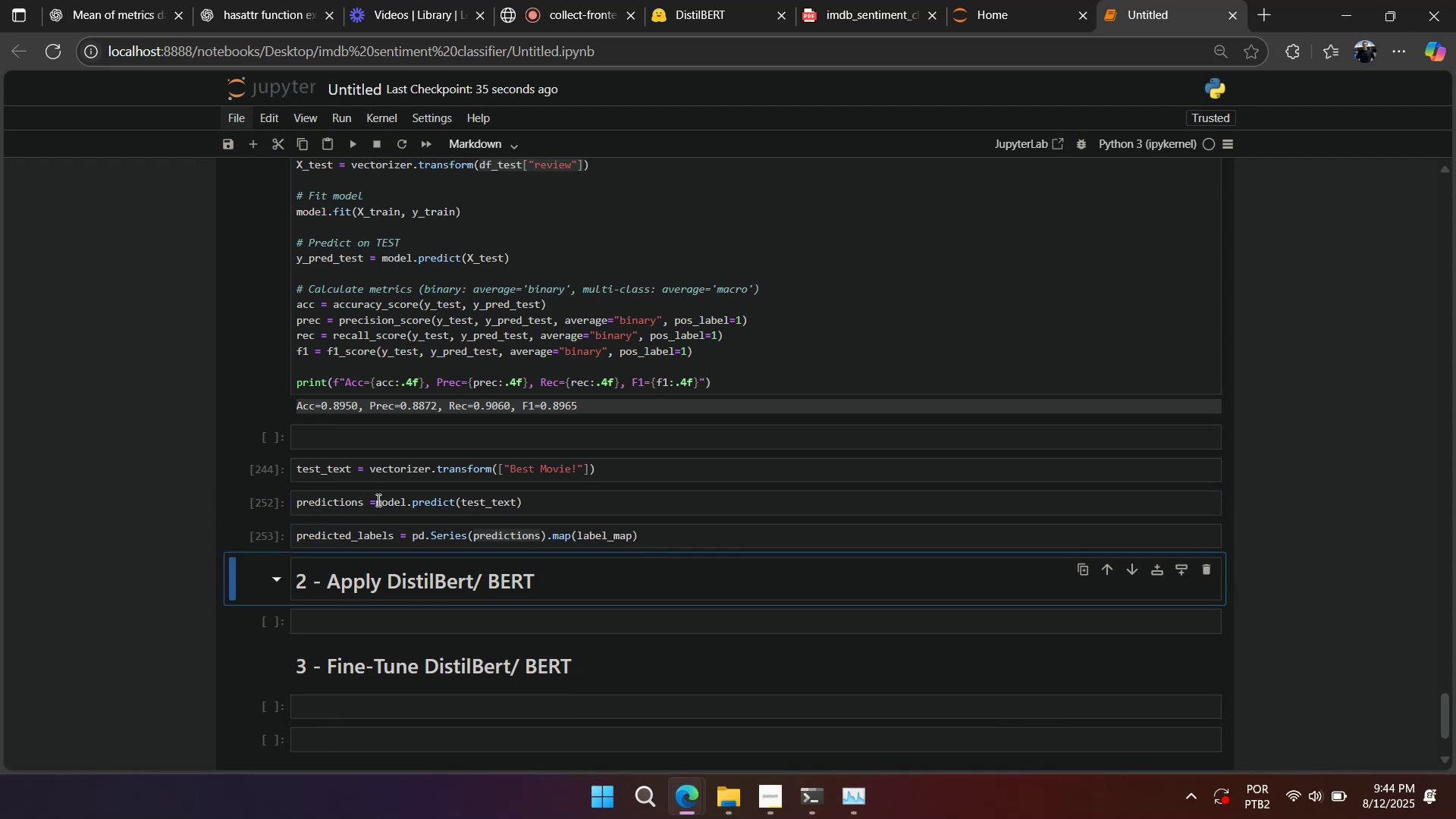 
key(Space)
 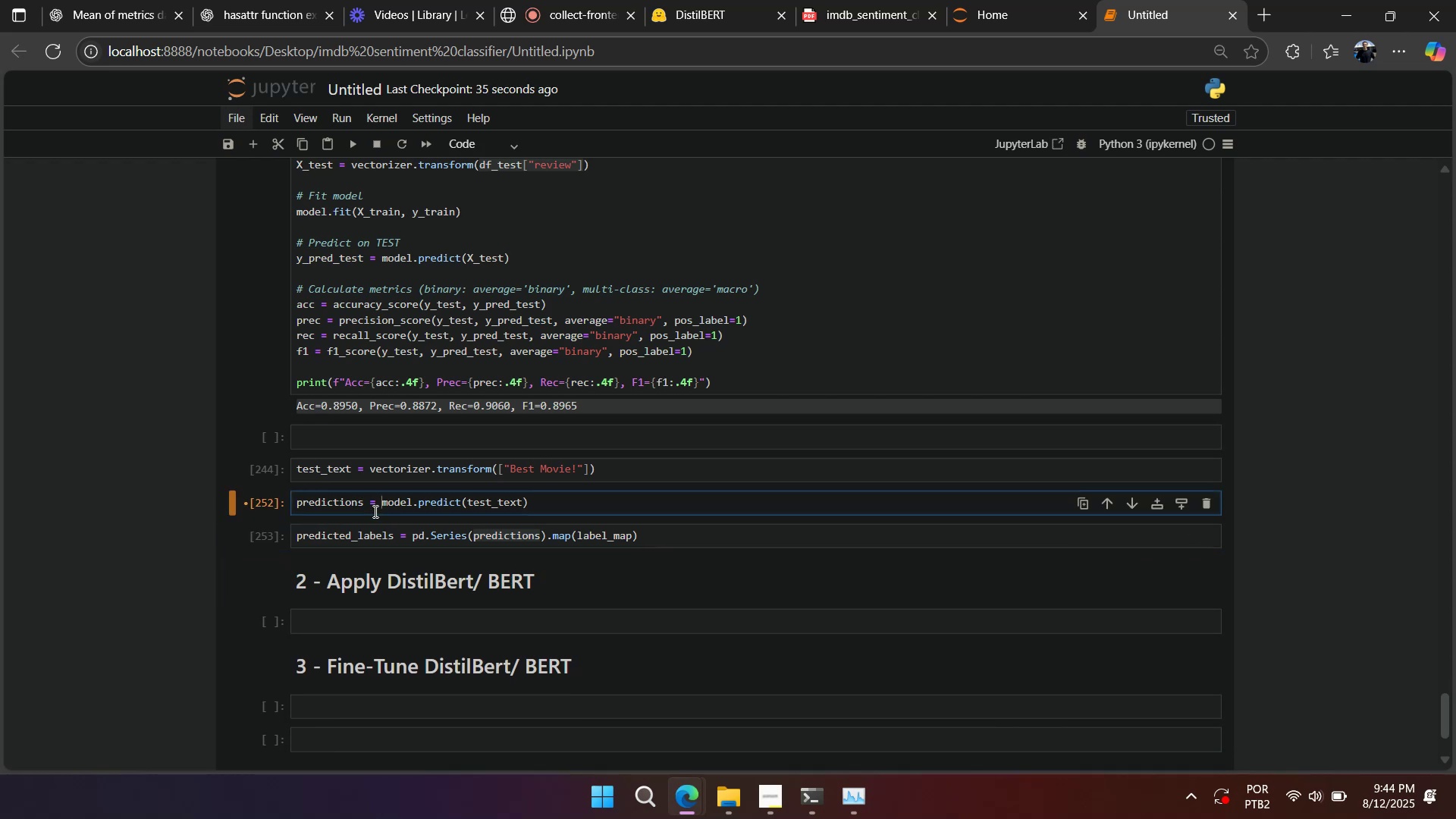 
key(Shift+ShiftLeft)
 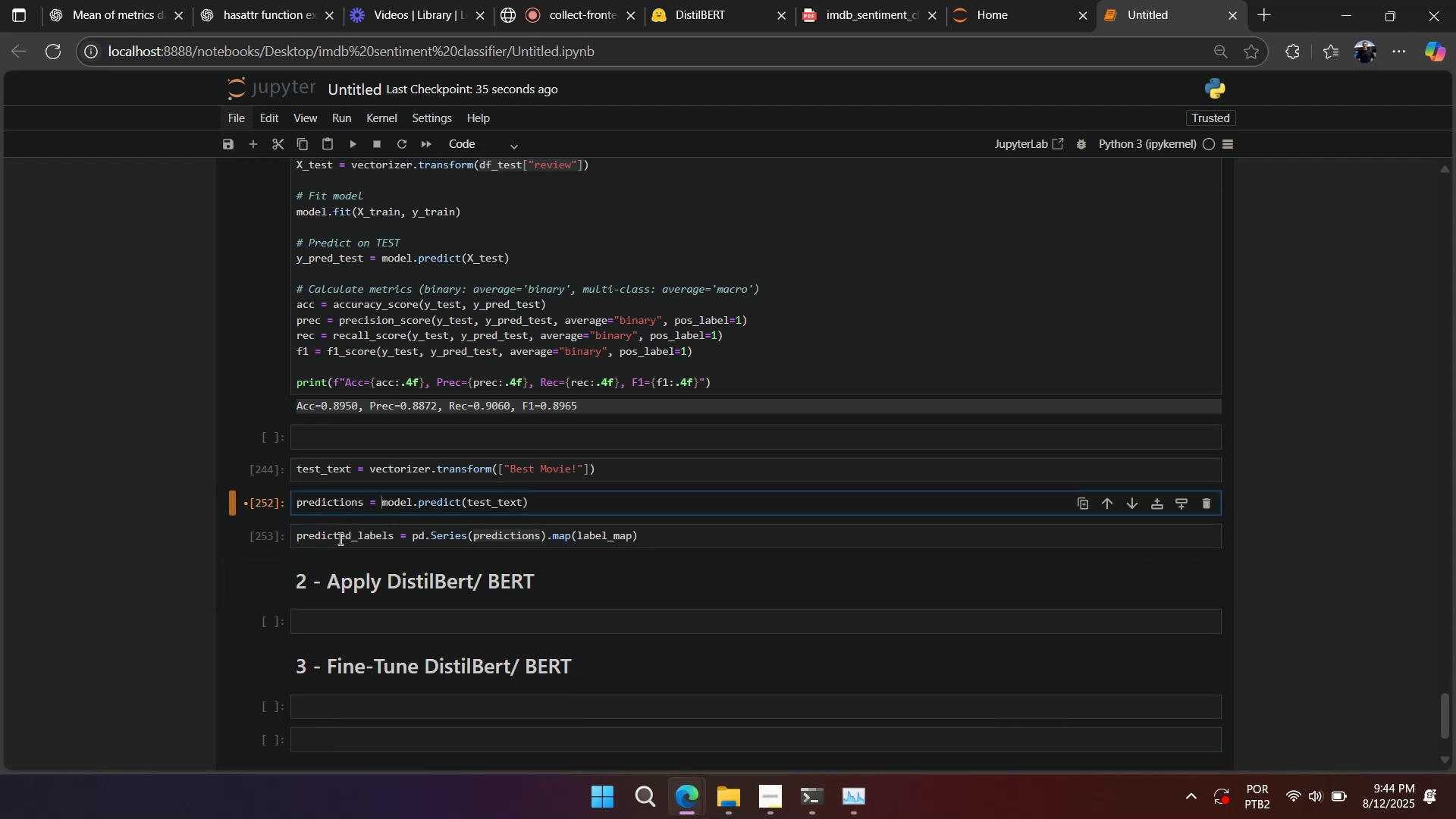 
double_click([339, 538])
 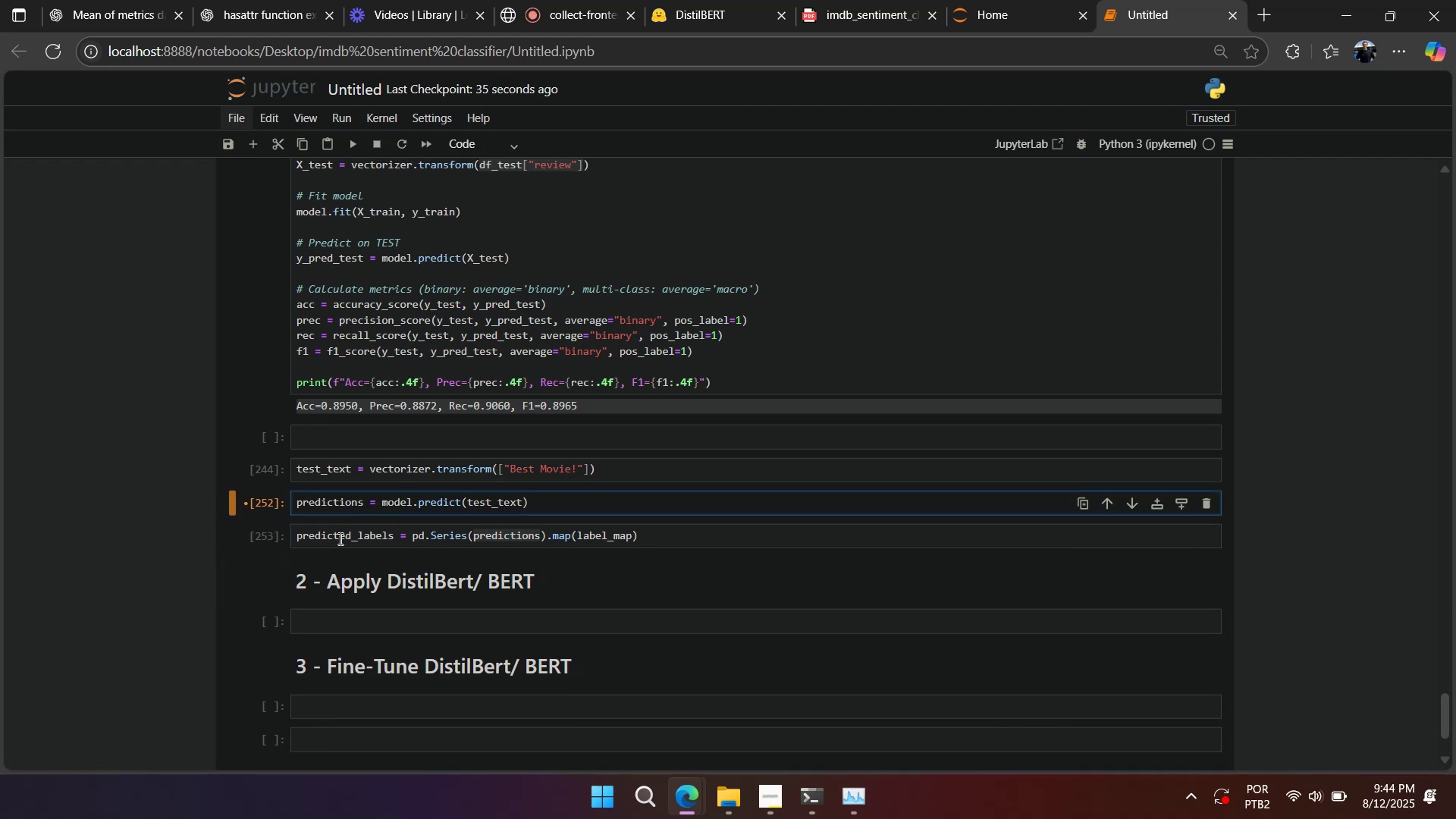 
key(Control+ControlLeft)
 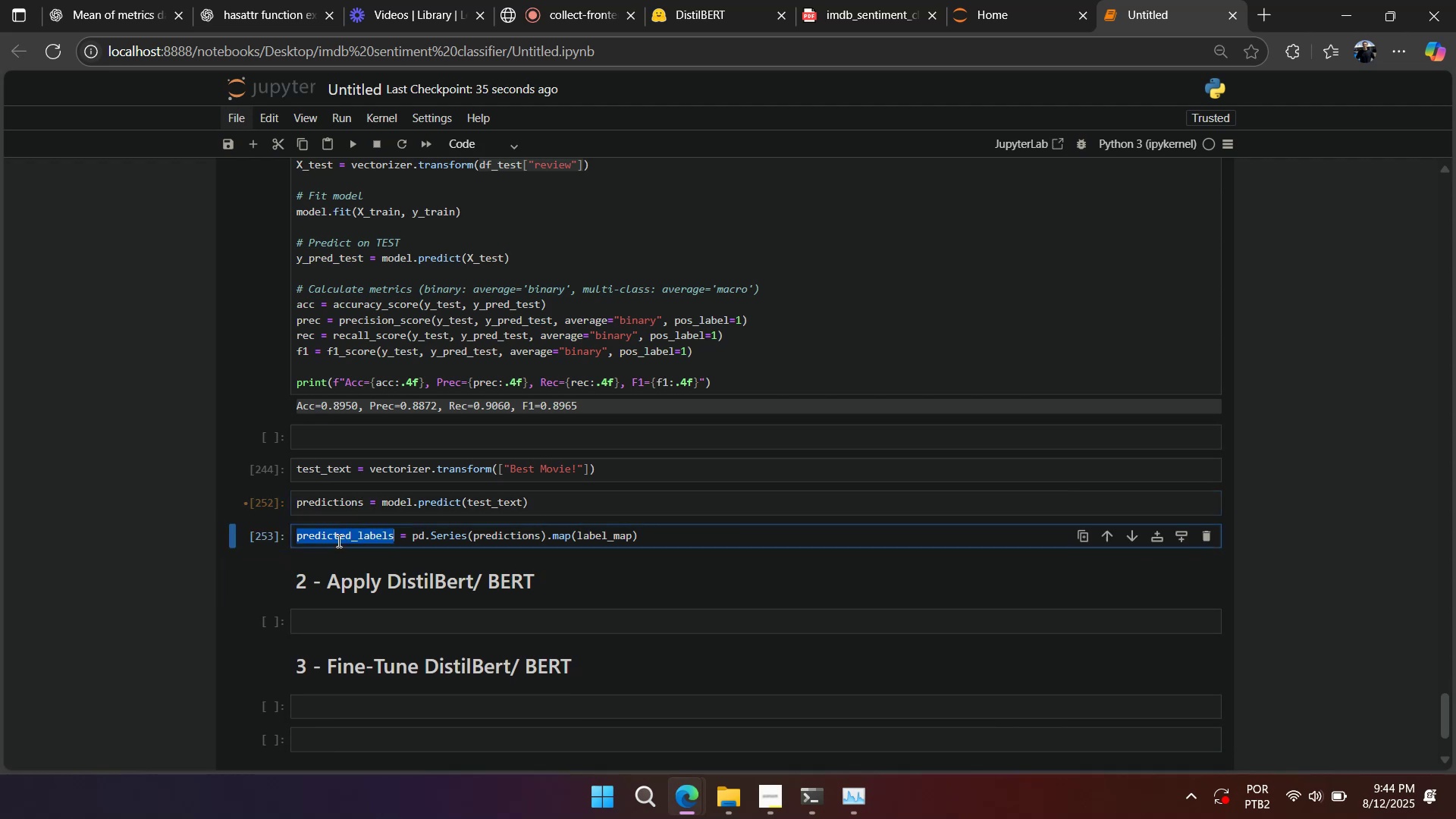 
key(Control+C)
 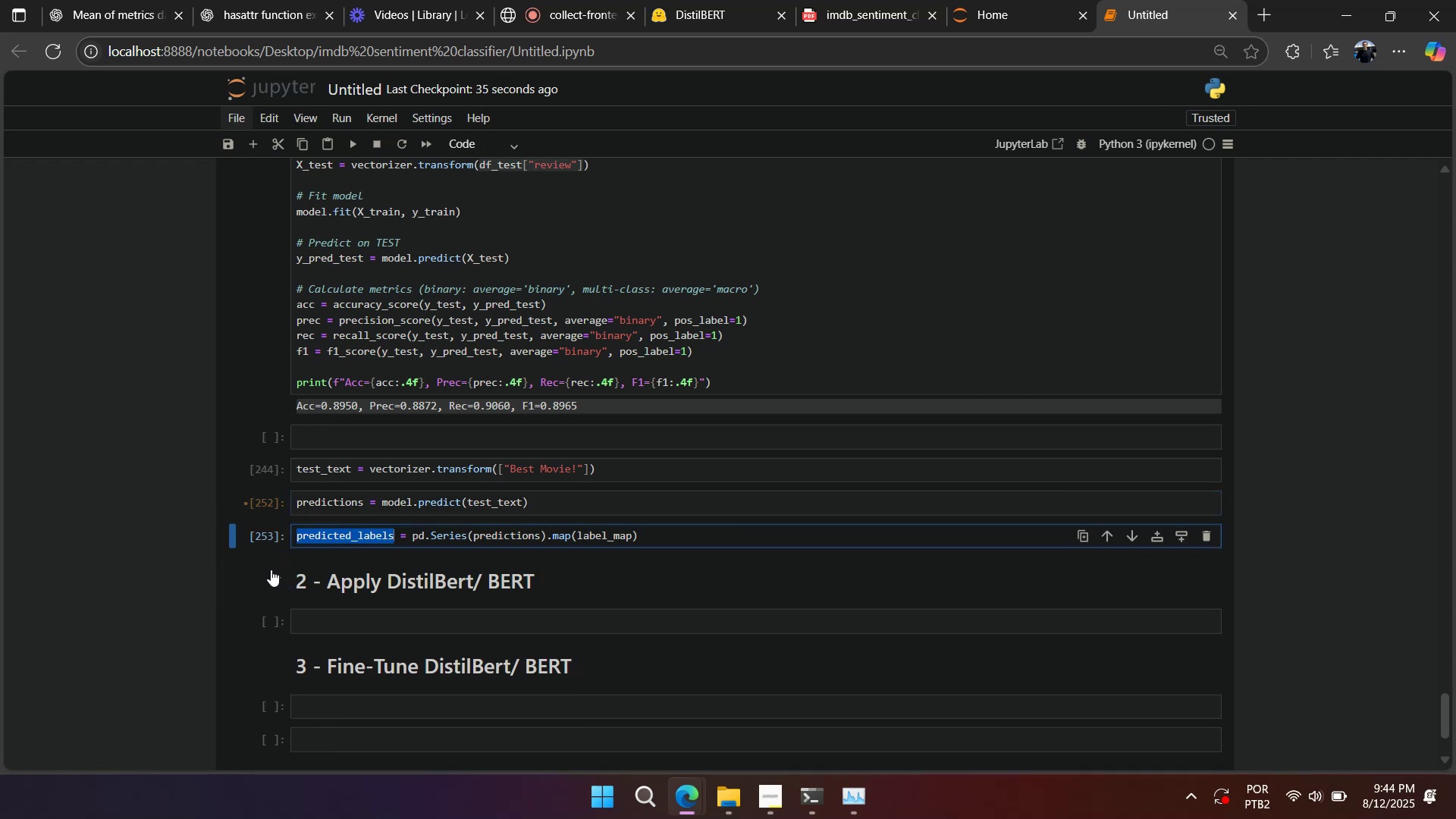 
triple_click([270, 570])
 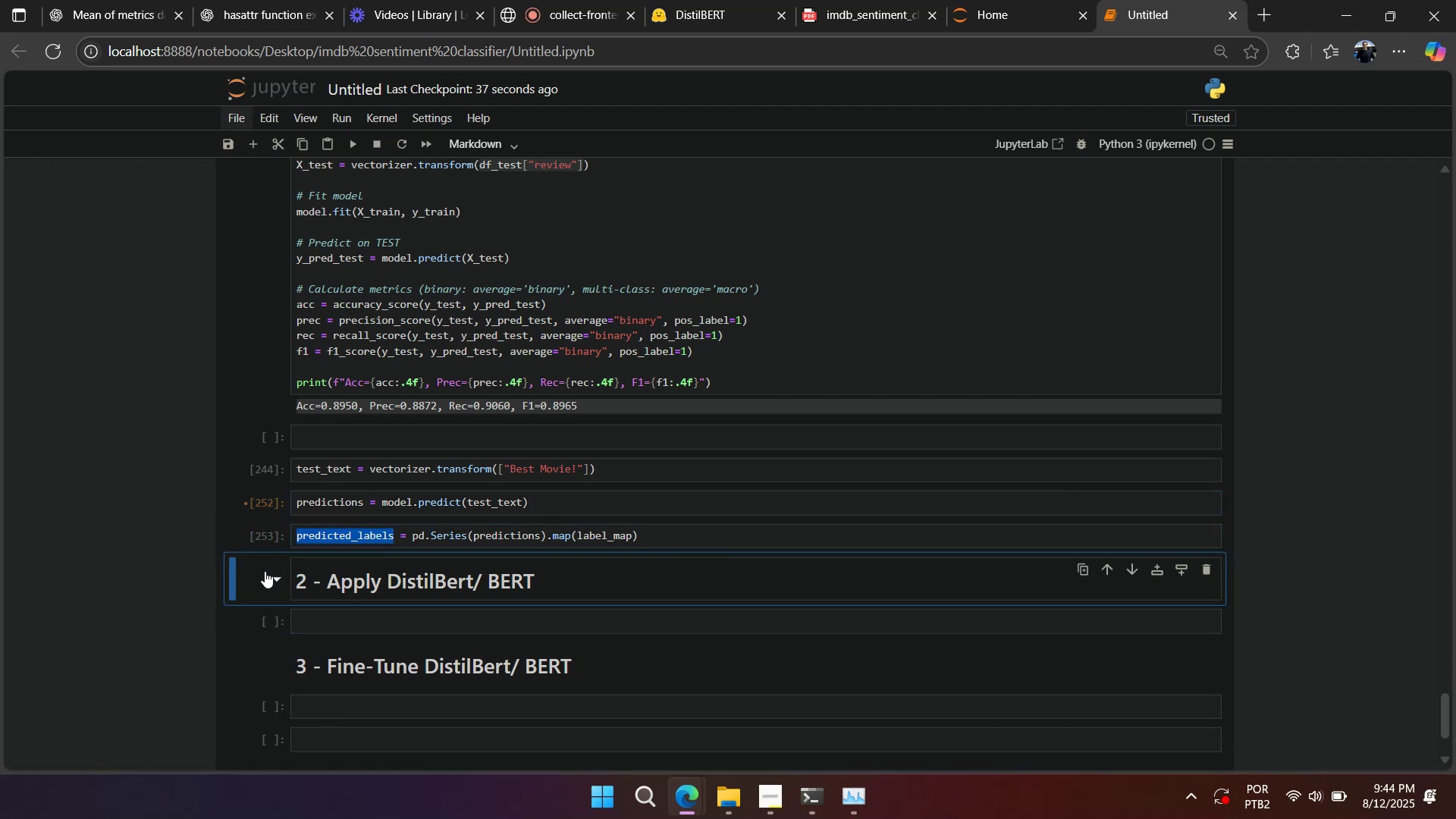 
double_click([245, 577])
 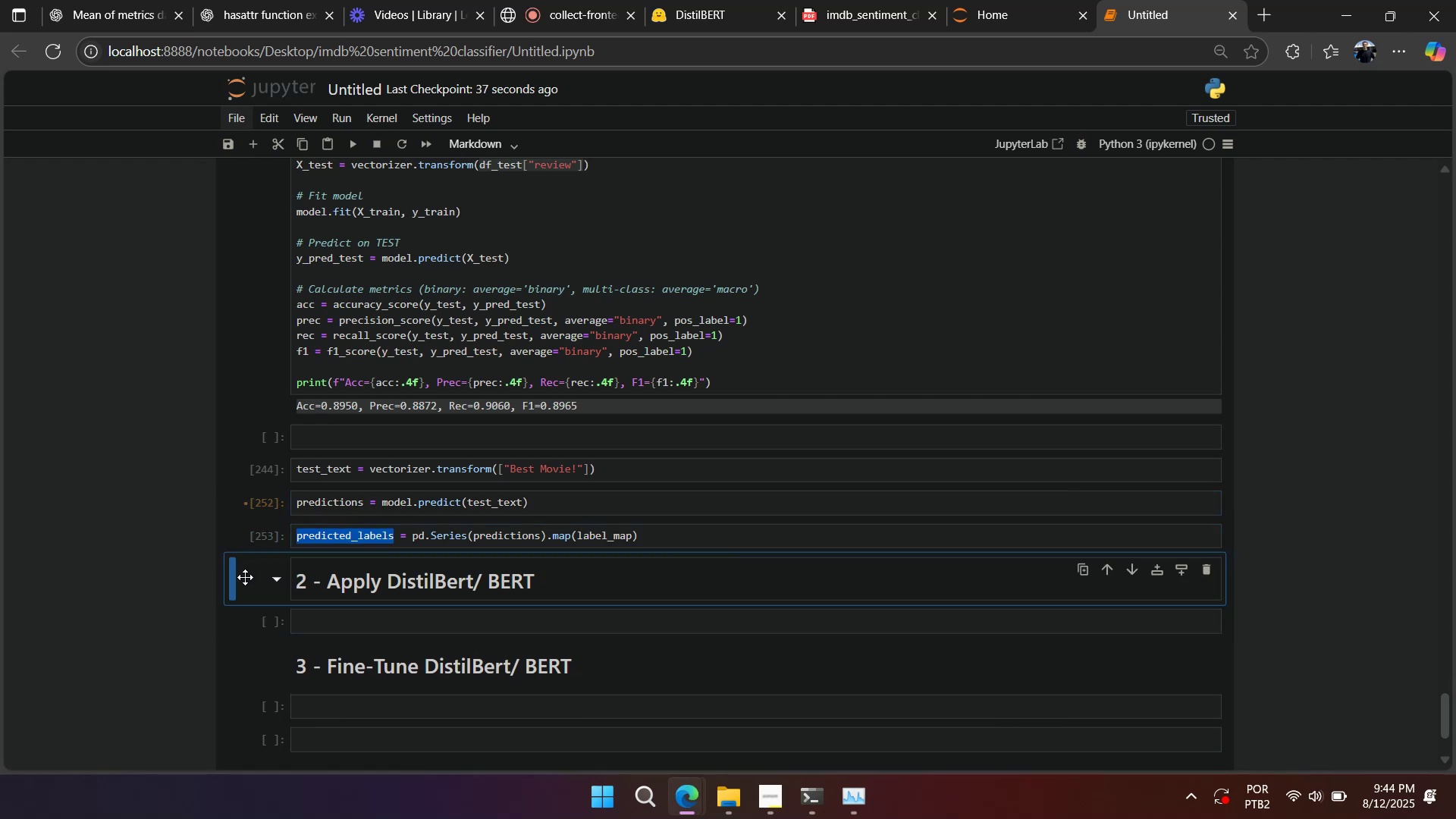 
key(A)
 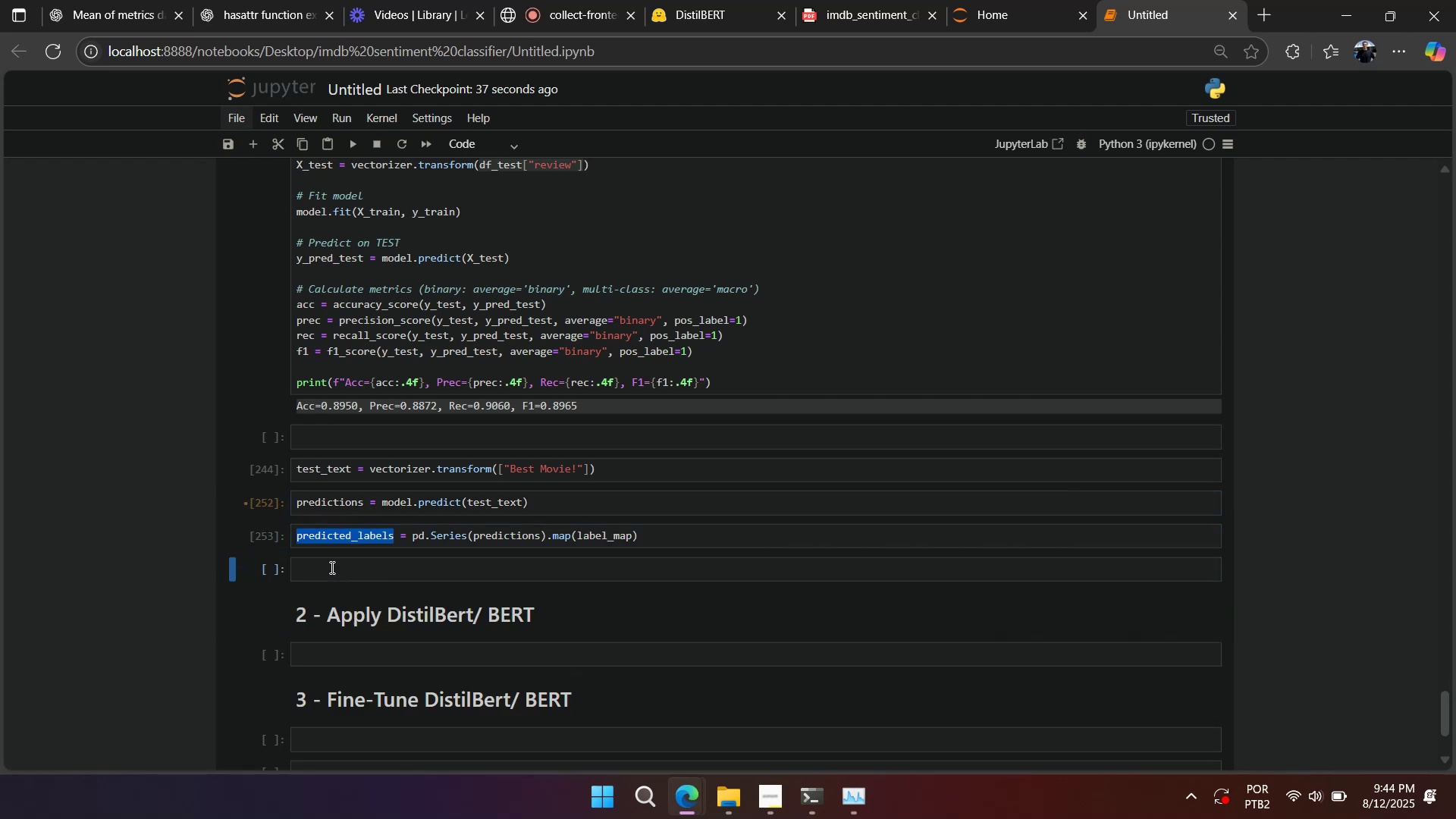 
triple_click([331, 567])
 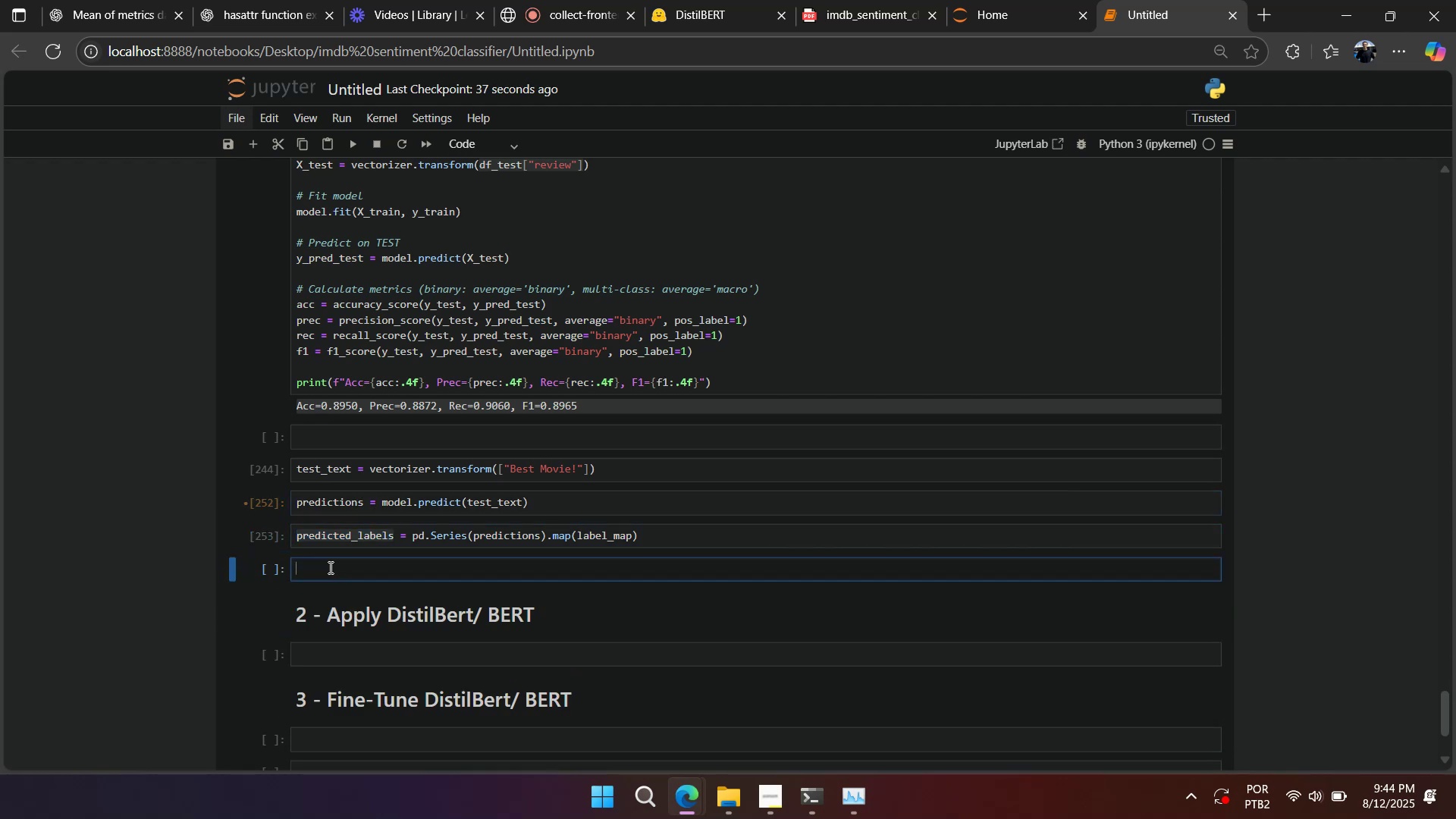 
key(Control+ControlLeft)
 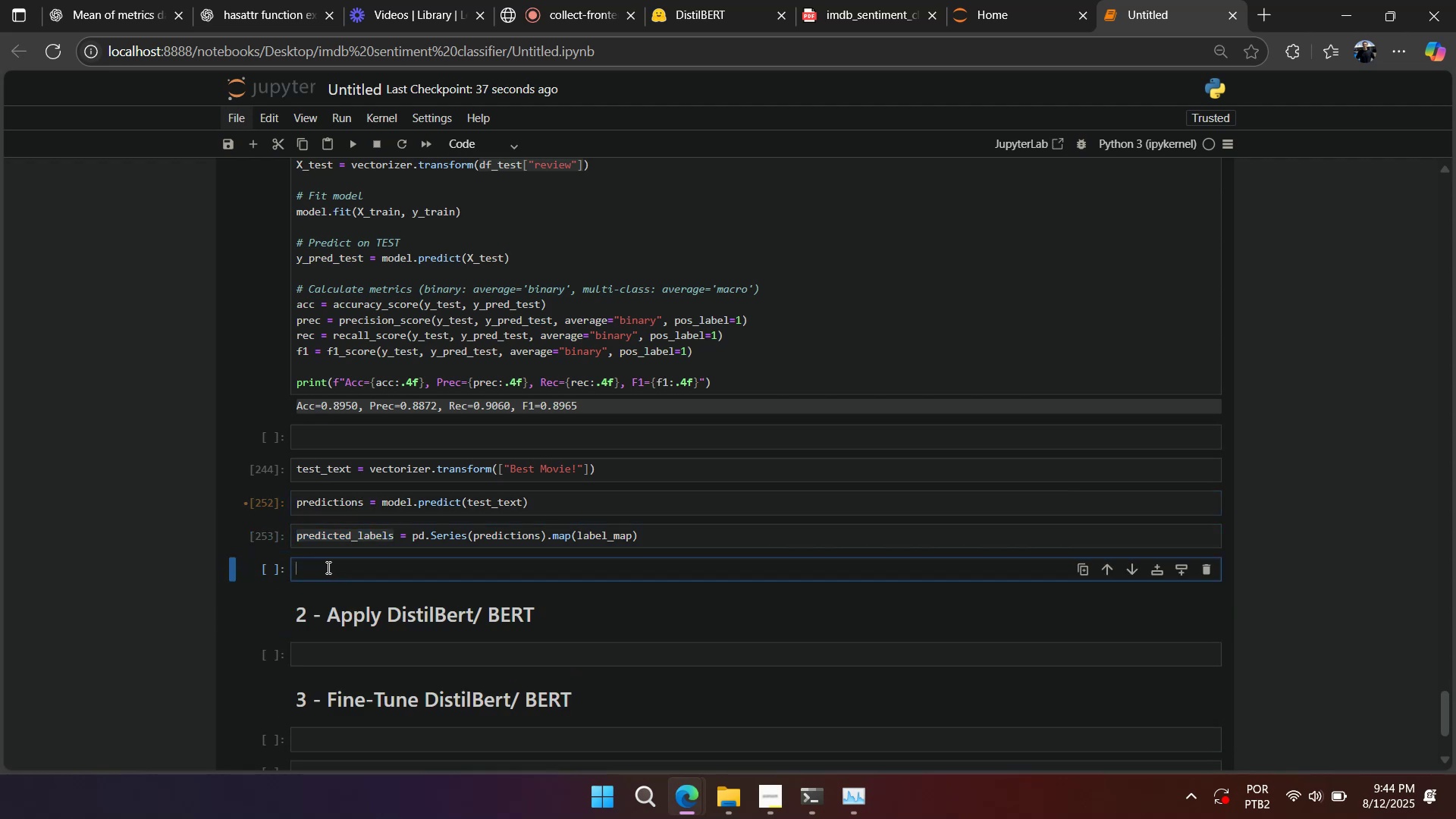 
key(Control+V)
 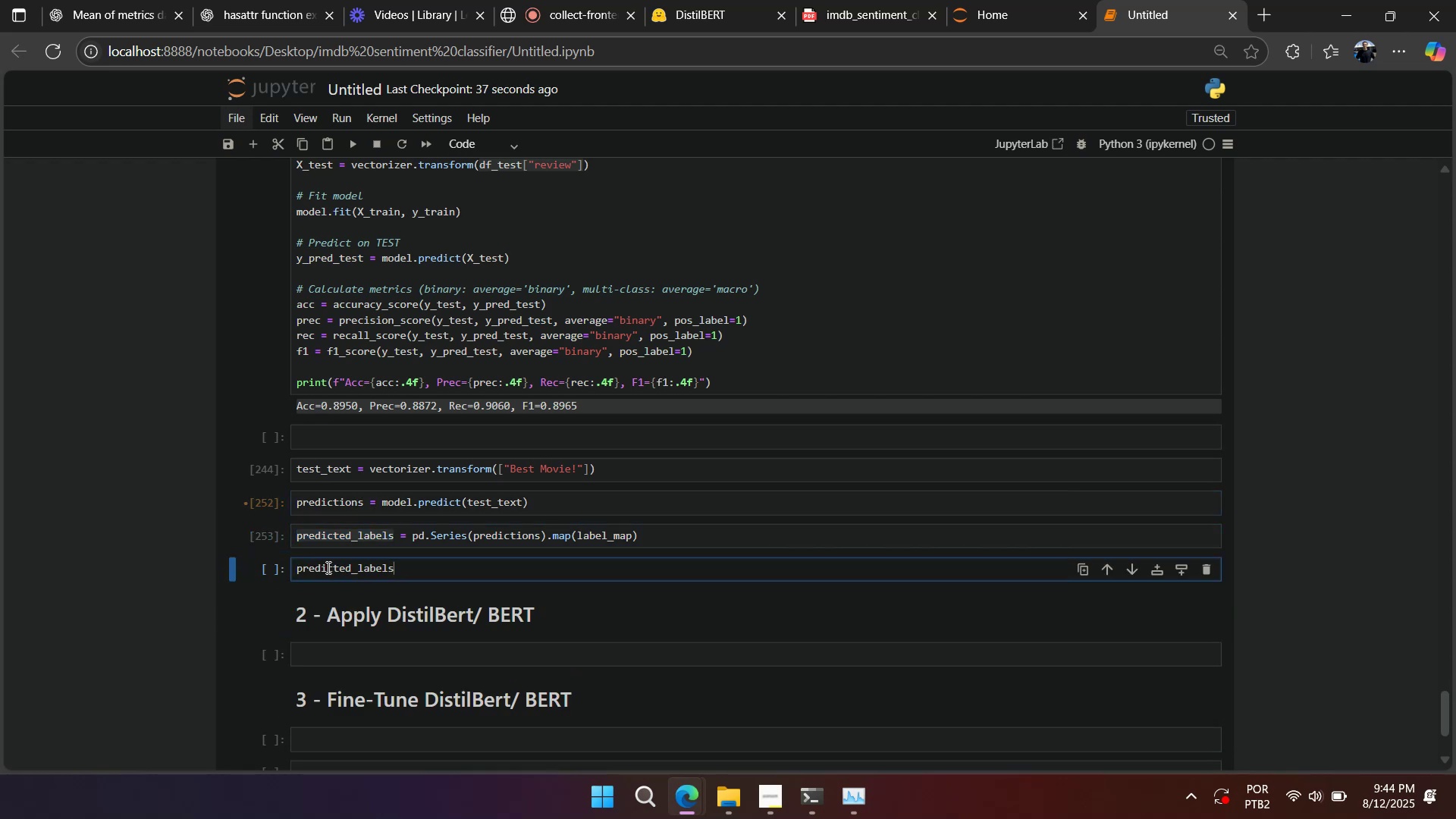 
key(Shift+Enter)
 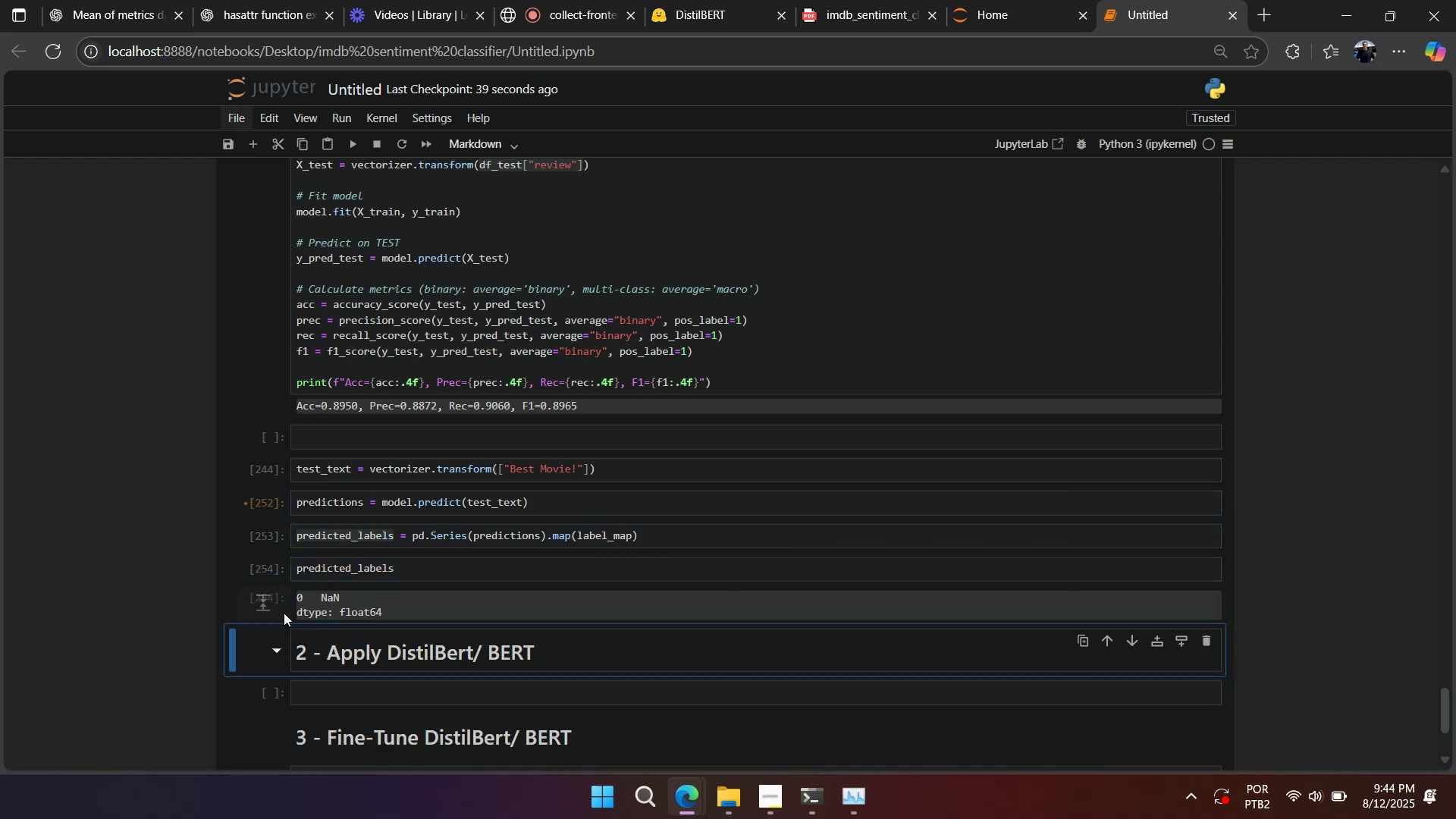 
type(aaa)
 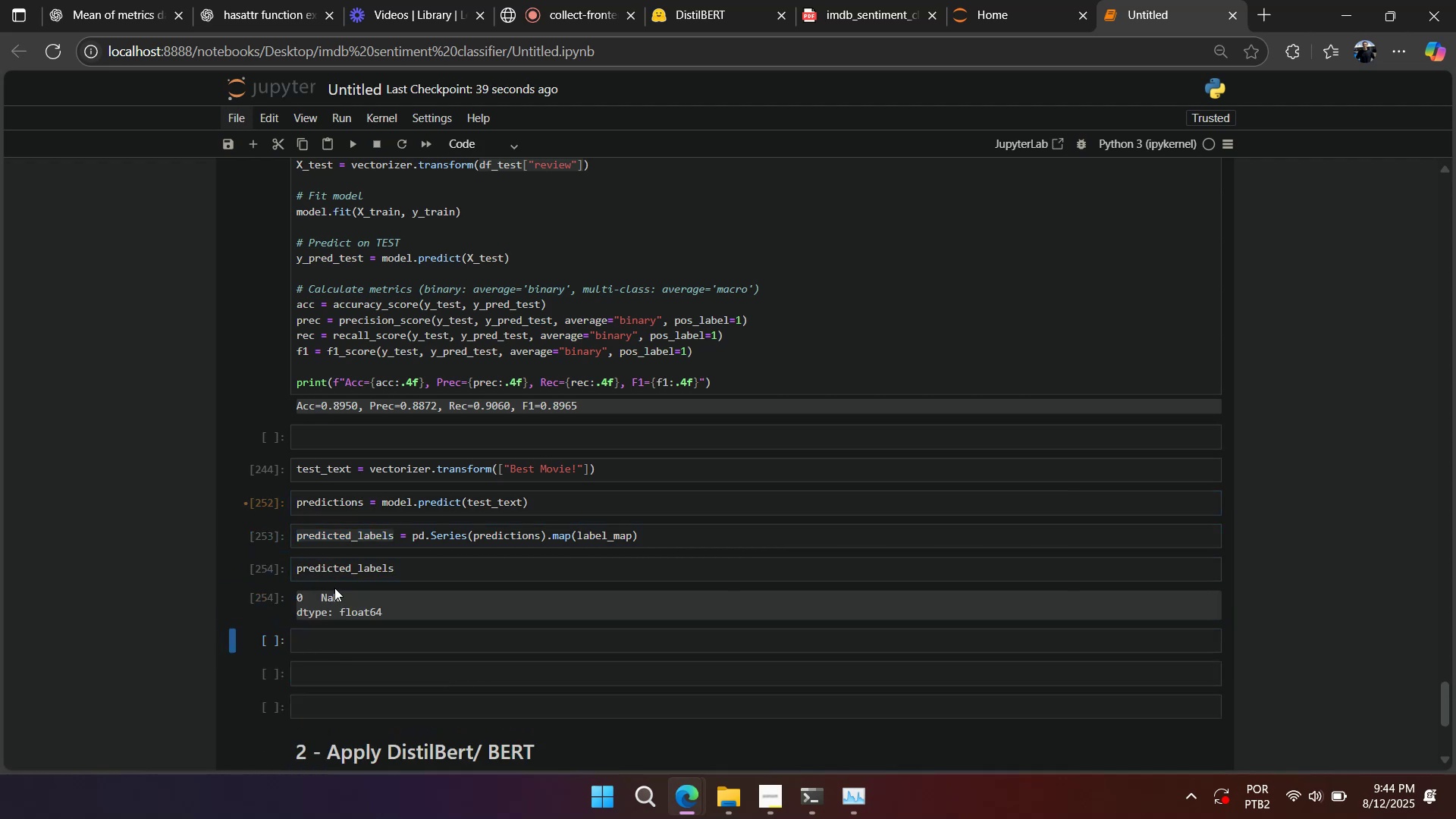 
left_click([334, 588])
 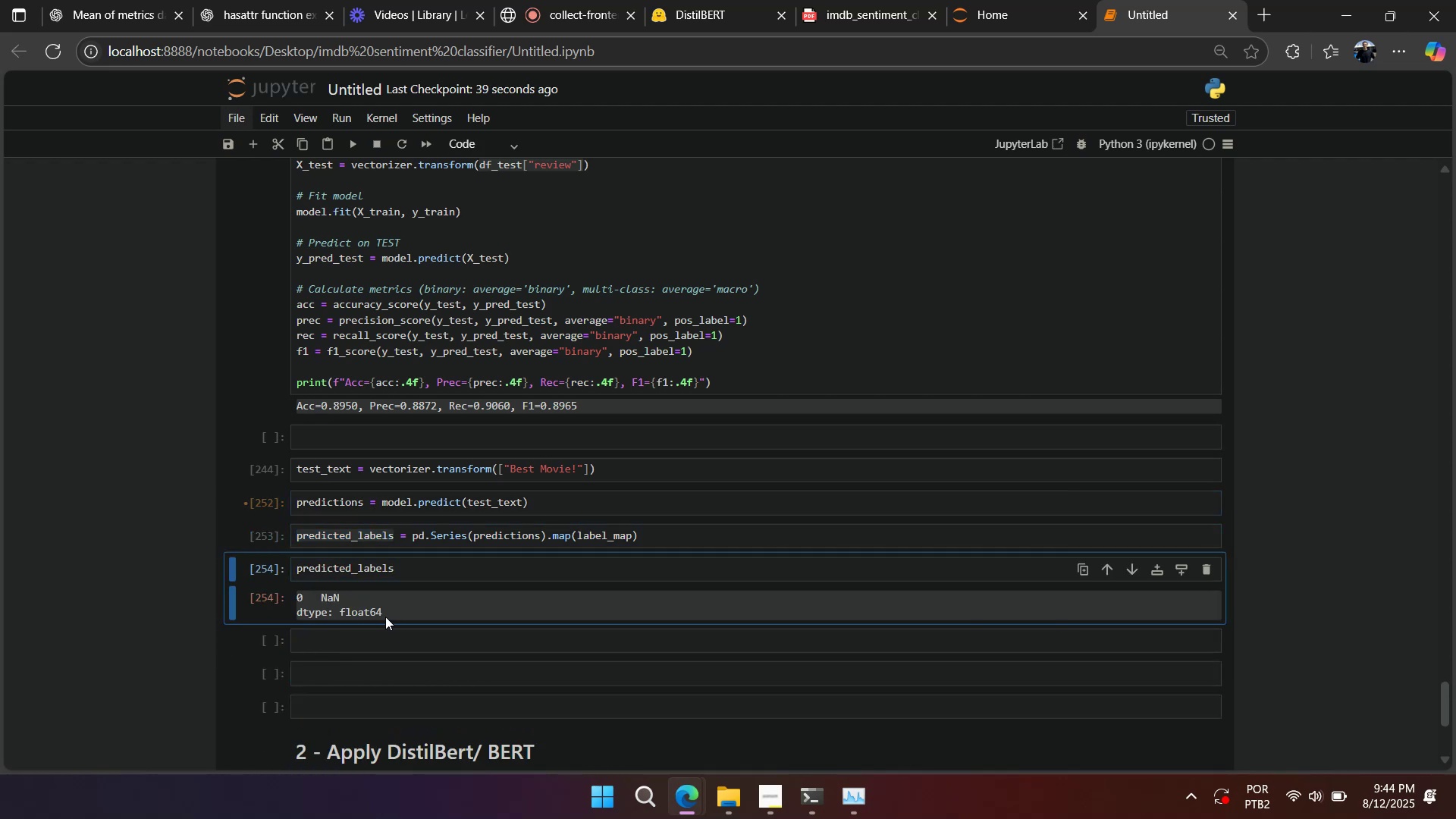 
left_click_drag(start_coordinate=[389, 615], to_coordinate=[294, 597])
 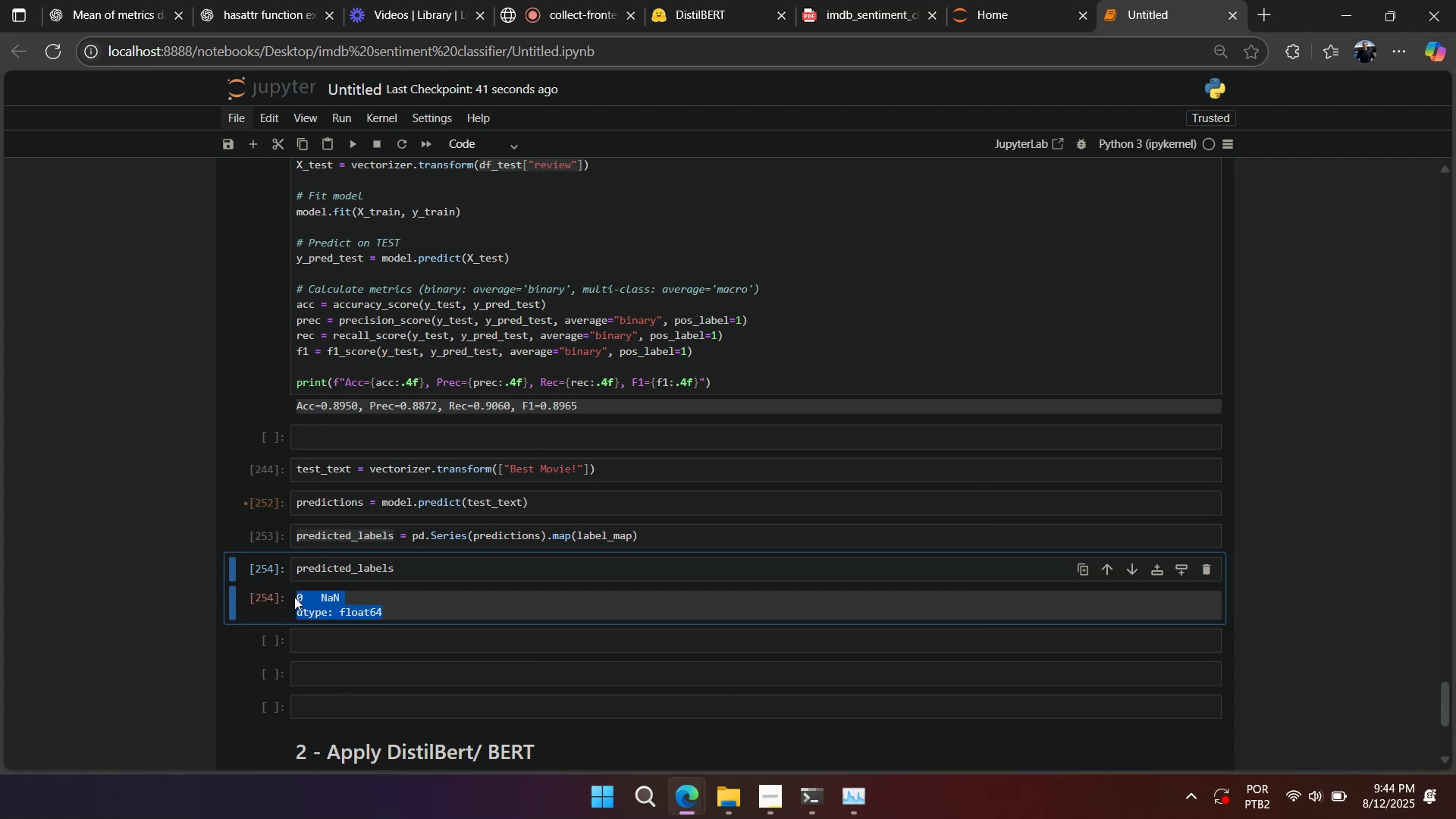 
key(Control+ControlLeft)
 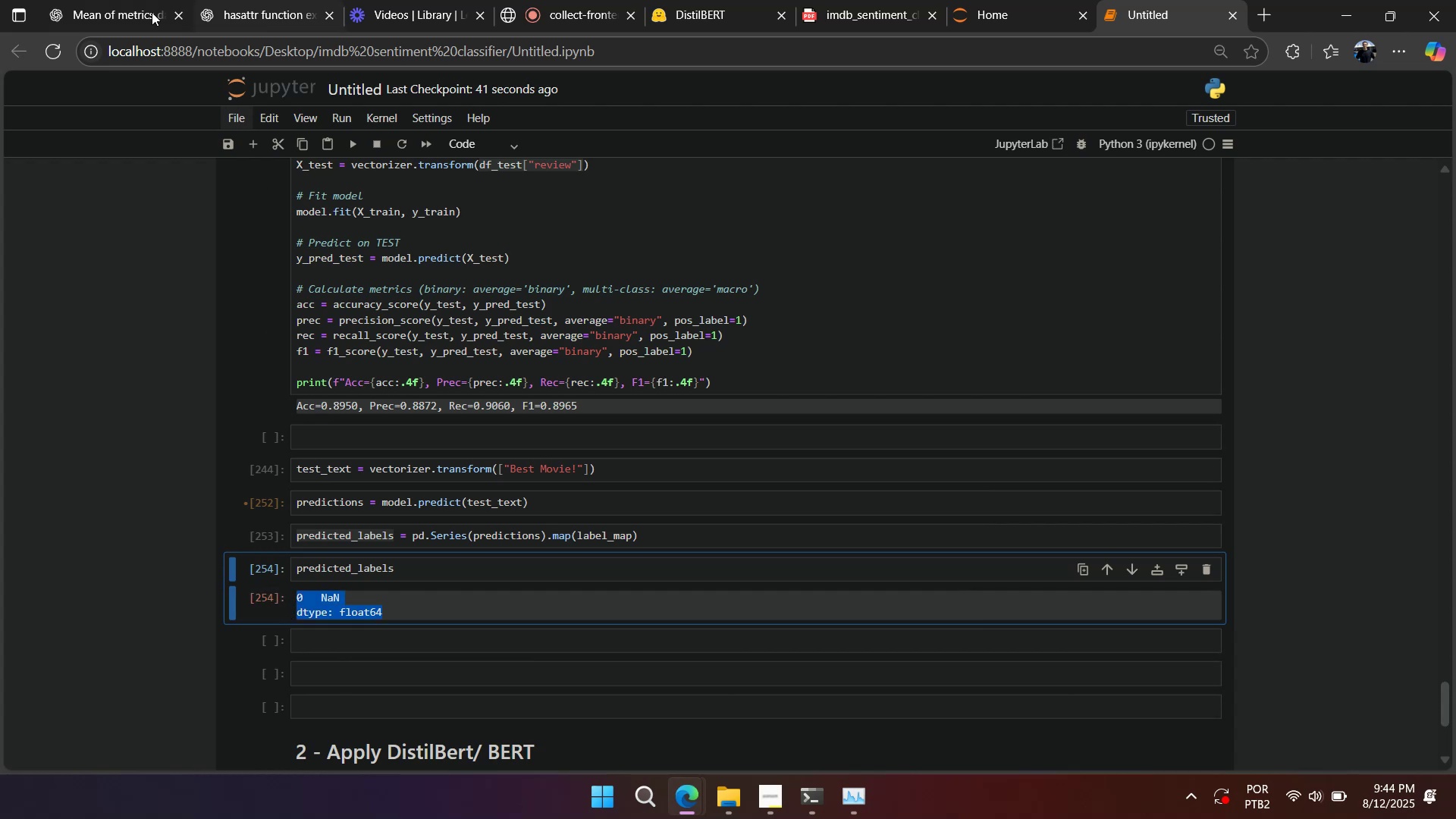 
left_click([133, 17])
 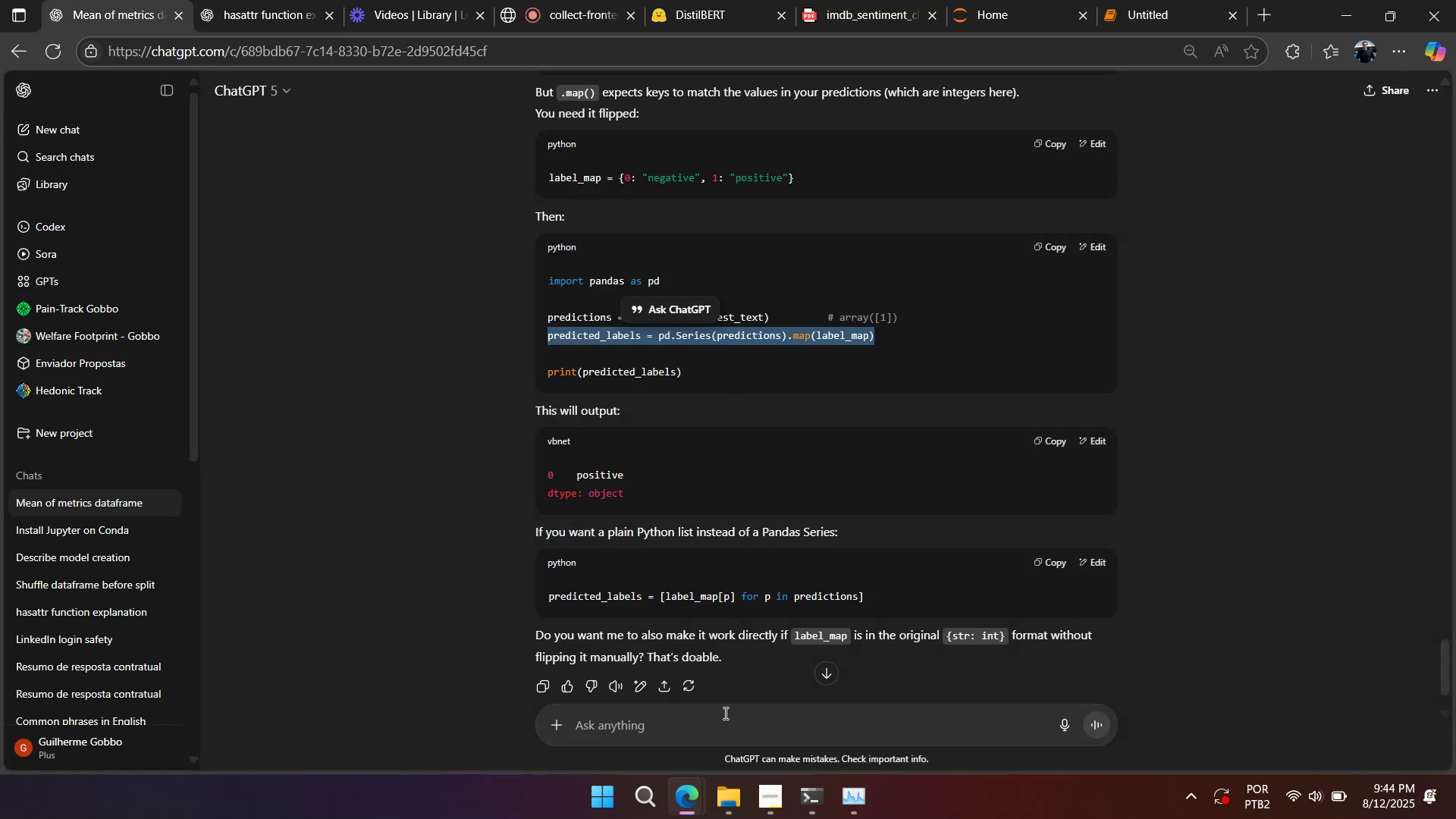 
left_click([721, 714])
 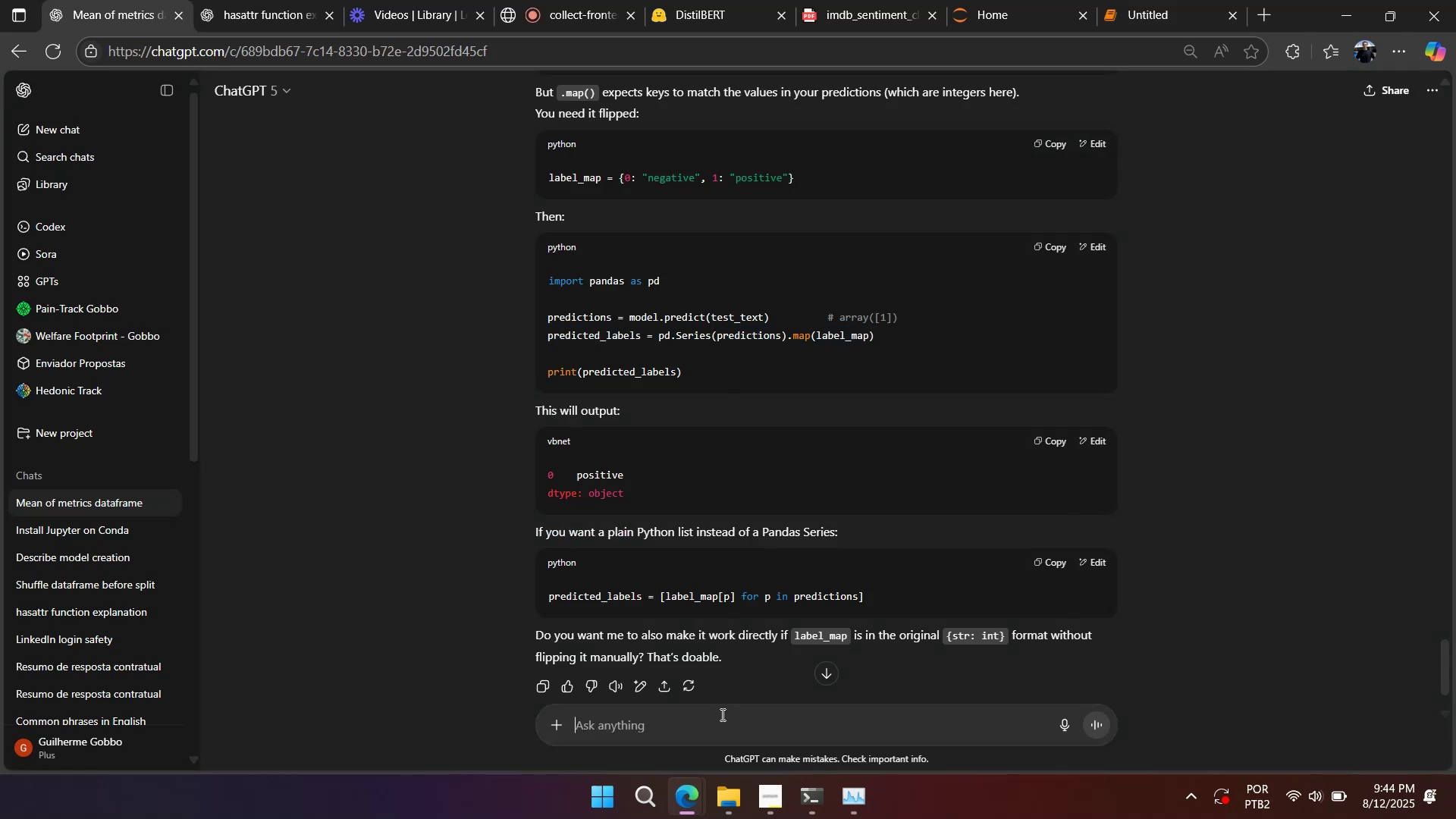 
type(retornando NaN )
 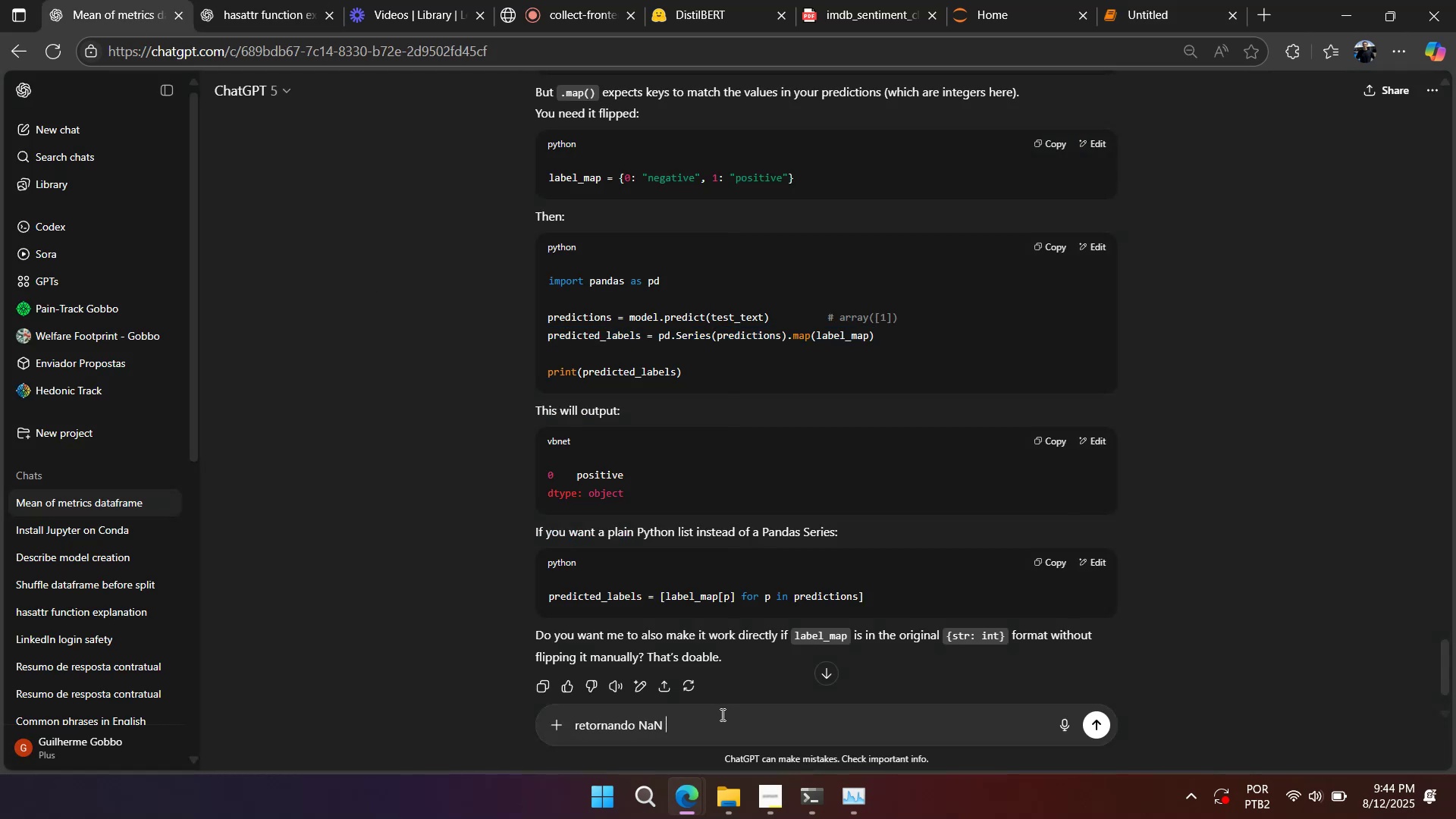 
key(Control+ControlLeft)
 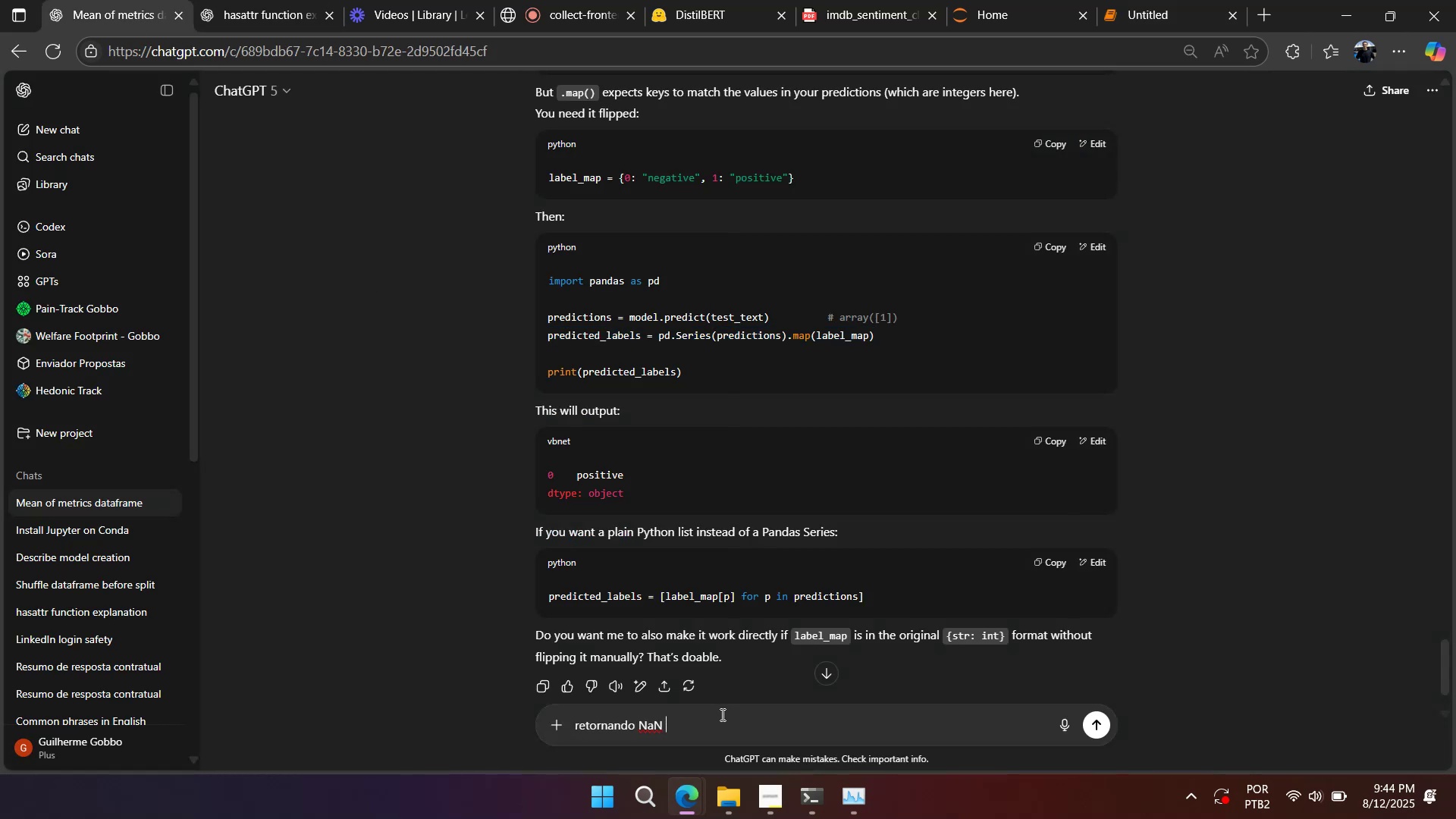 
key(Control+V)
 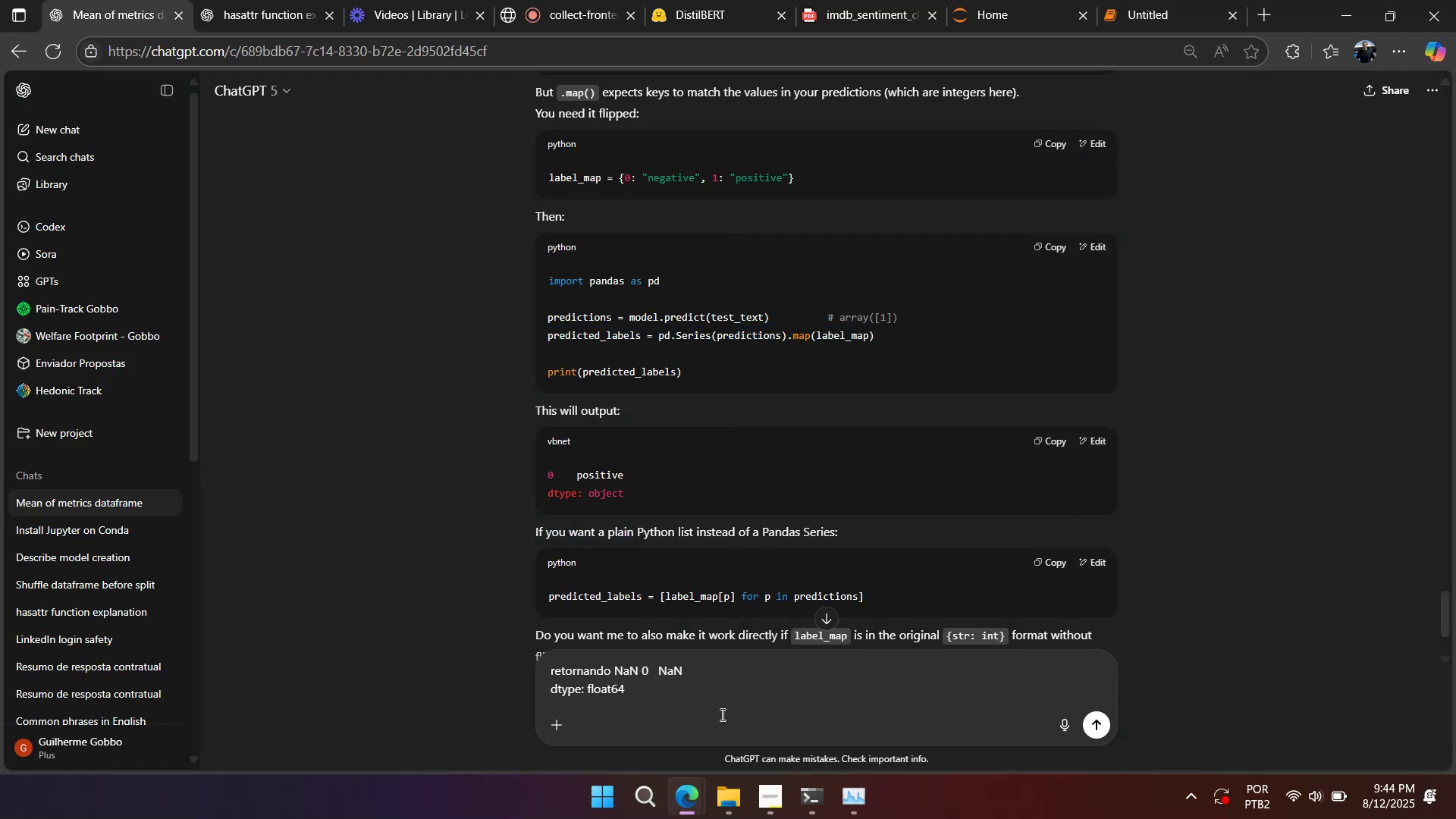 
key(Enter)
 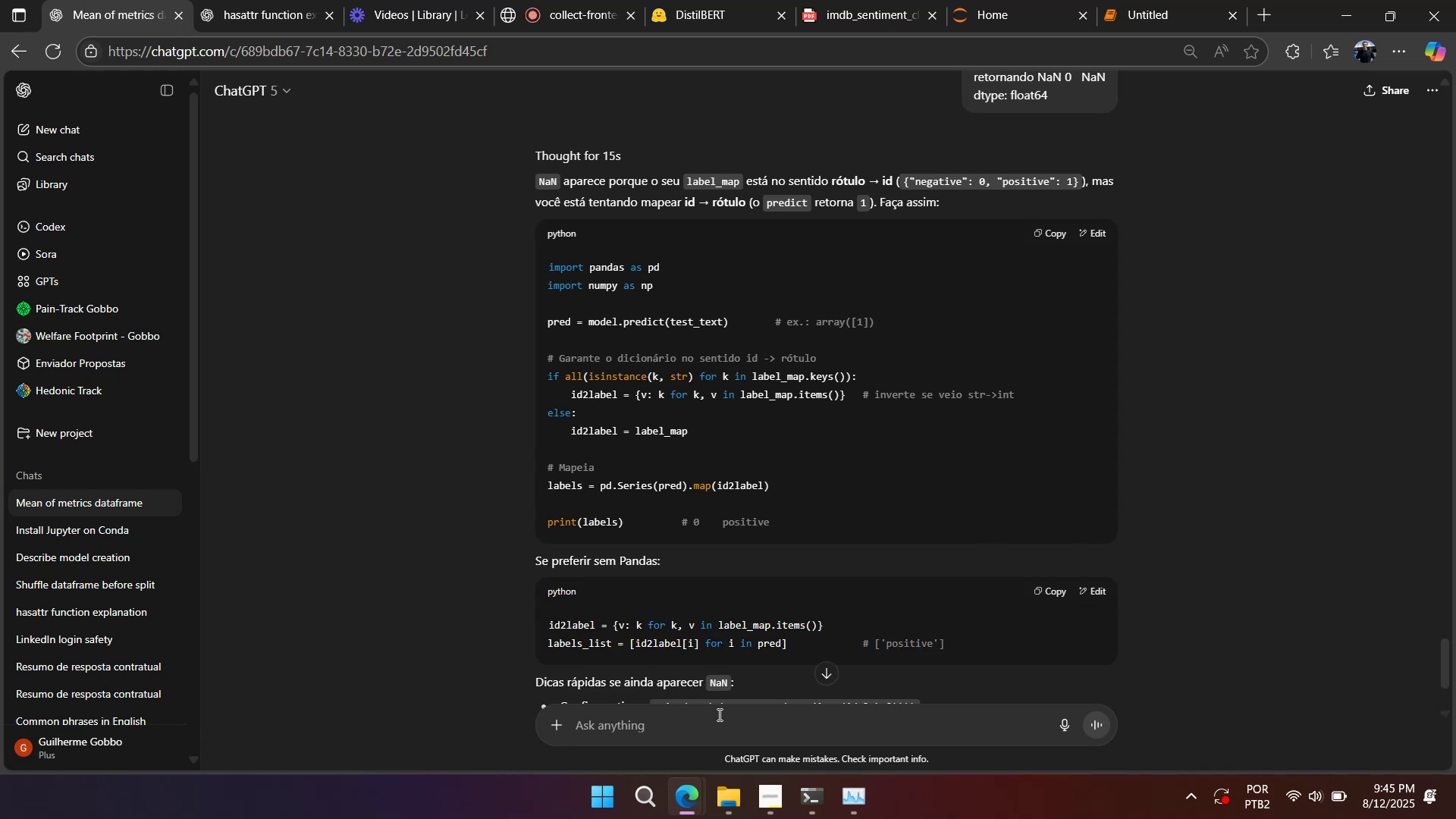 
wait(36.91)
 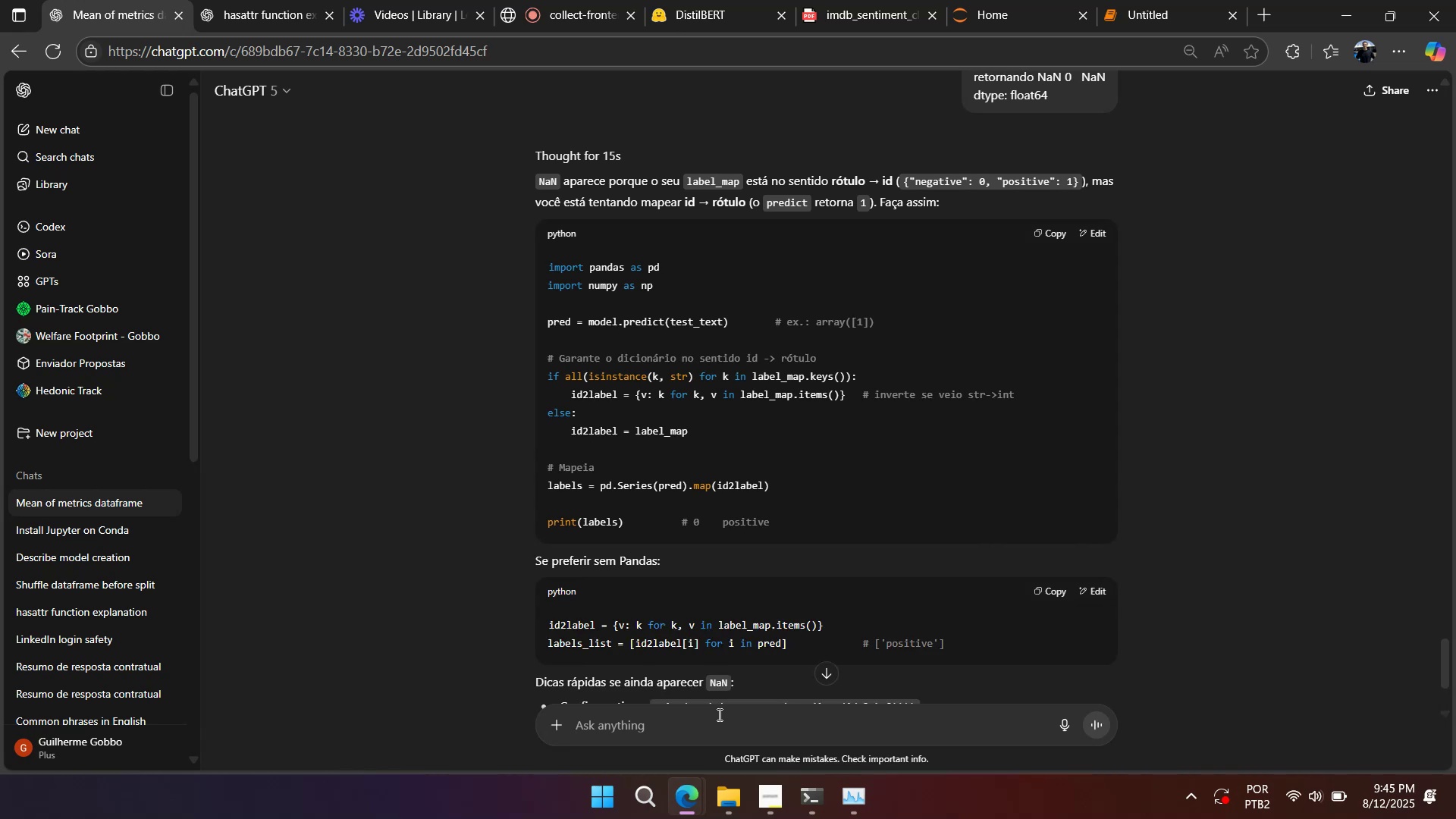 
scroll: coordinate [814, 701], scroll_direction: down, amount: 7.0
 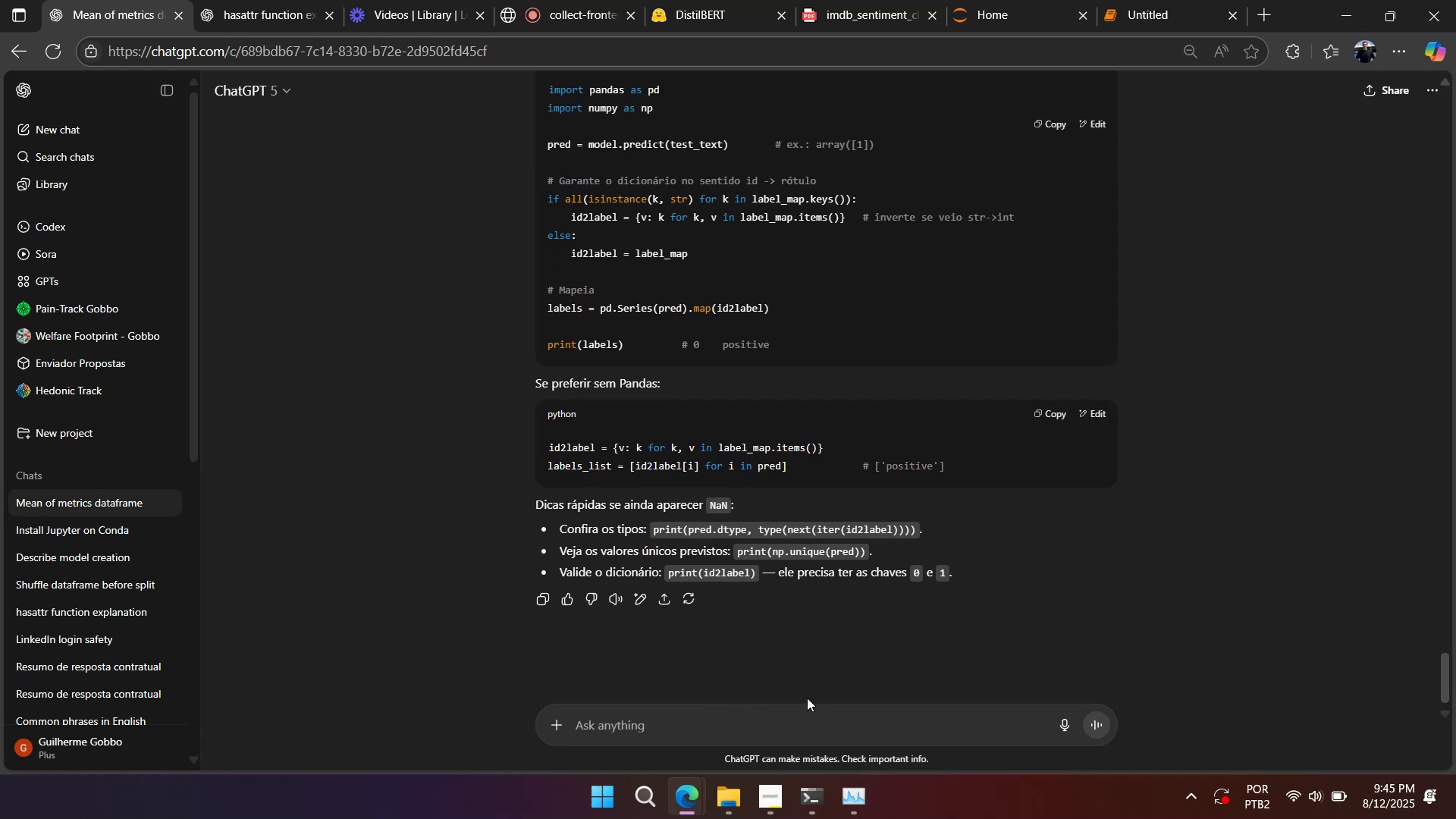 
scroll: coordinate [806, 696], scroll_direction: up, amount: 3.0
 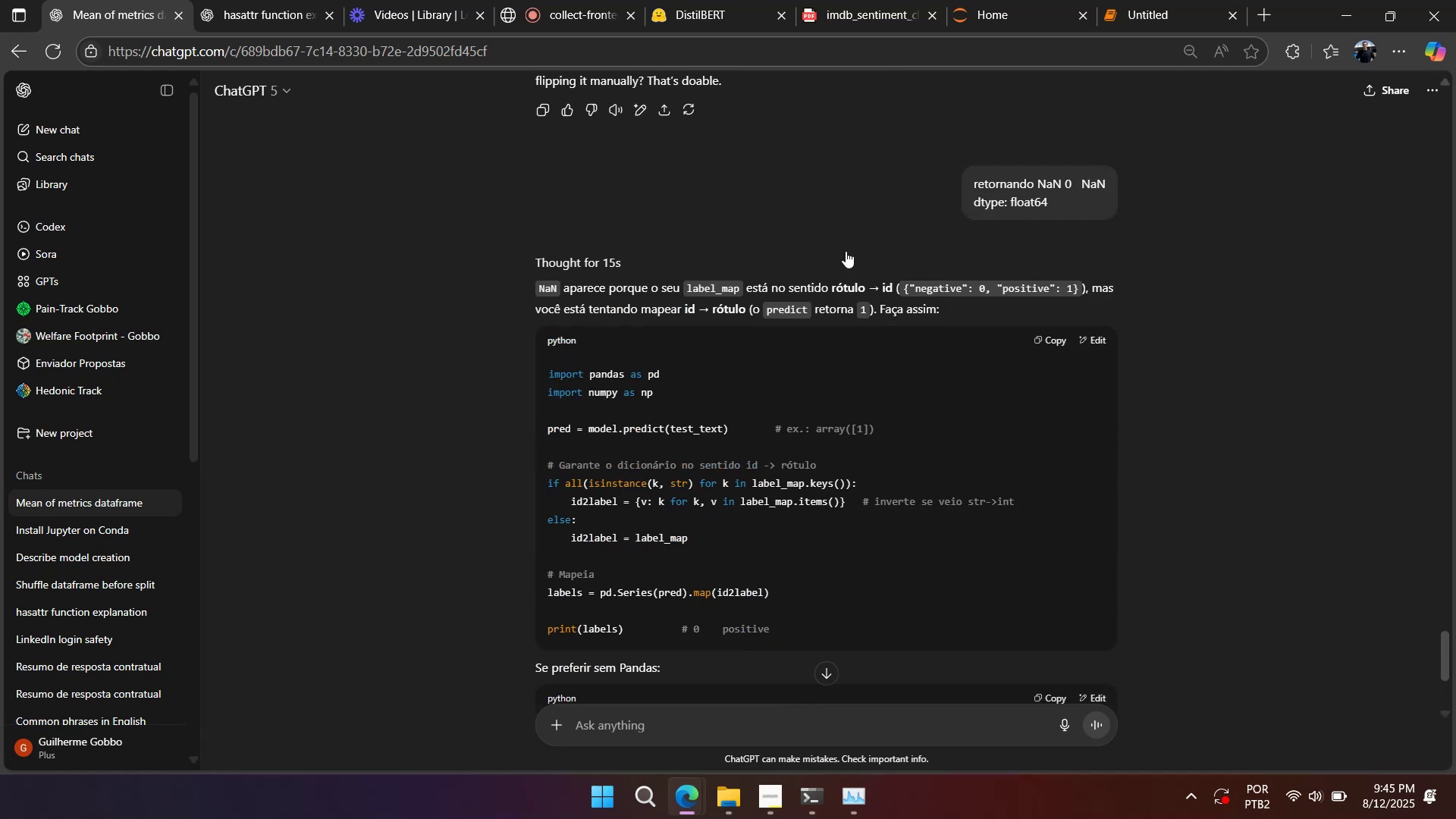 
left_click([1175, 23])
 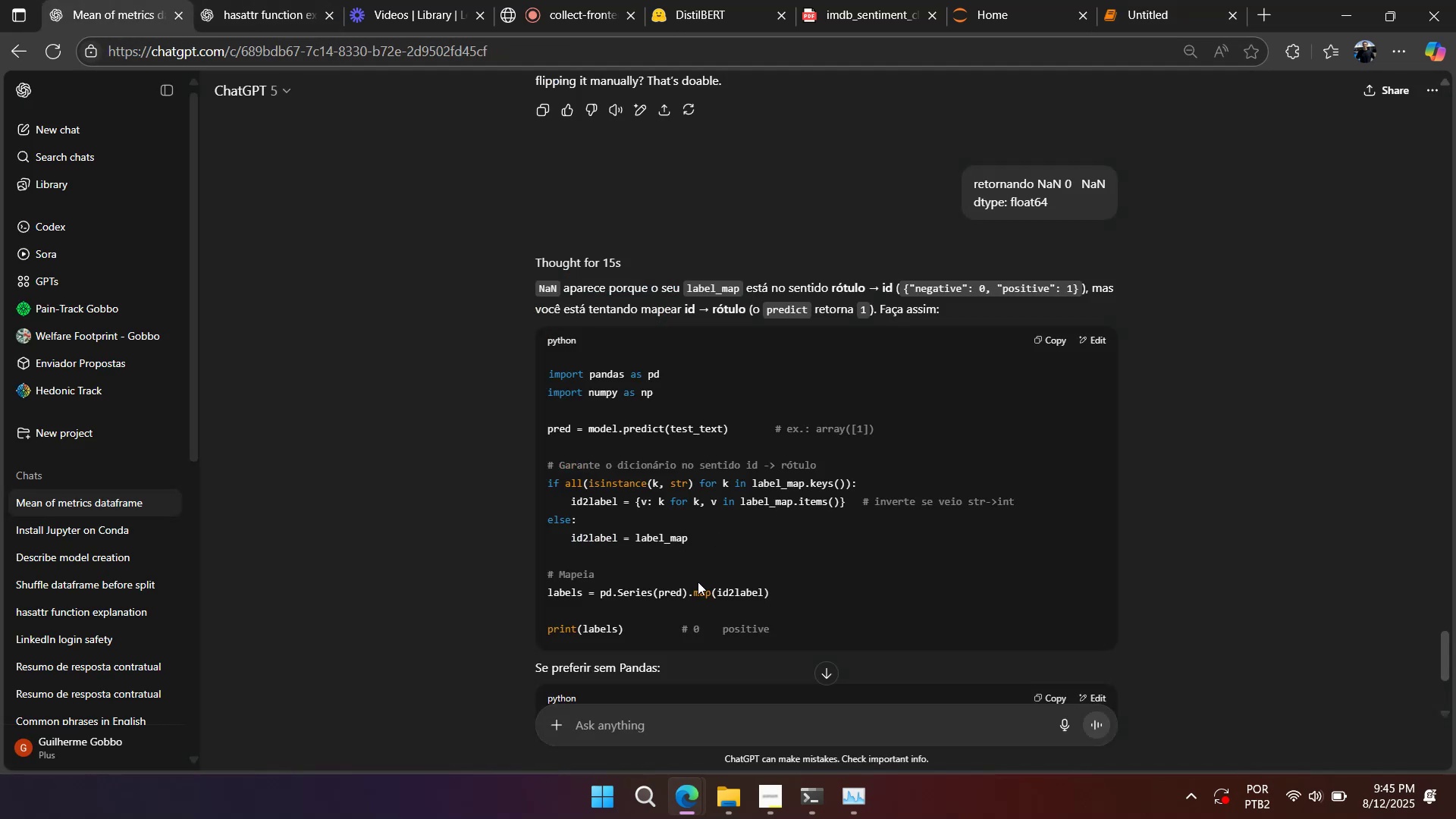 
left_click_drag(start_coordinate=[629, 639], to_coordinate=[532, 432])
 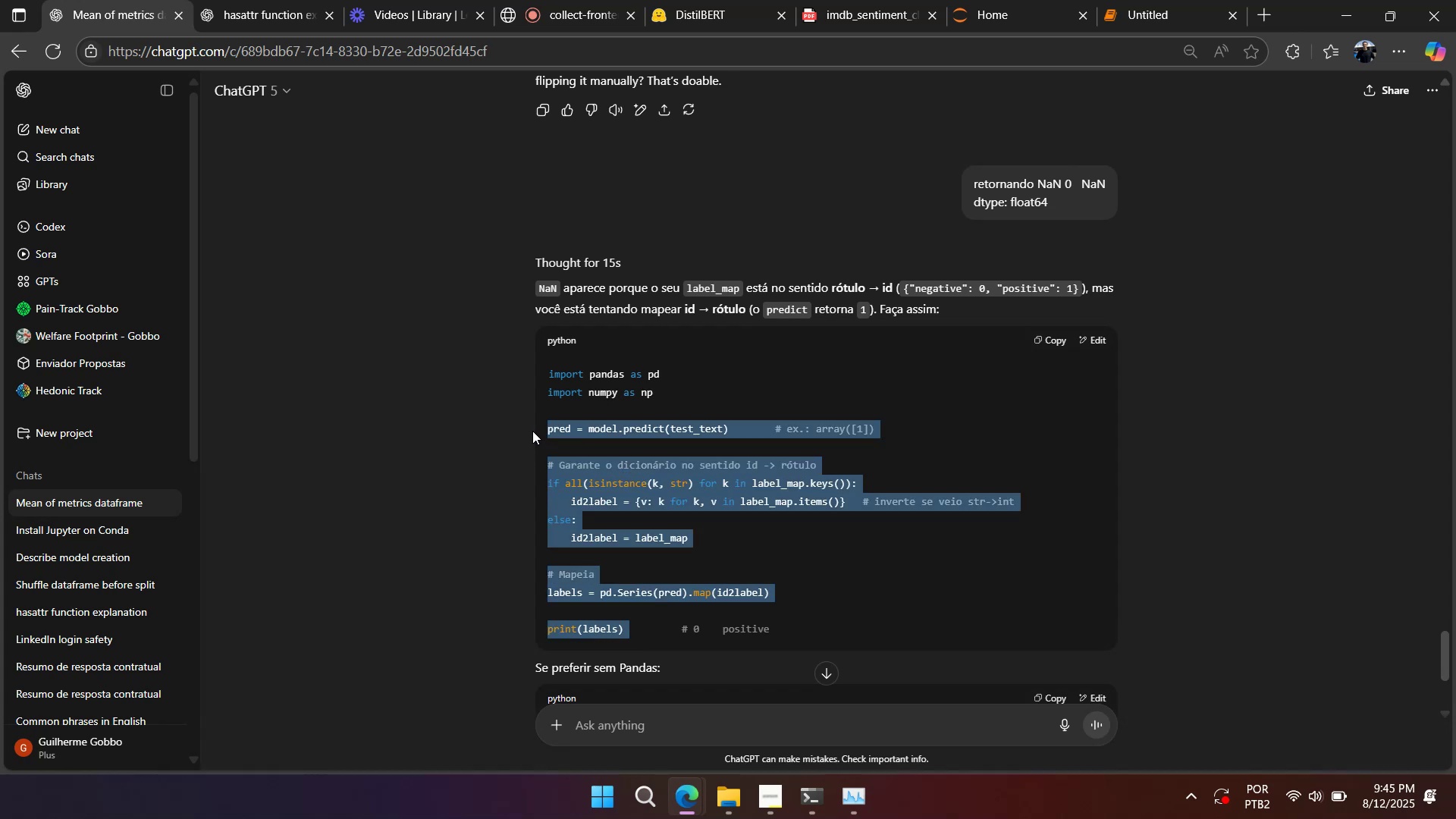 
key(Control+C)
 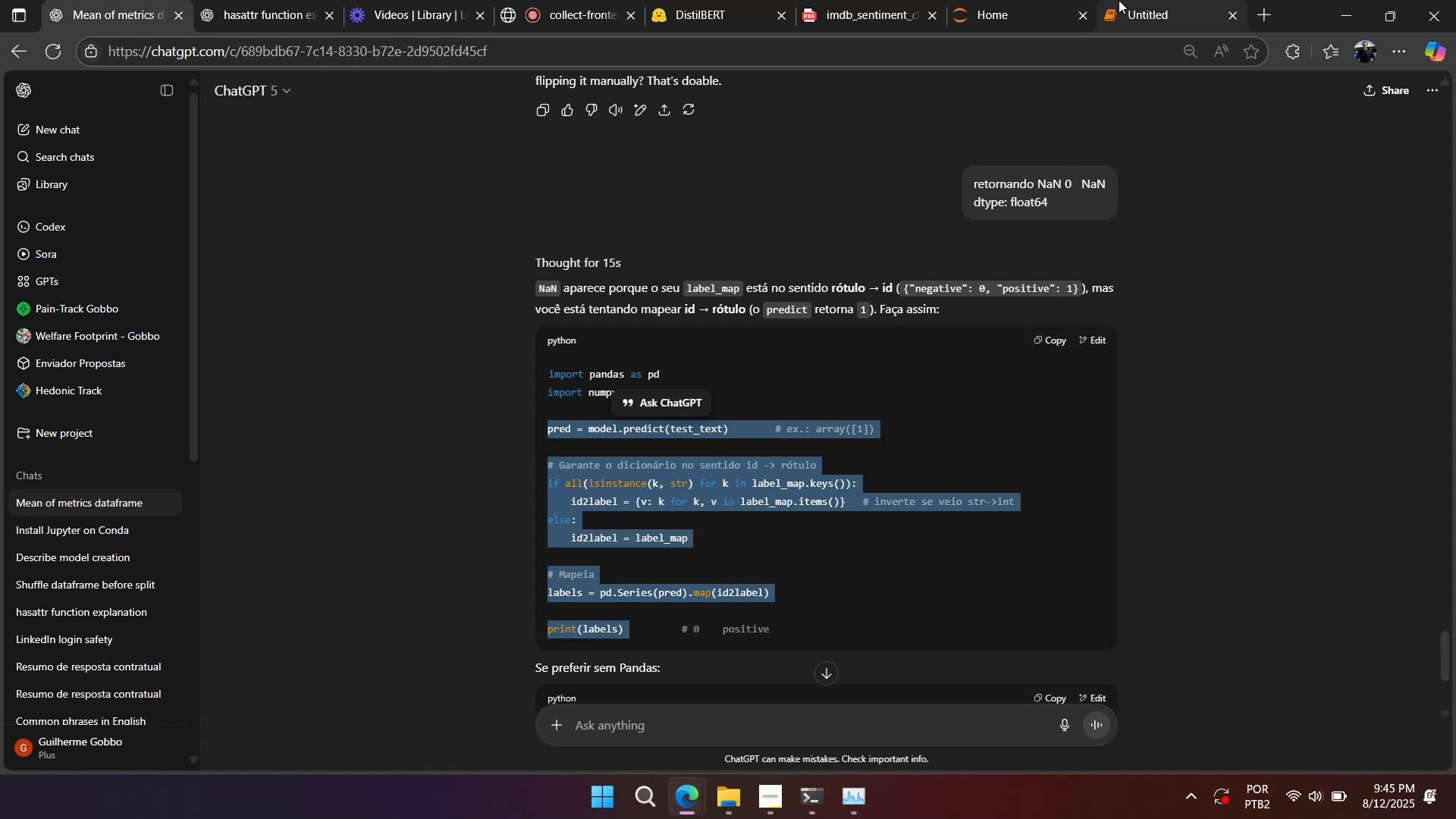 
left_click([1119, 6])
 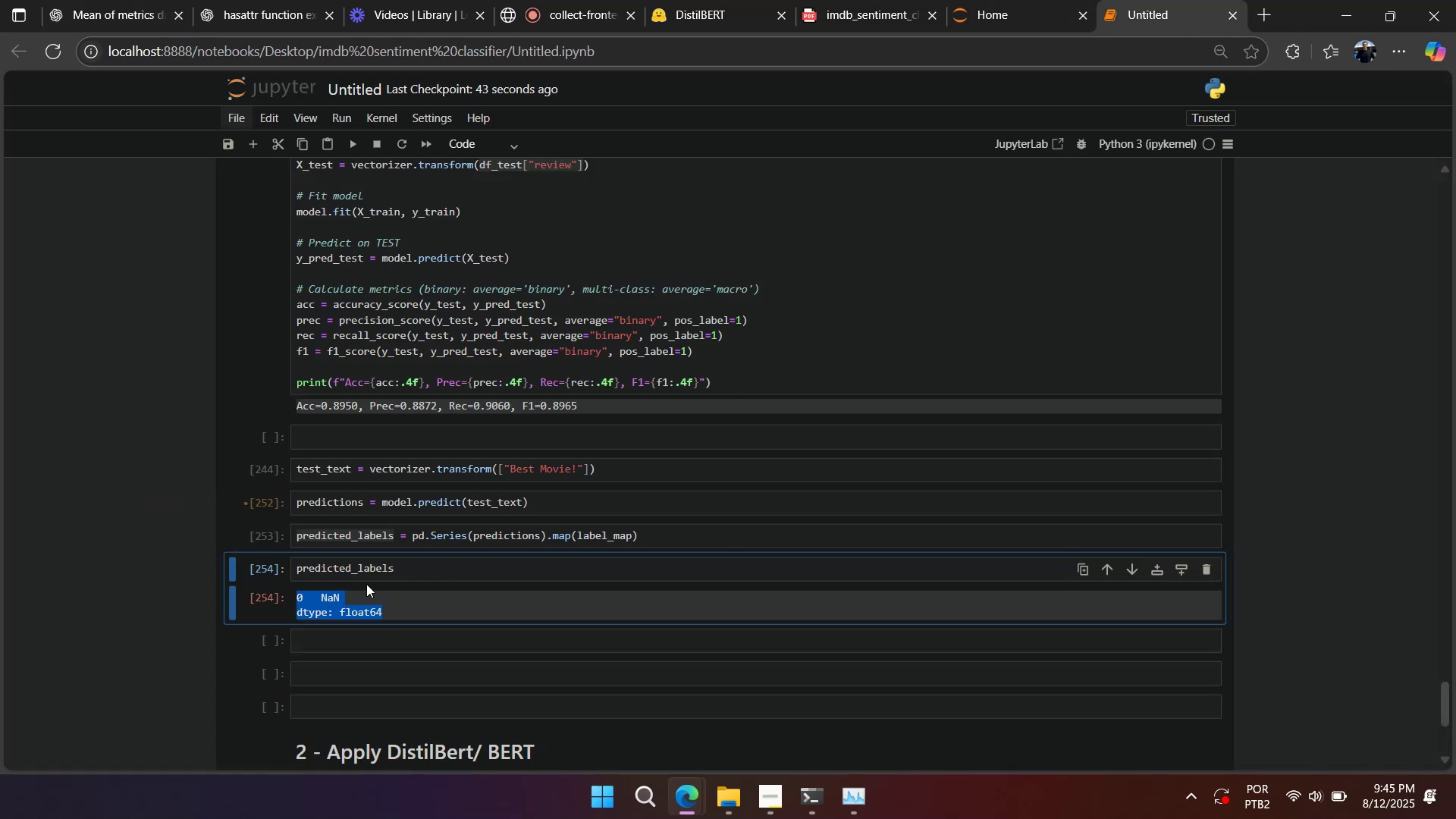 
double_click([370, 546])
 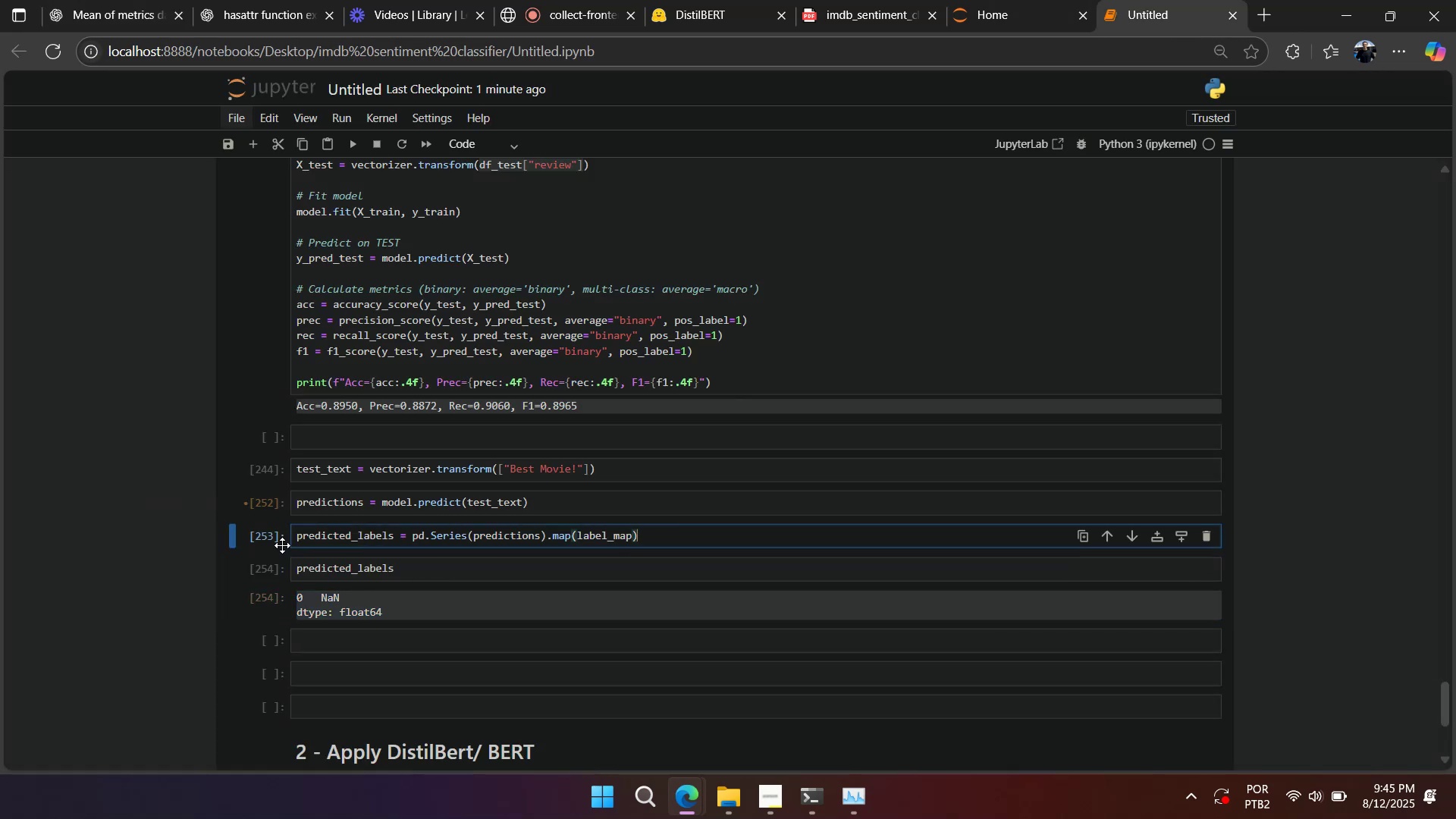 
left_click([279, 545])
 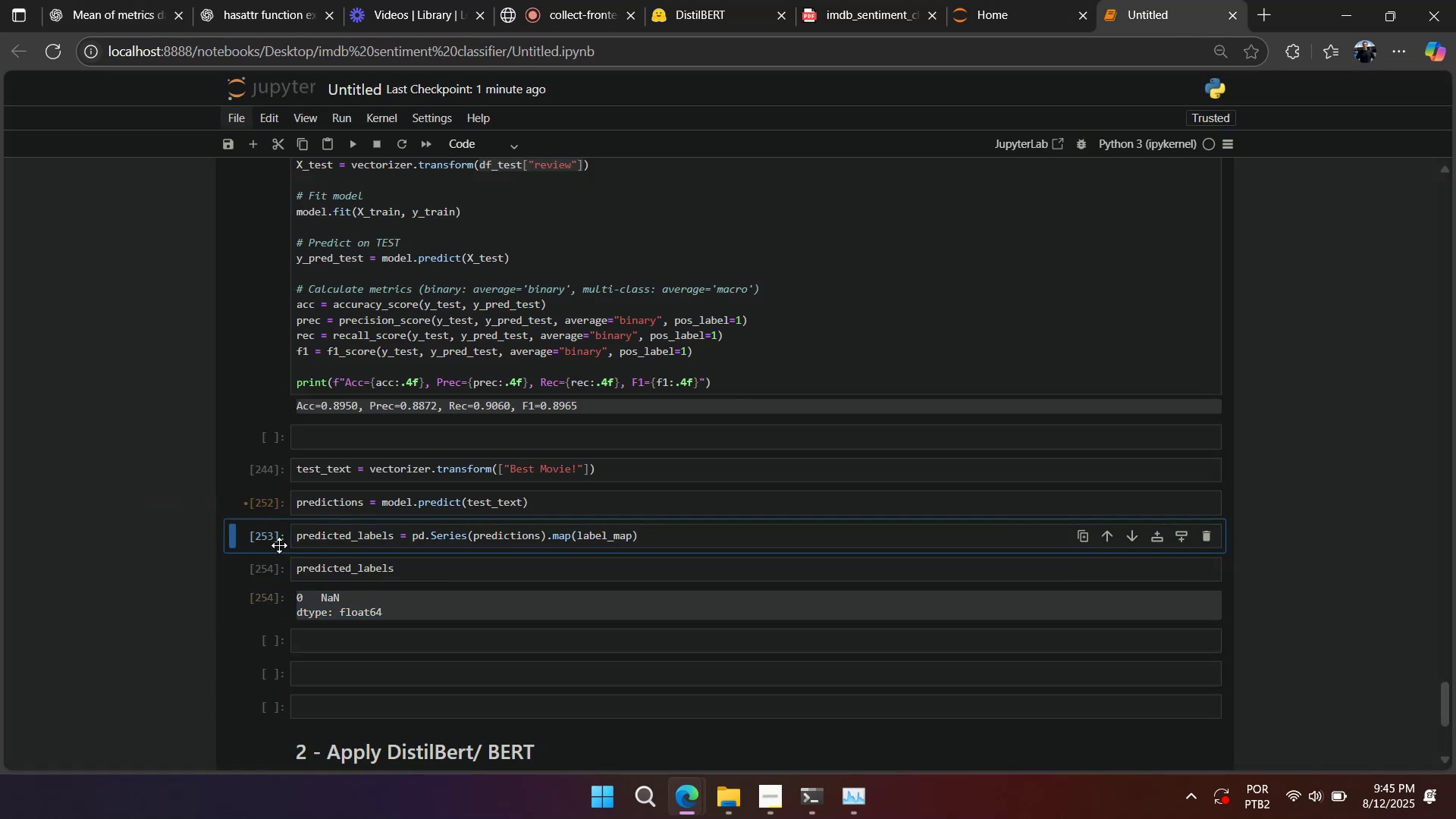 
type(dddd)
 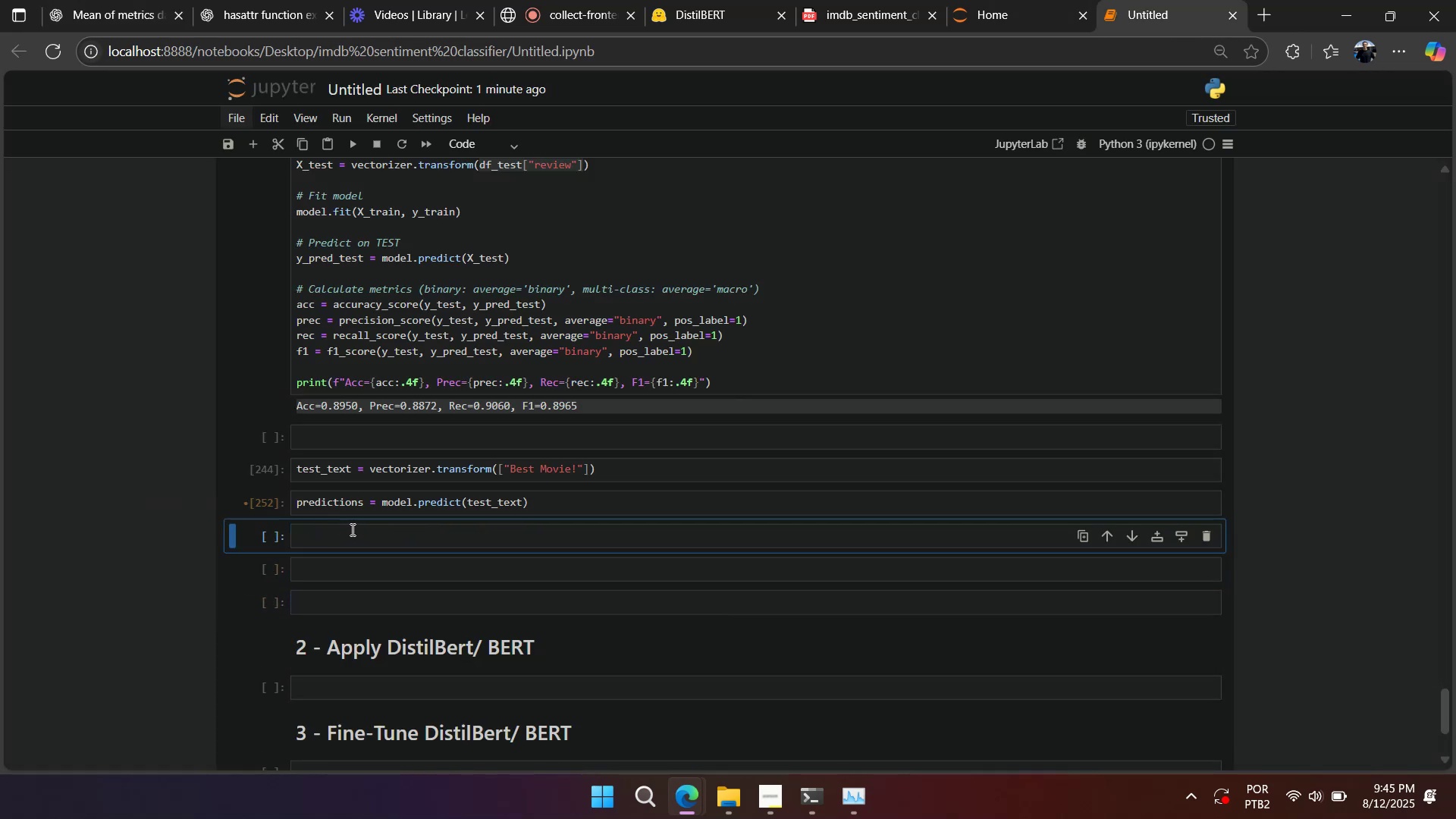 
left_click([362, 506])
 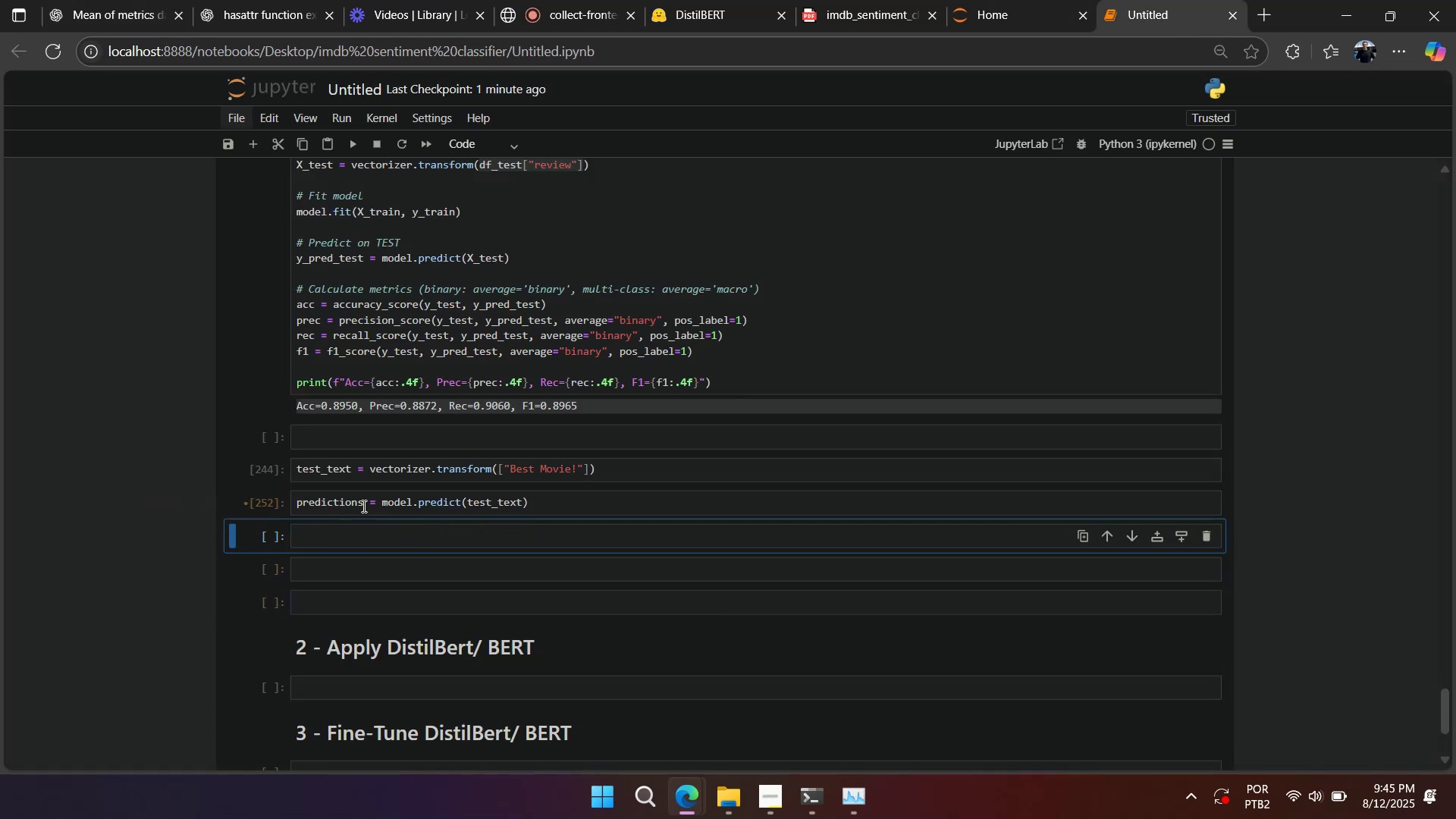 
key(Control+A)
 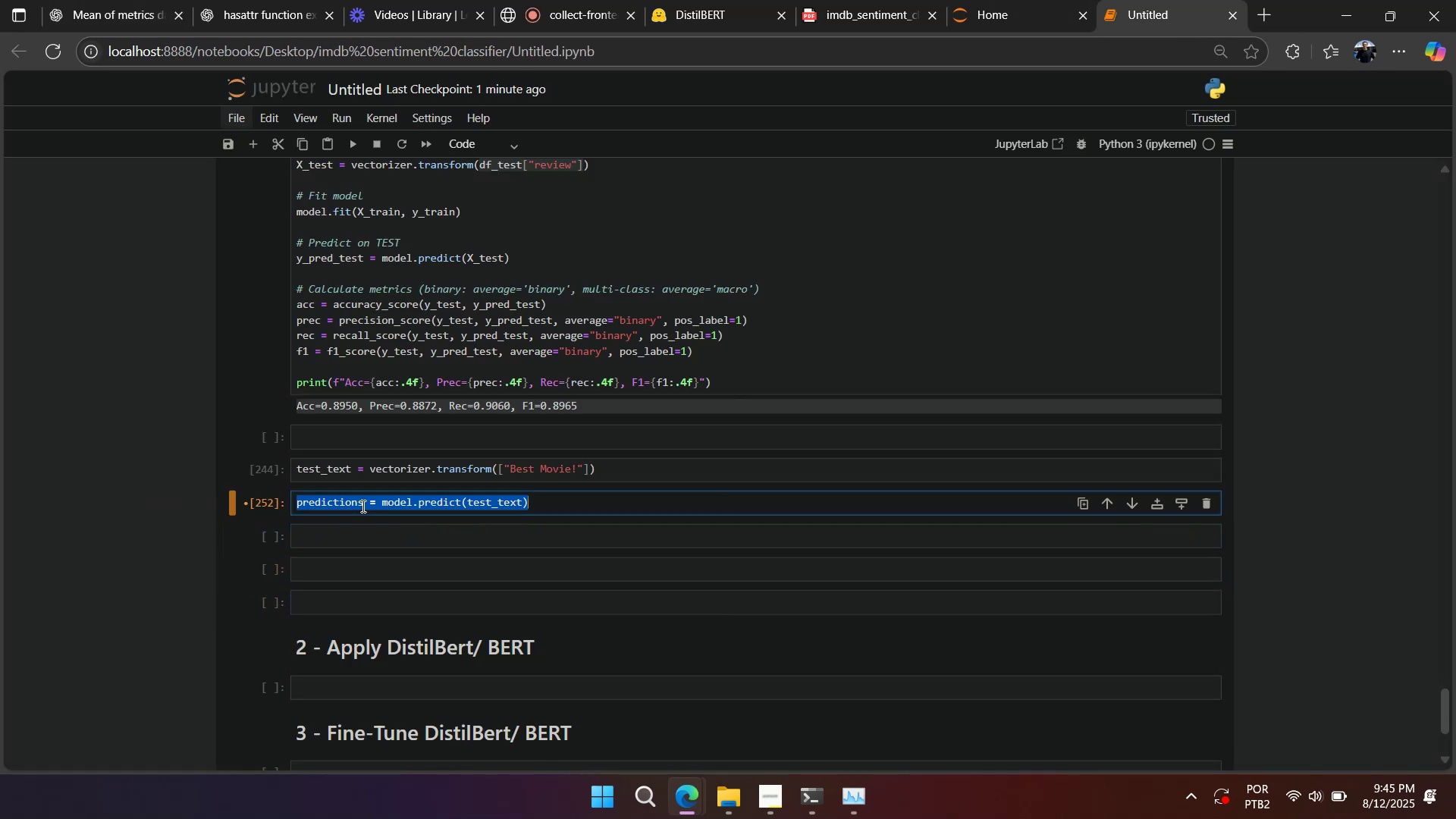 
key(Control+V)
 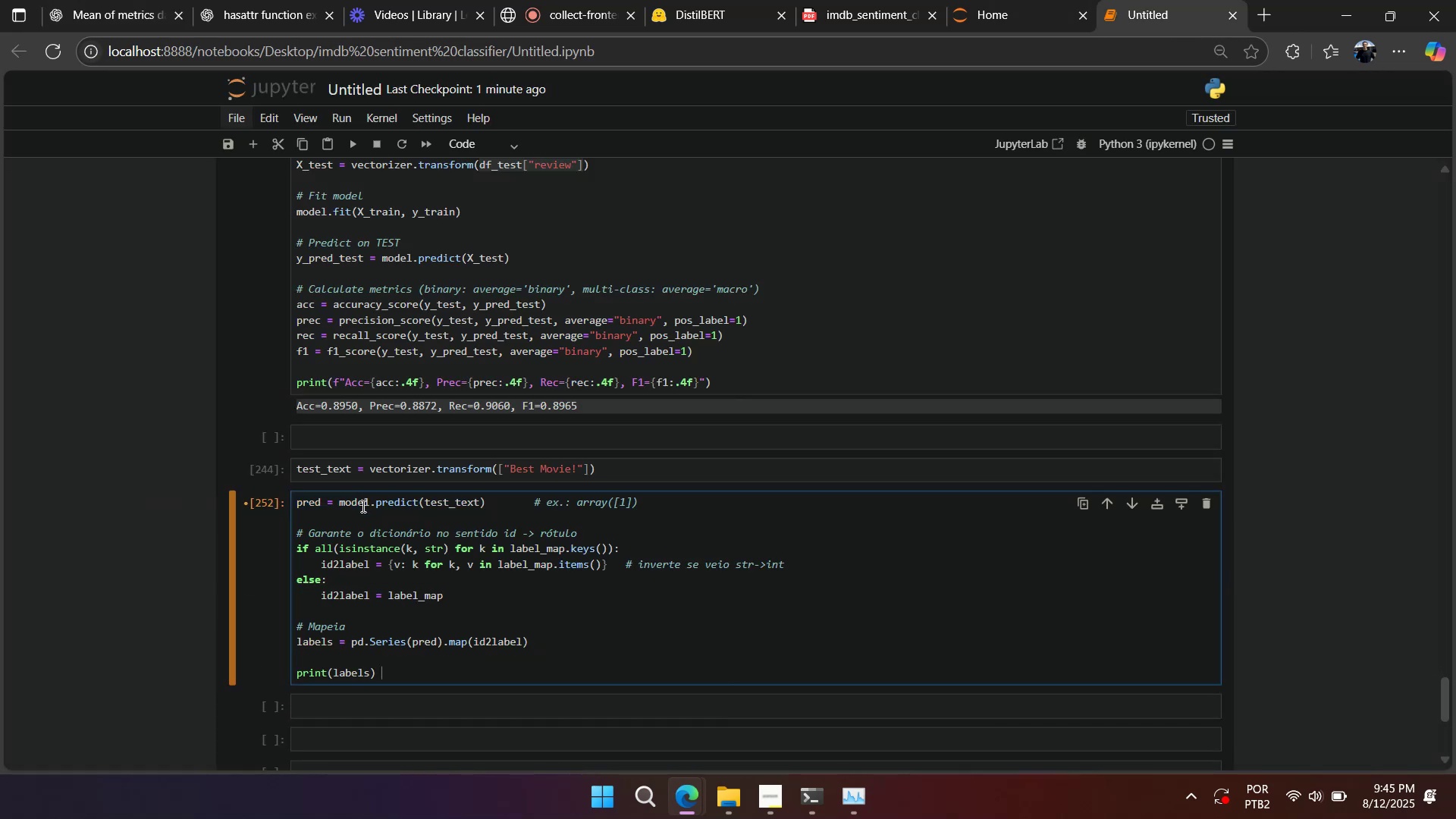 
key(Shift+Enter)
 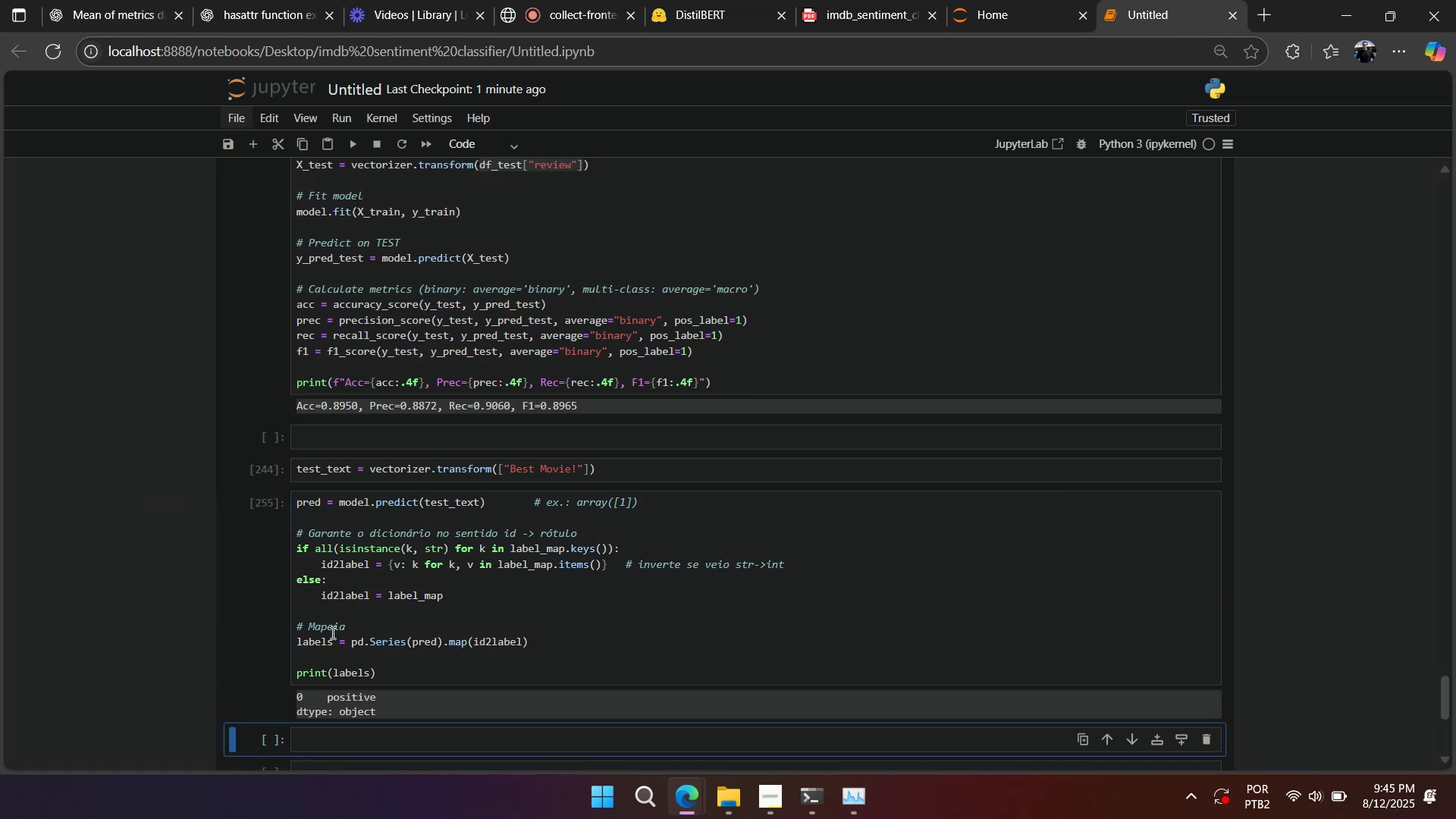 
left_click([341, 626])
 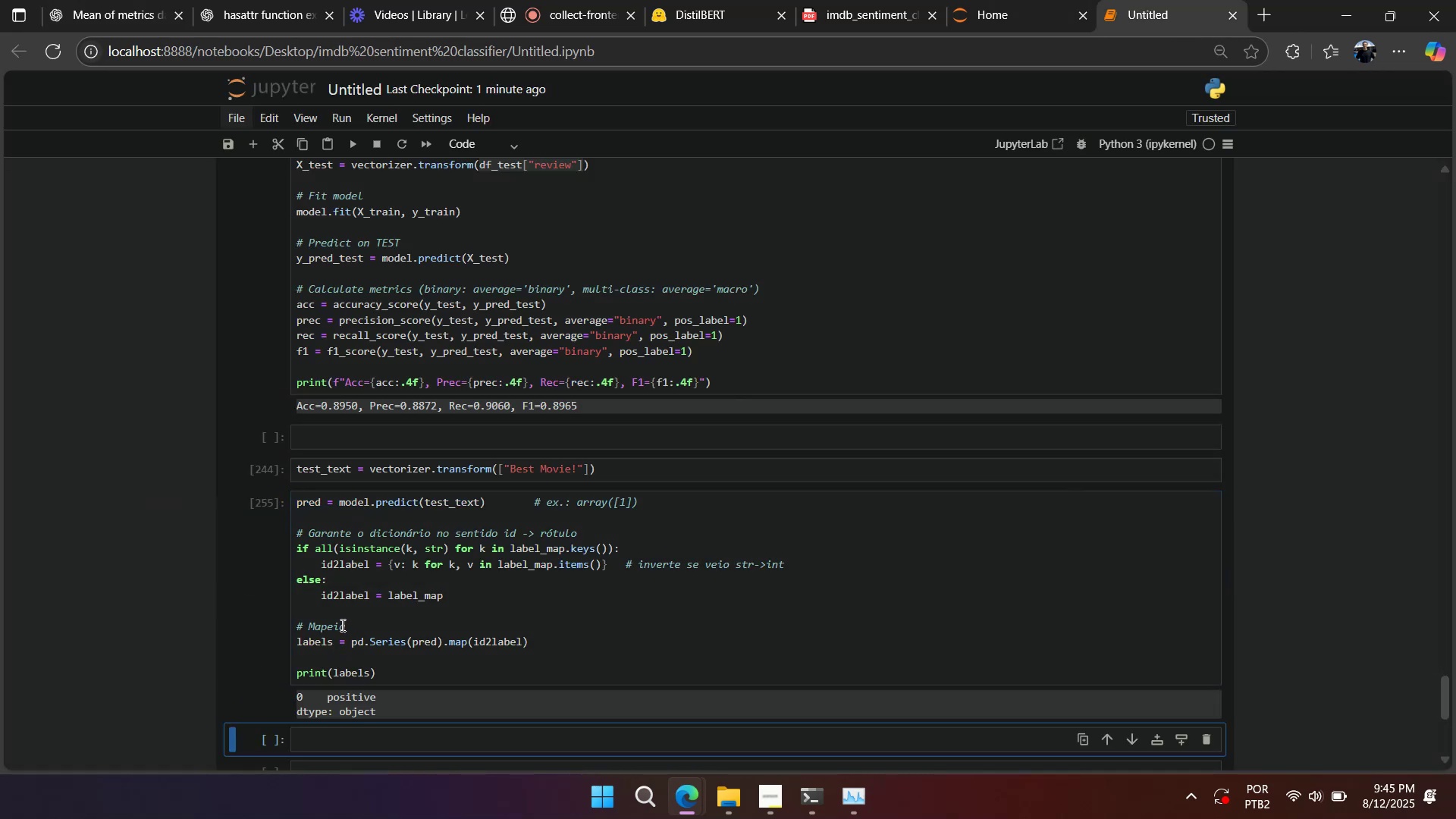 
triple_click([341, 625])
 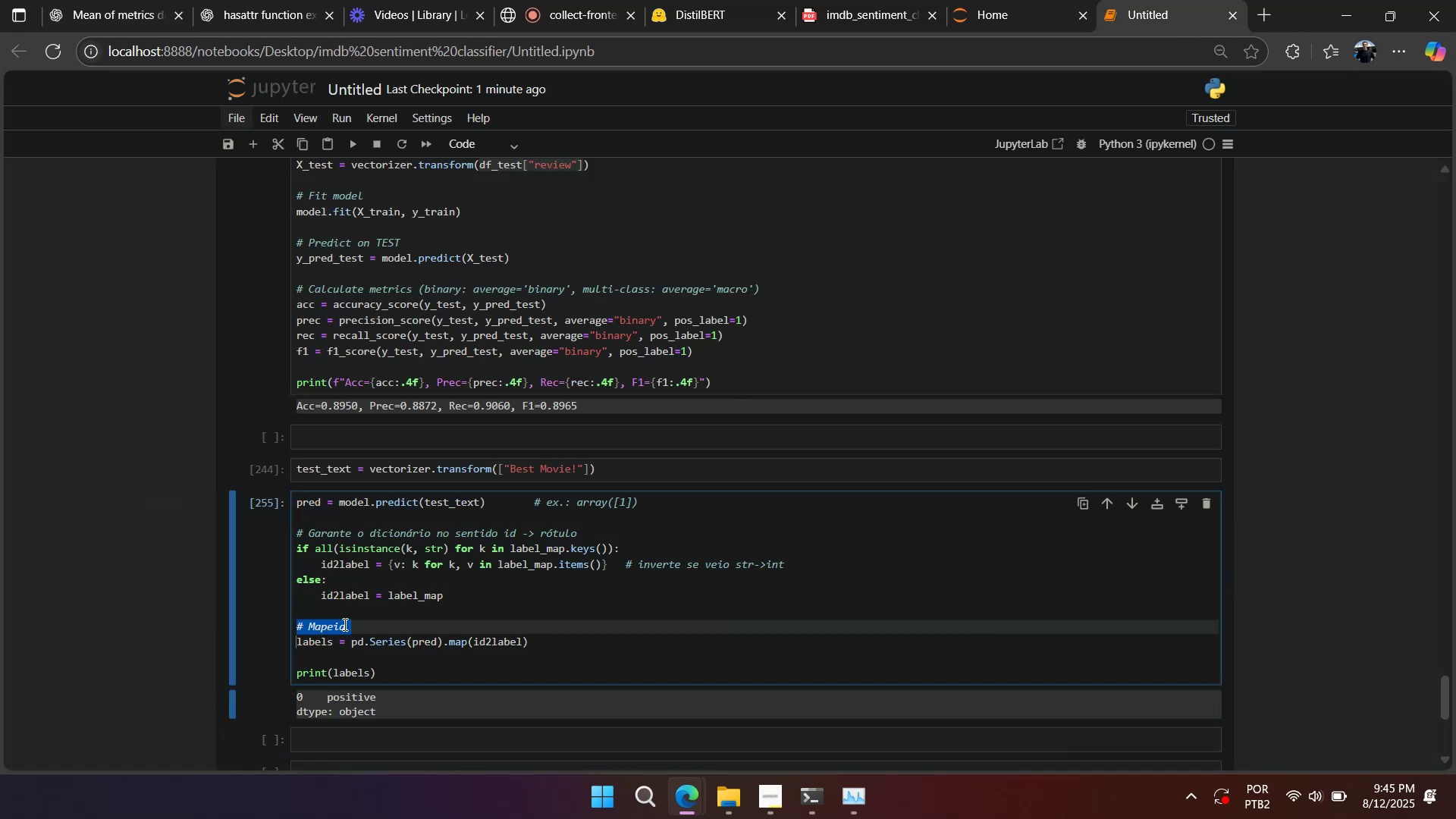 
key(Backspace)
 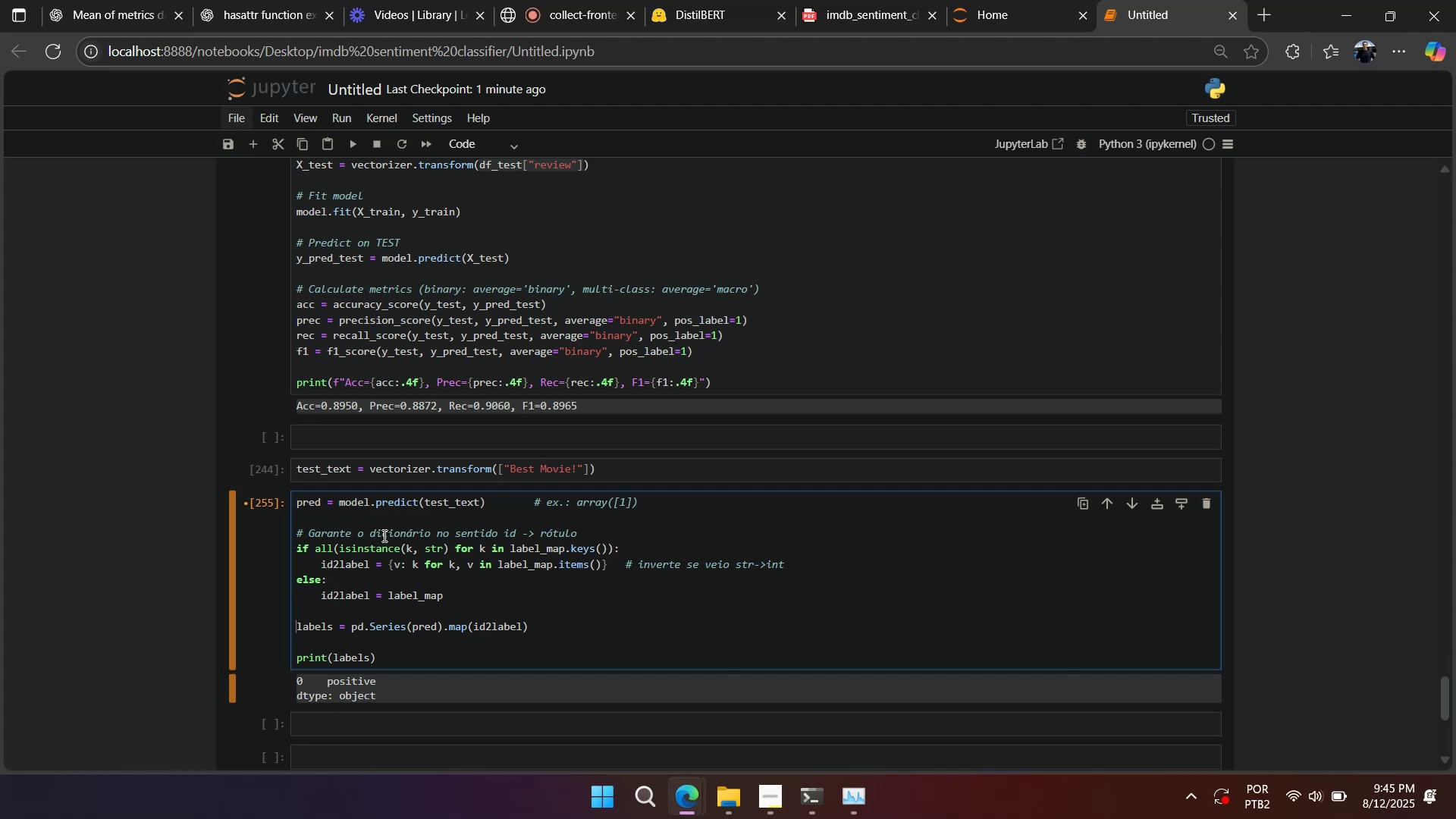 
double_click([383, 535])
 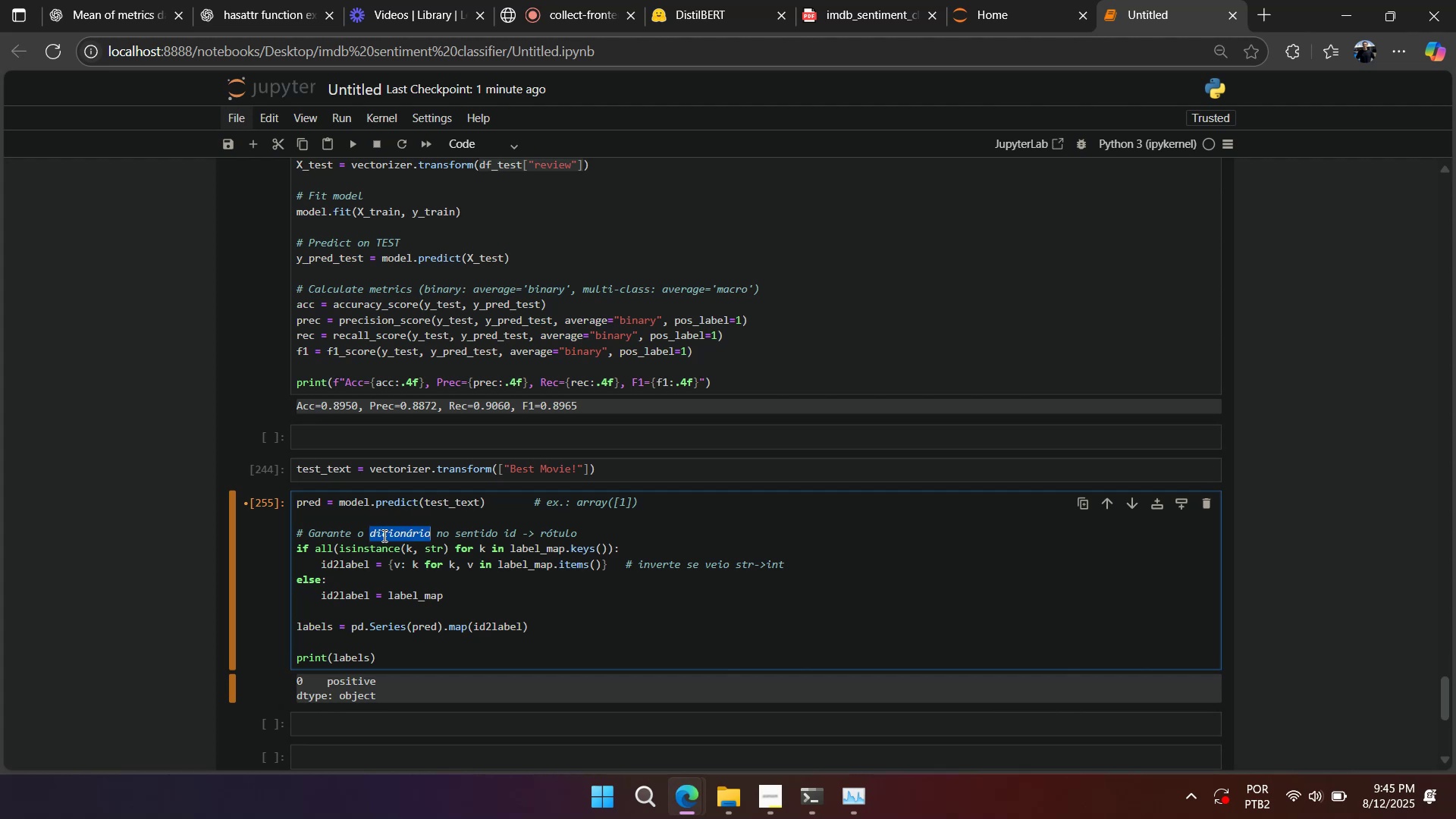 
triple_click([383, 535])
 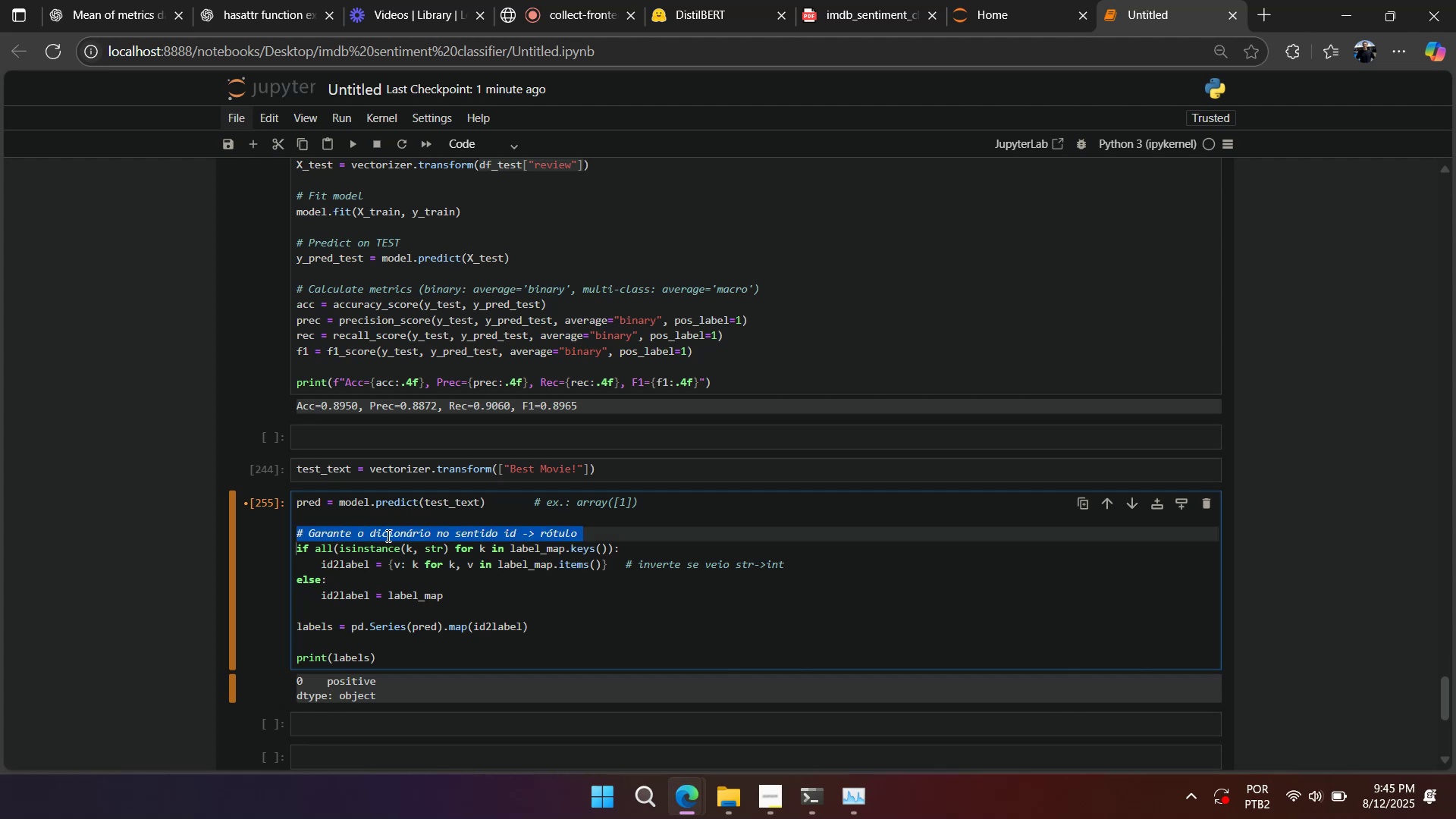 
key(Backspace)
 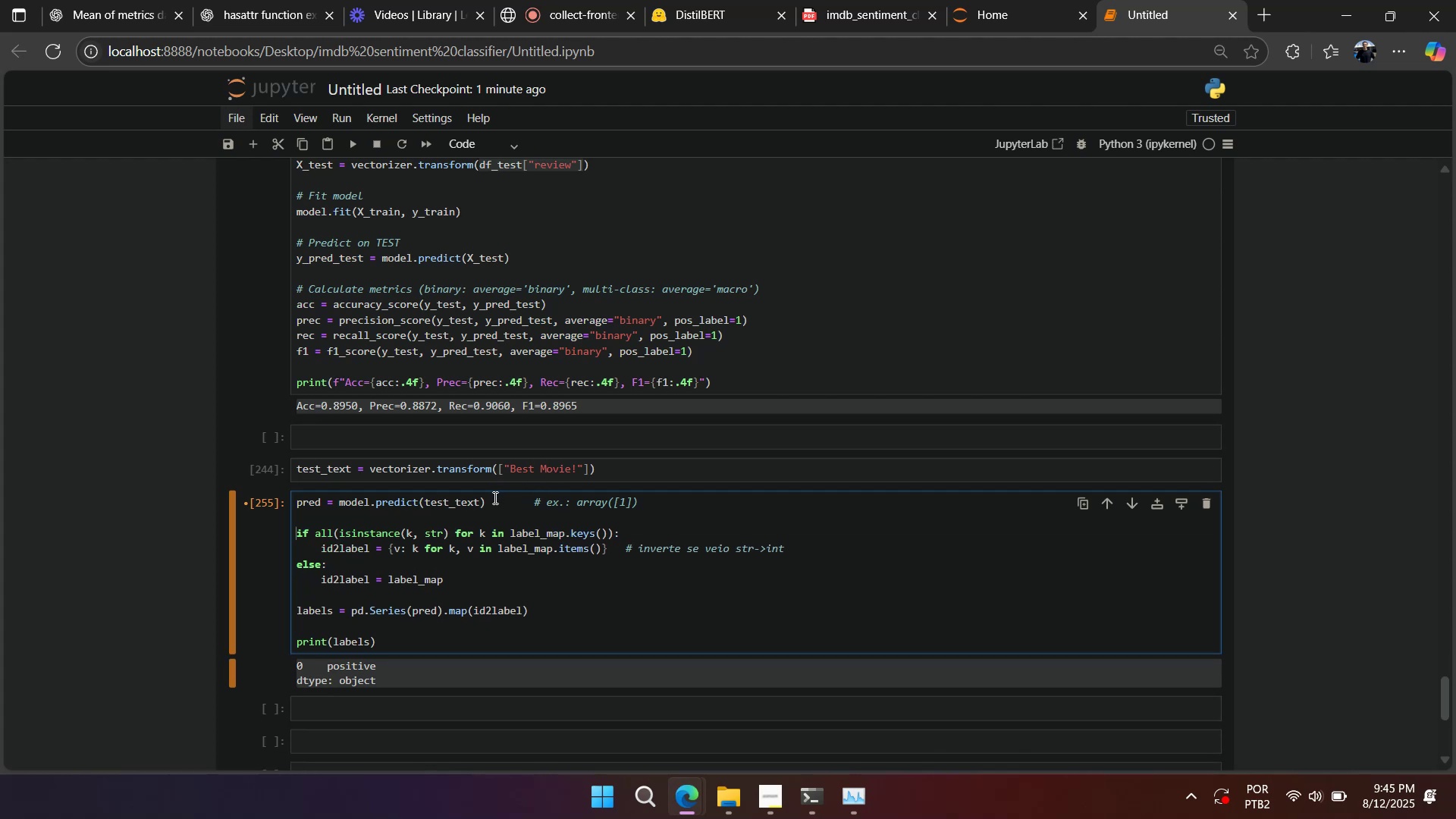 
left_click_drag(start_coordinate=[490, 500], to_coordinate=[695, 504])
 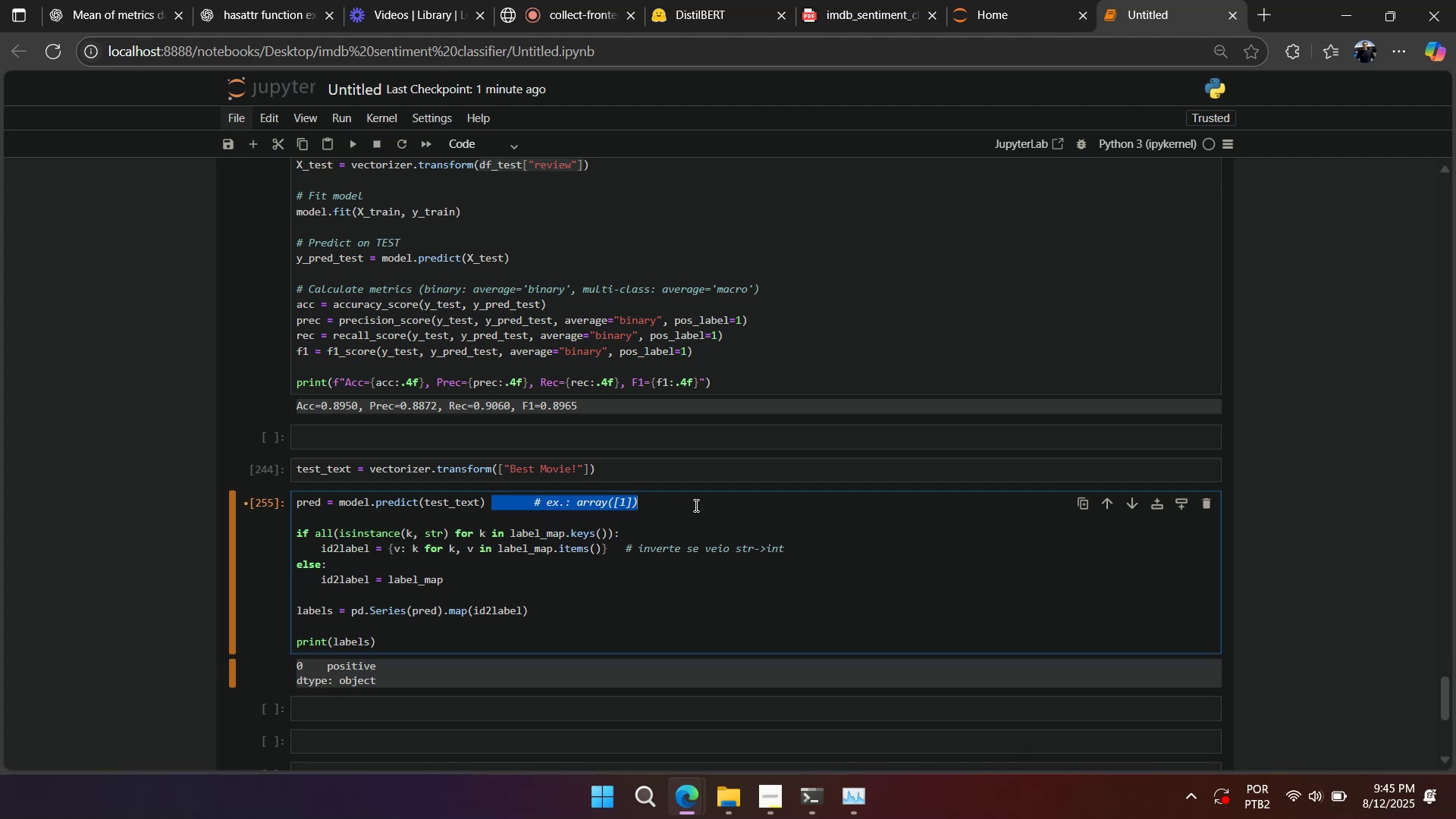 
key(Backspace)
 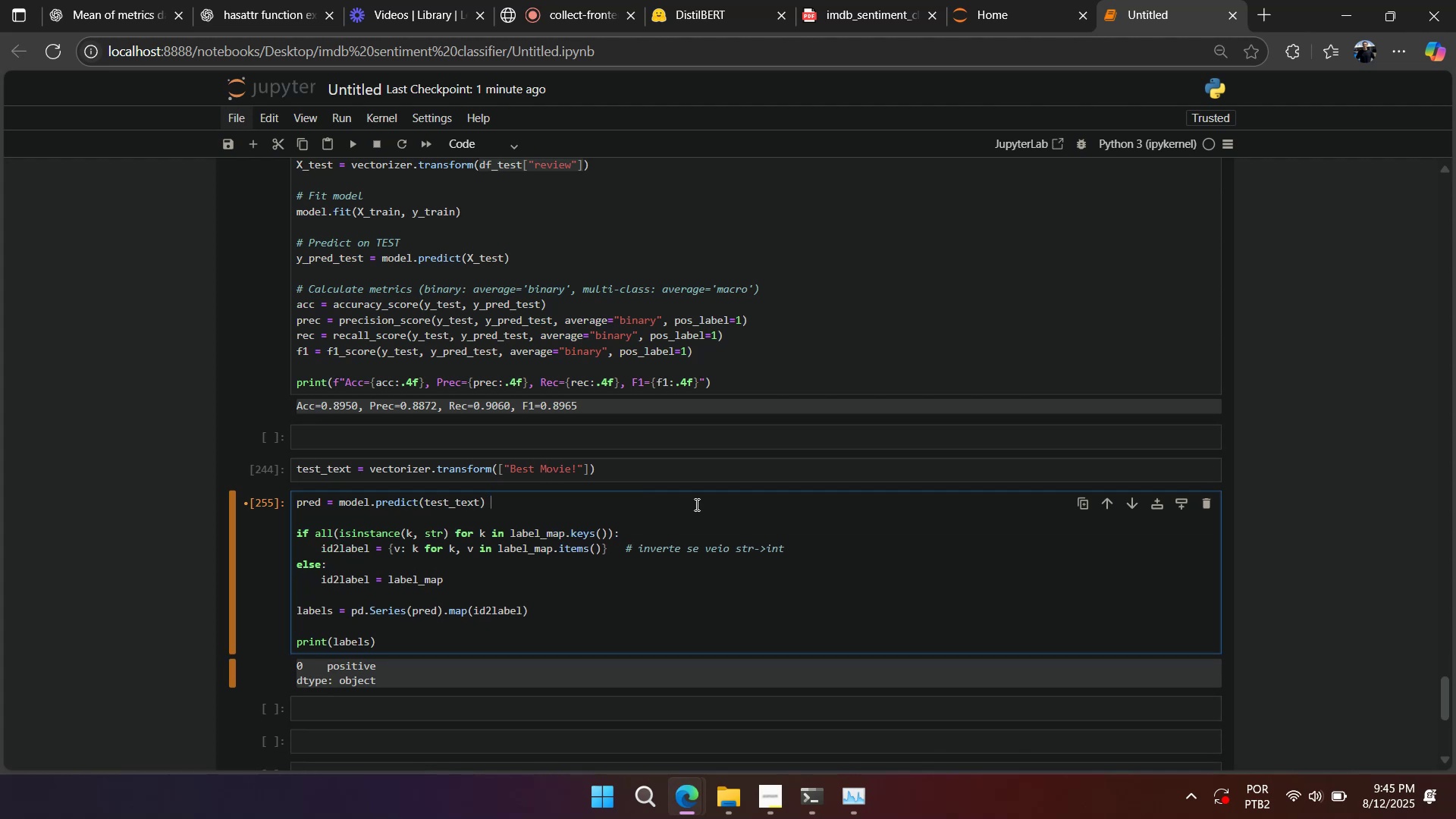 
key(Backspace)
 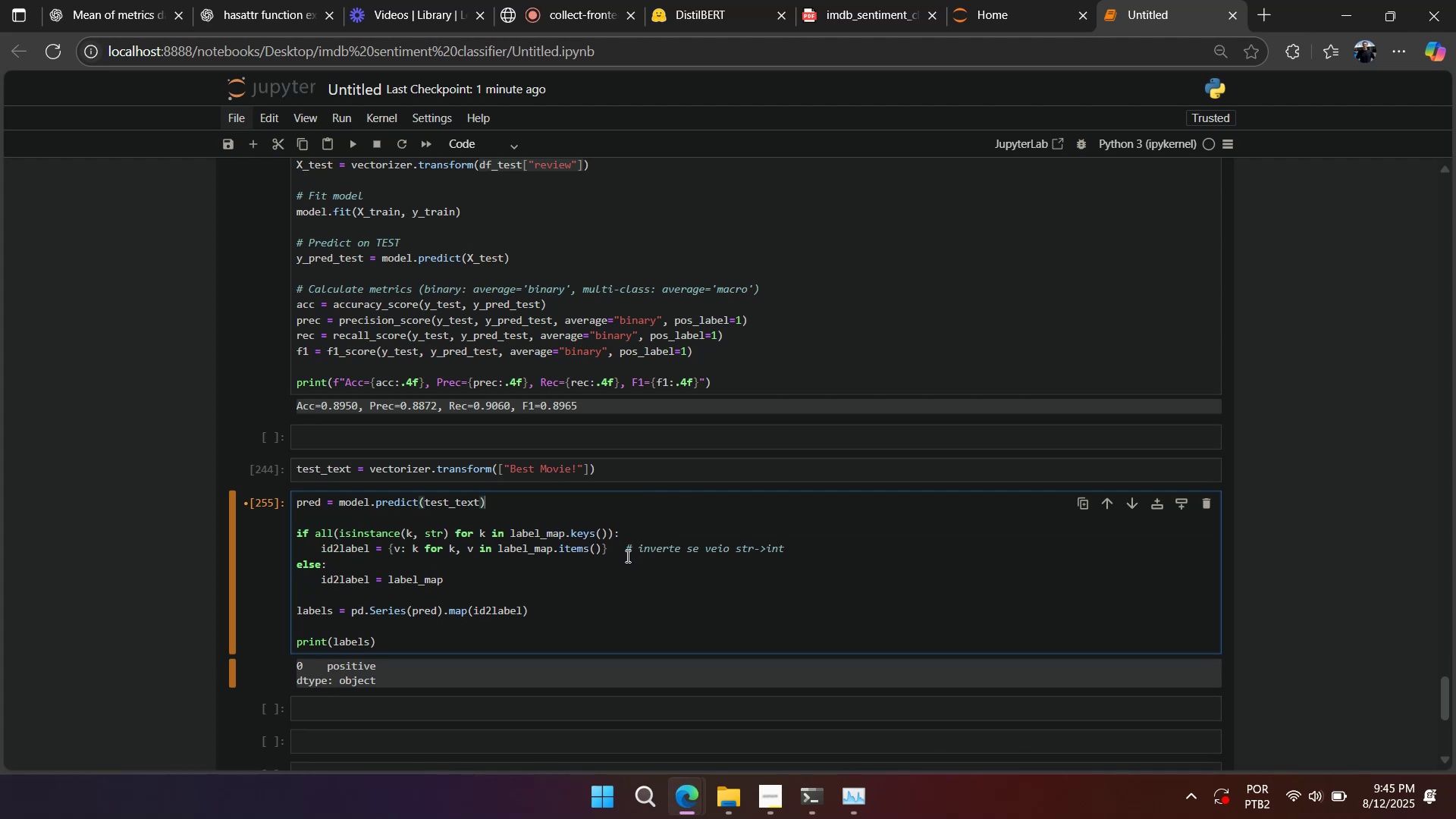 
left_click_drag(start_coordinate=[612, 551], to_coordinate=[858, 551])
 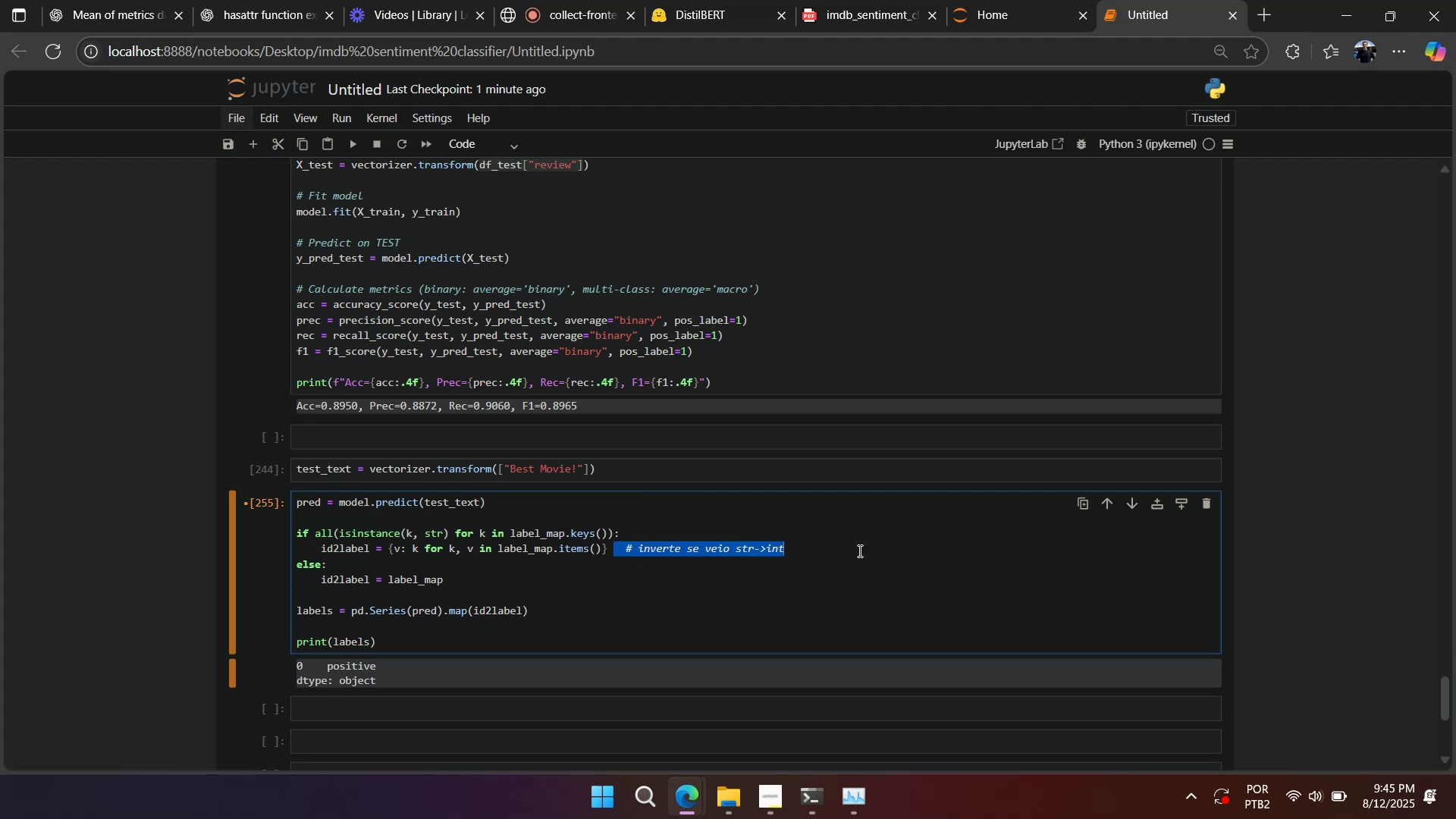 
key(Backspace)
 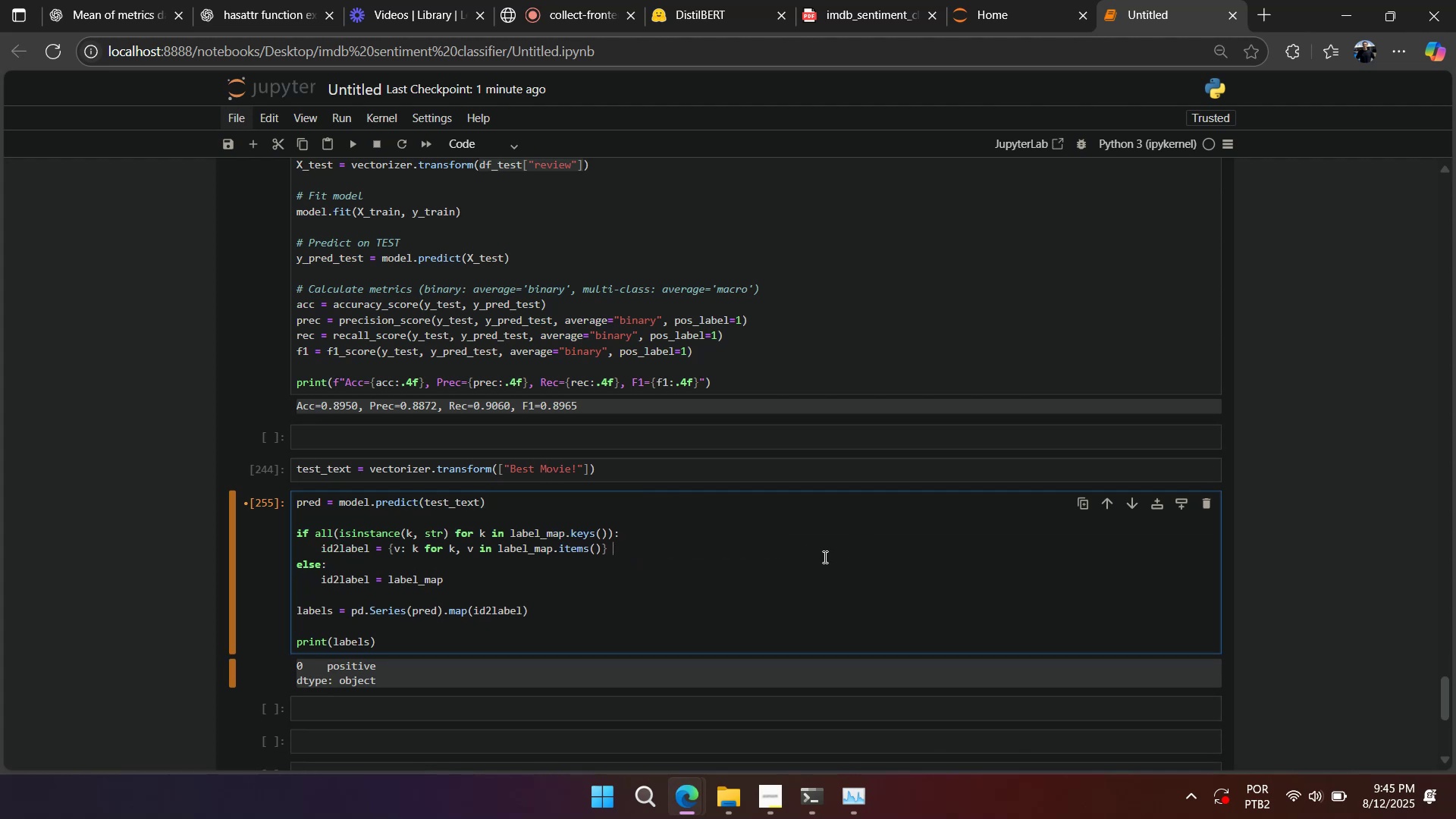 
key(Backspace)
 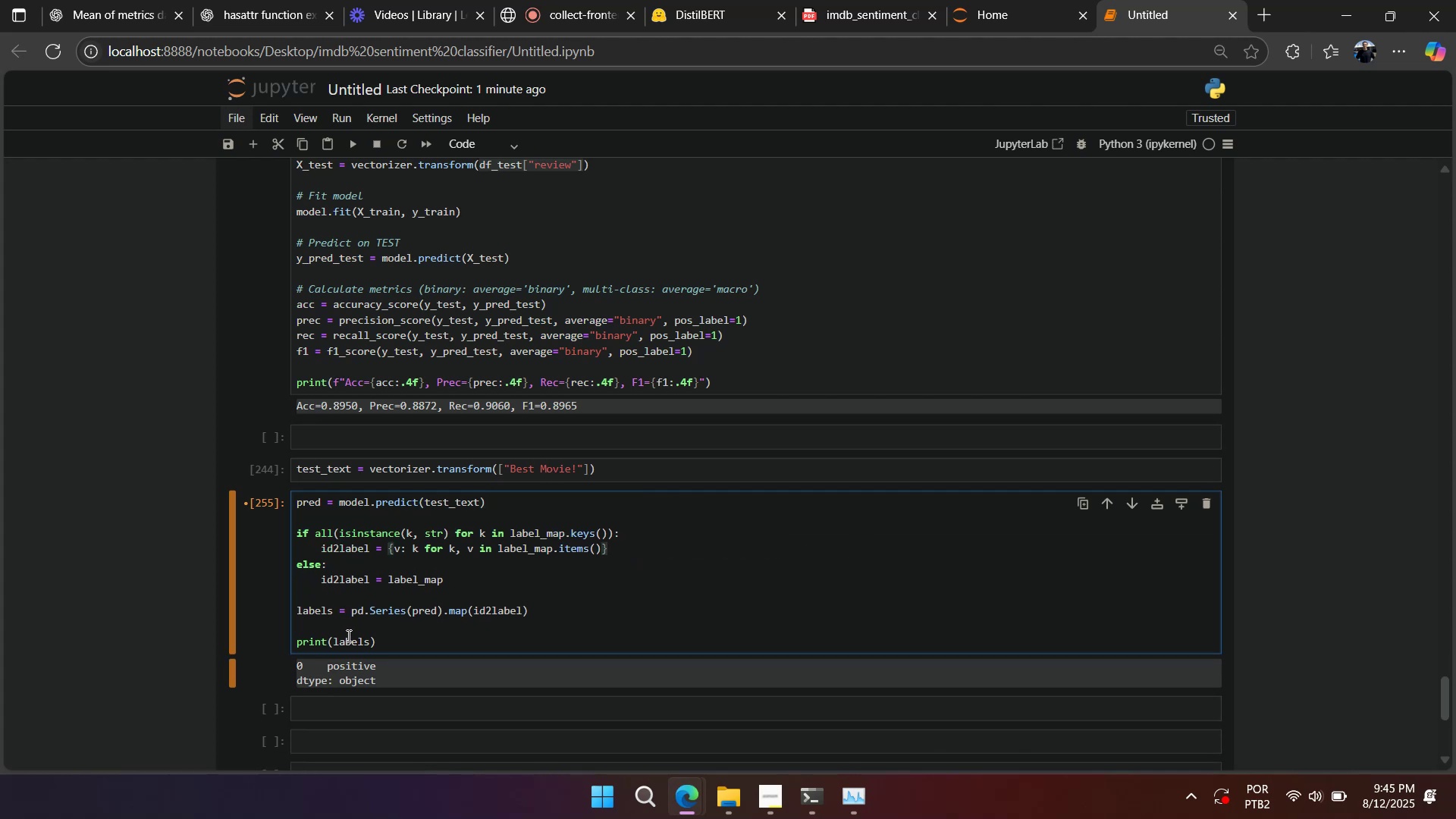 
left_click_drag(start_coordinate=[405, 649], to_coordinate=[605, 611])
 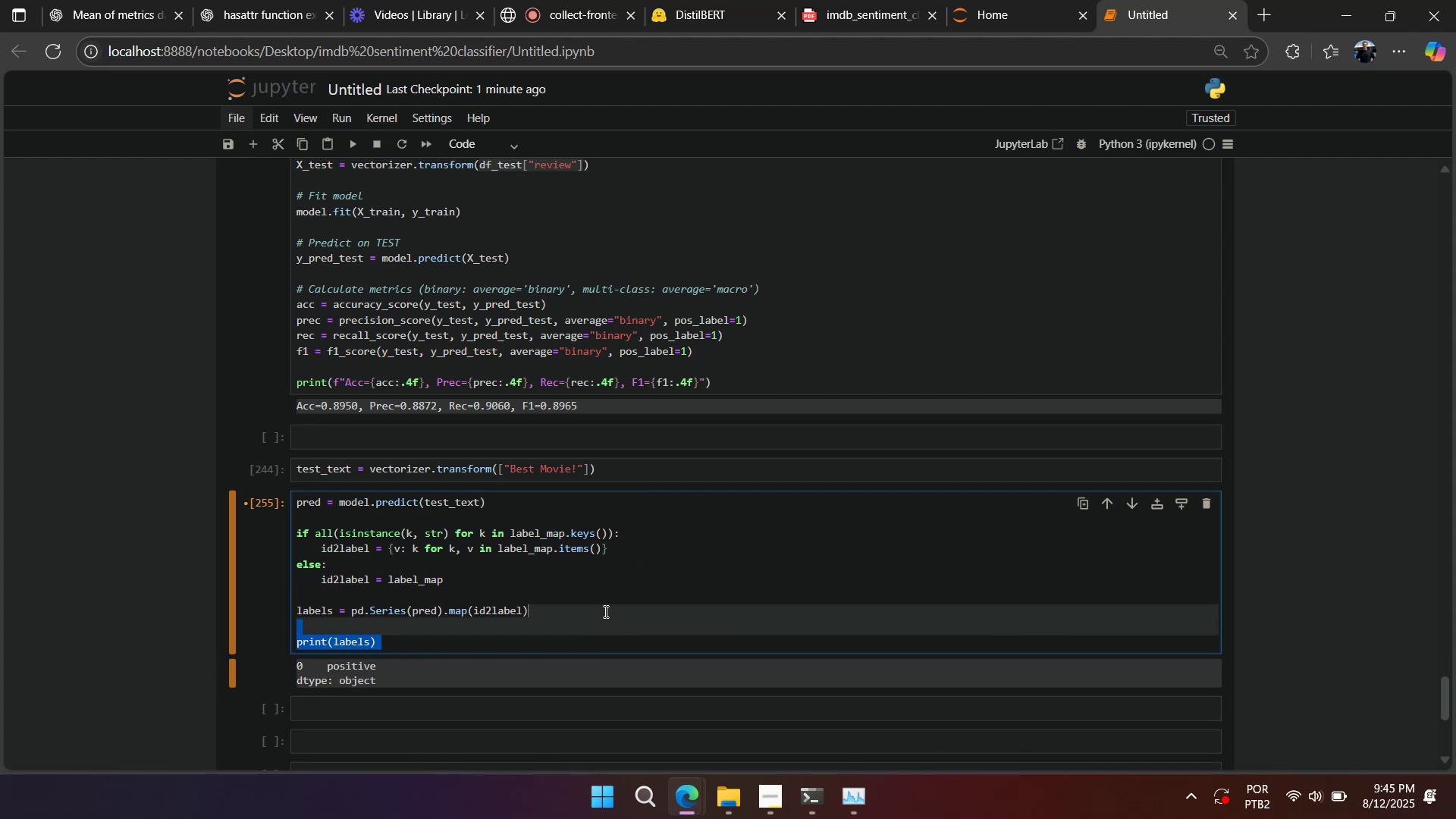 
key(Backspace)
 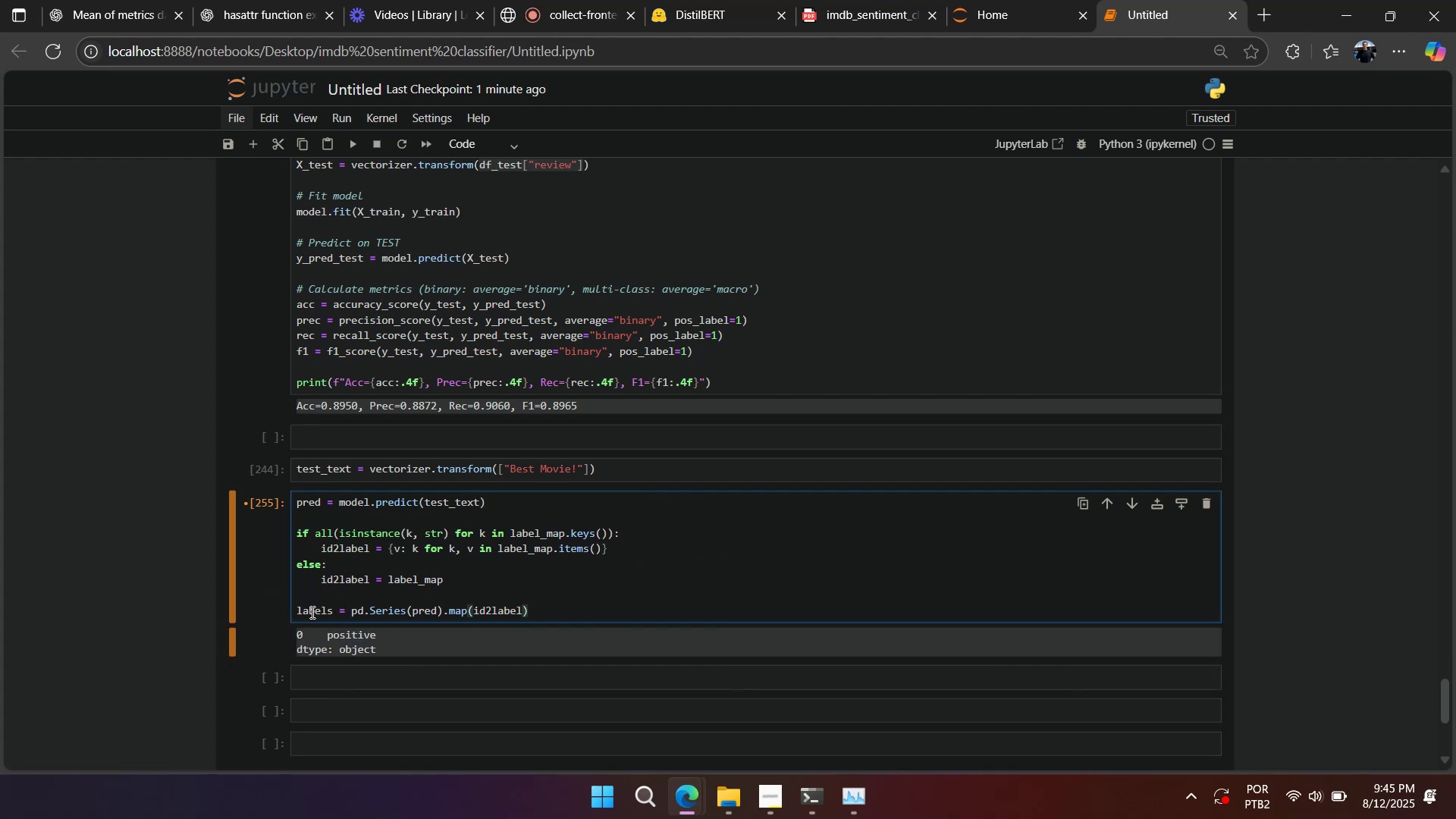 
double_click([312, 612])
 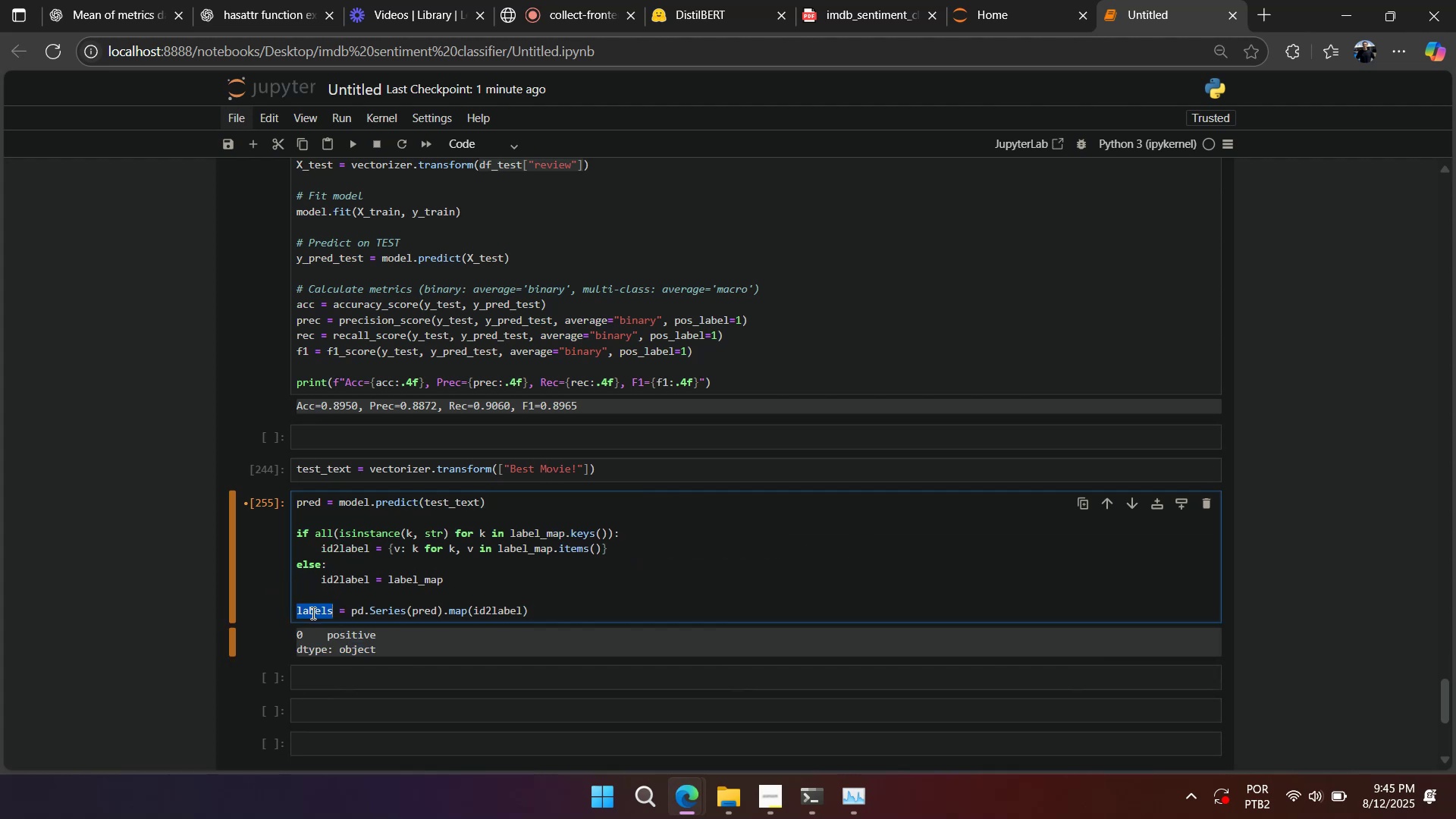 
key(Control+ControlLeft)
 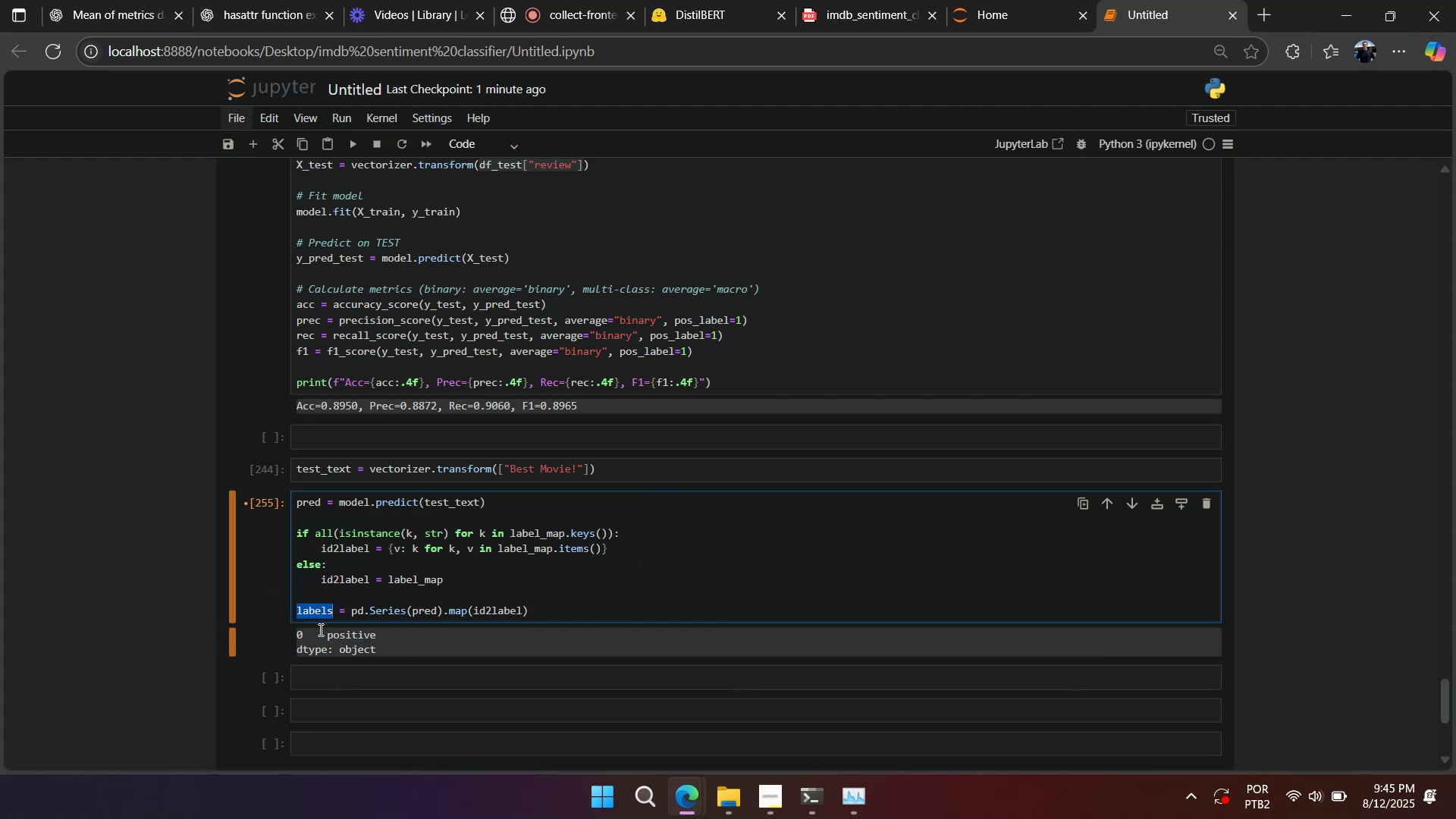 
key(Control+C)
 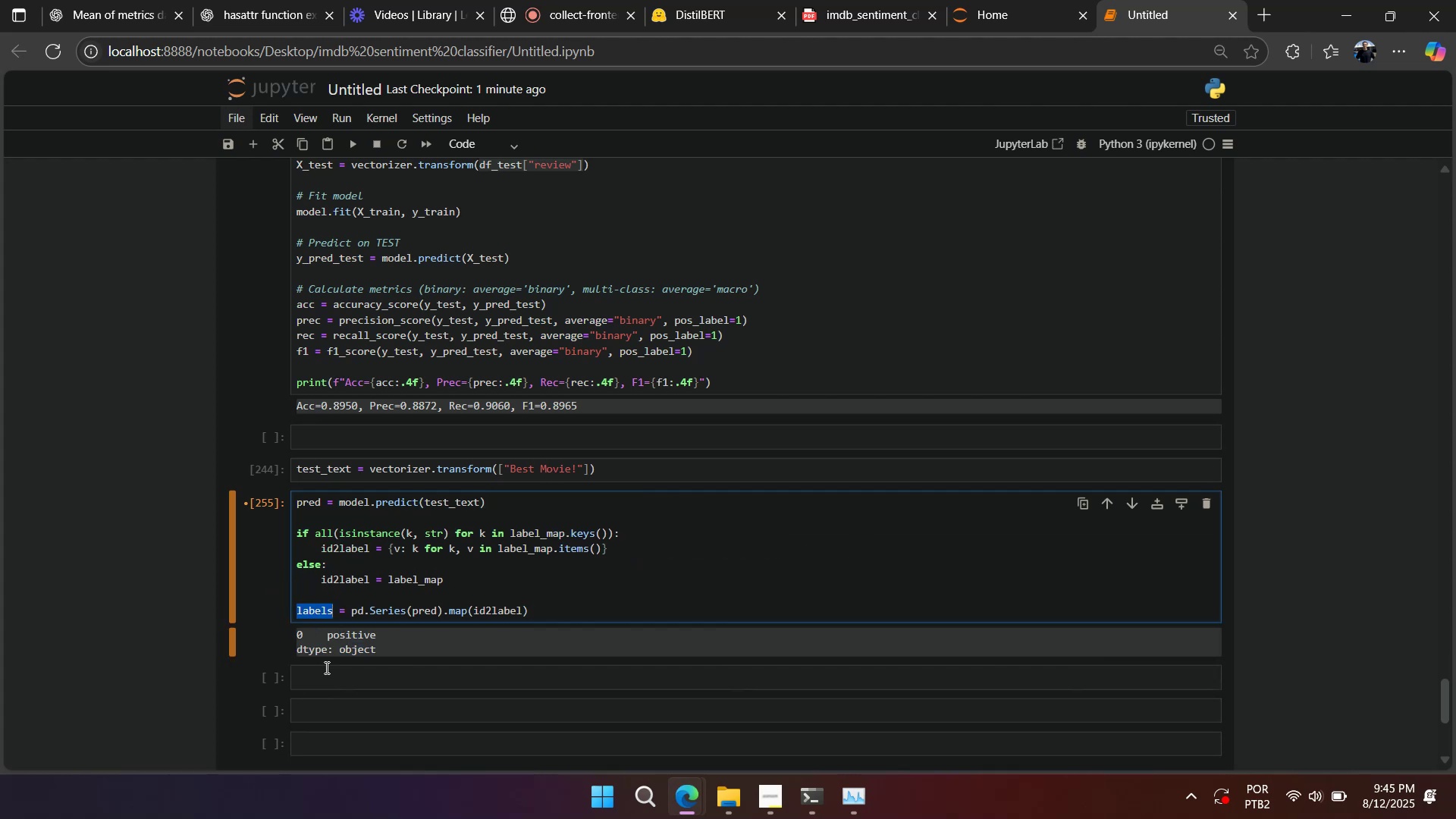 
left_click([325, 669])
 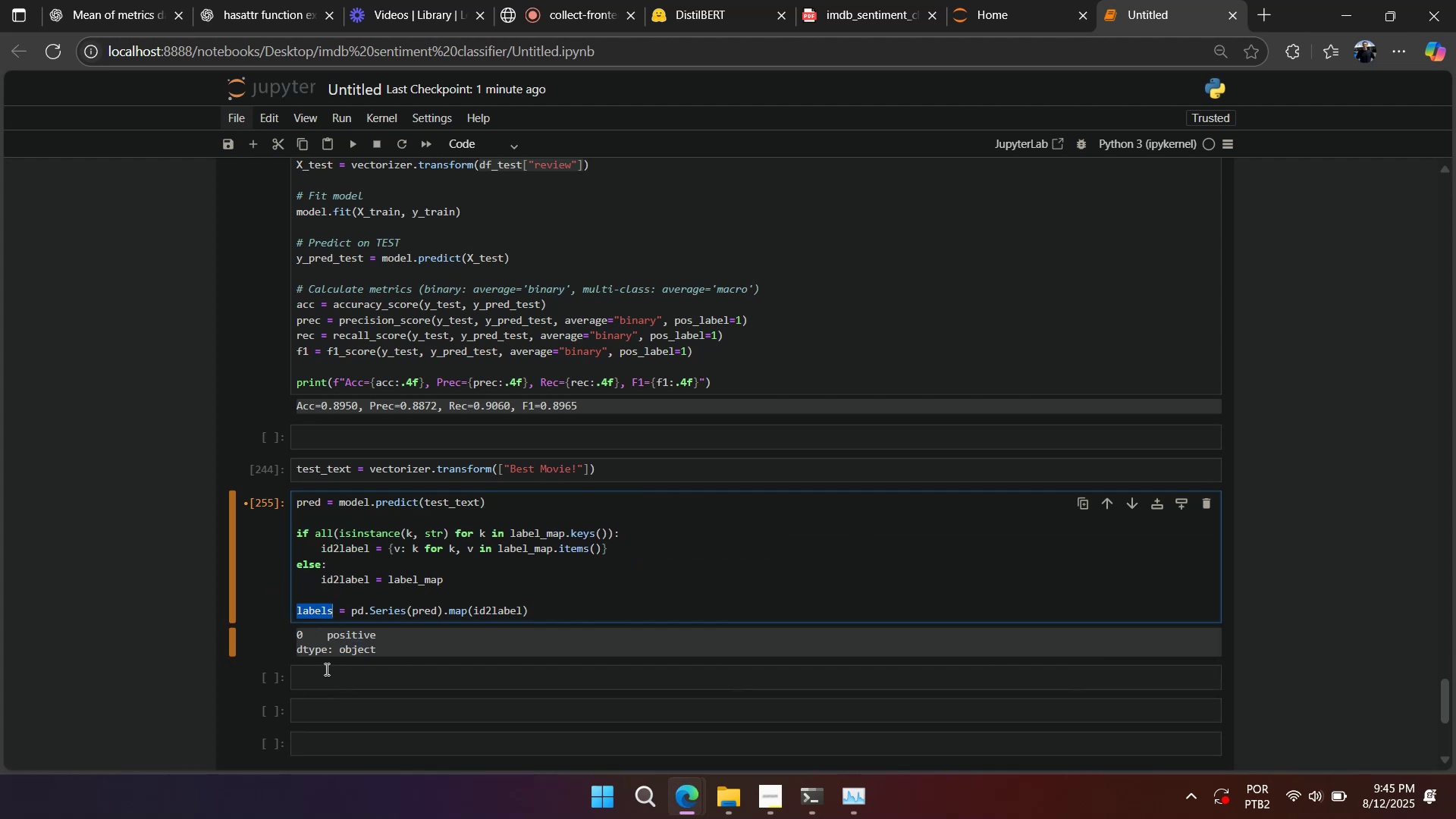 
key(Control+V)
 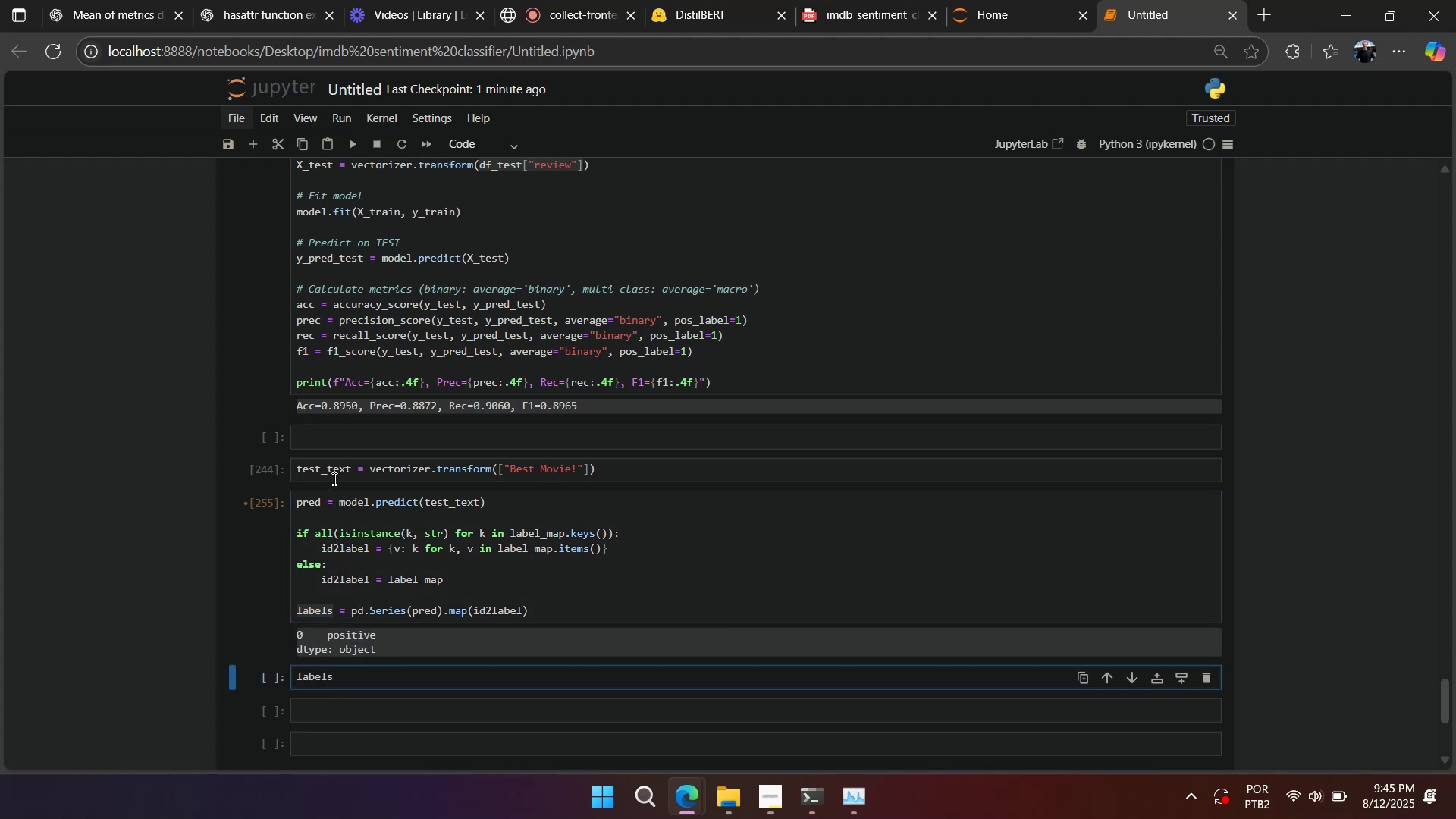 
double_click([333, 472])
 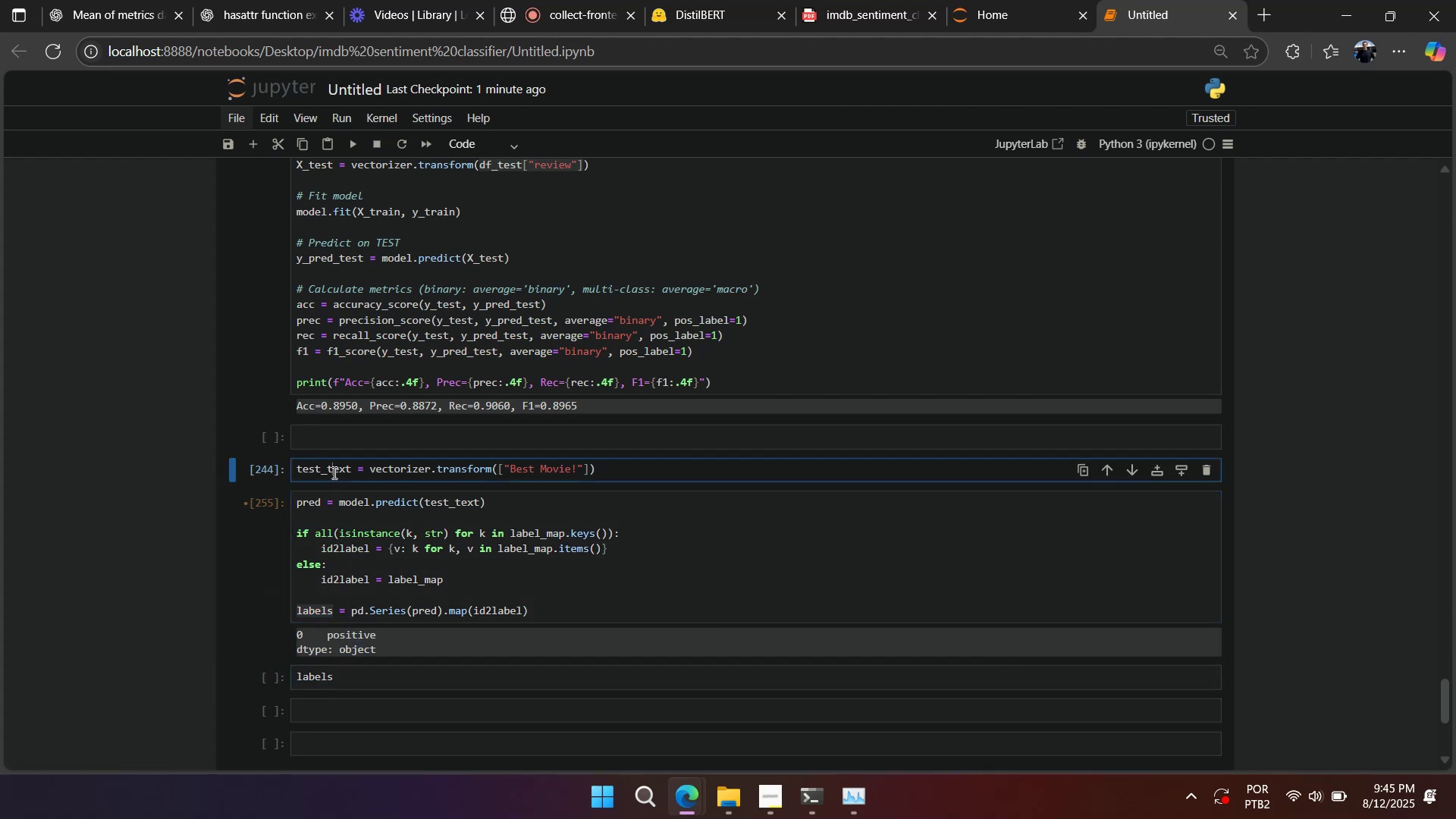 
triple_click([333, 472])
 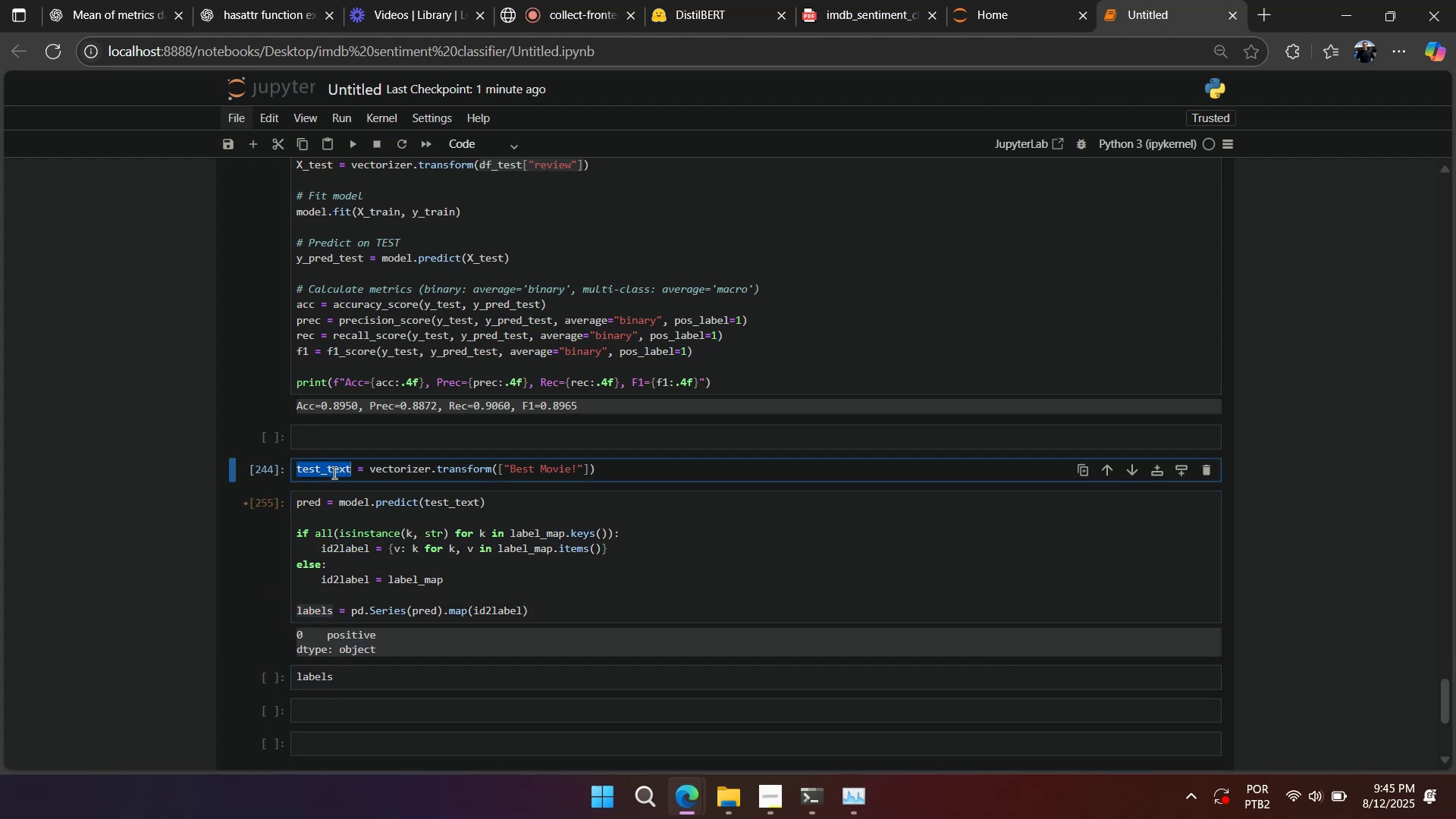 
triple_click([333, 472])
 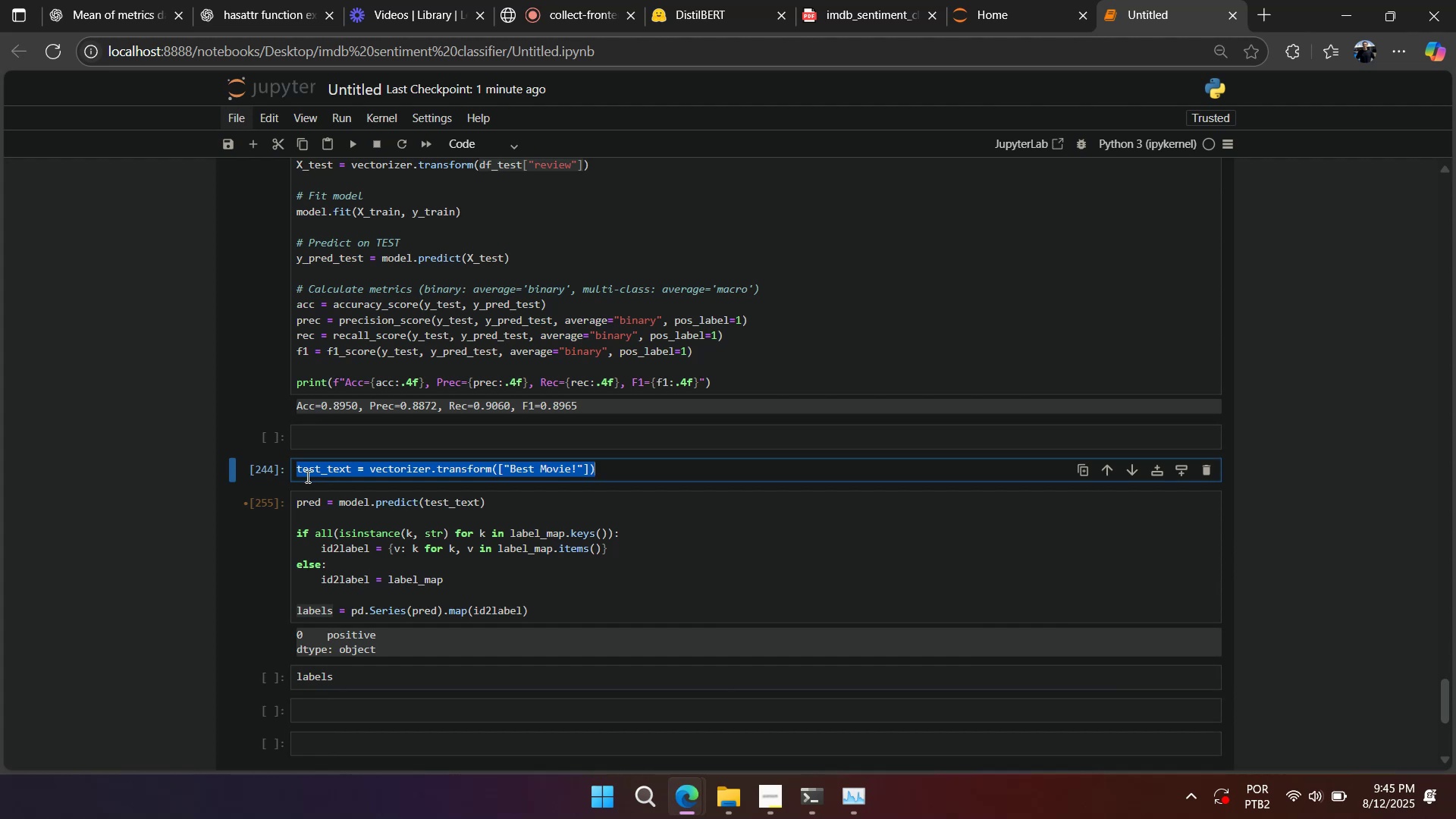 
double_click([317, 466])
 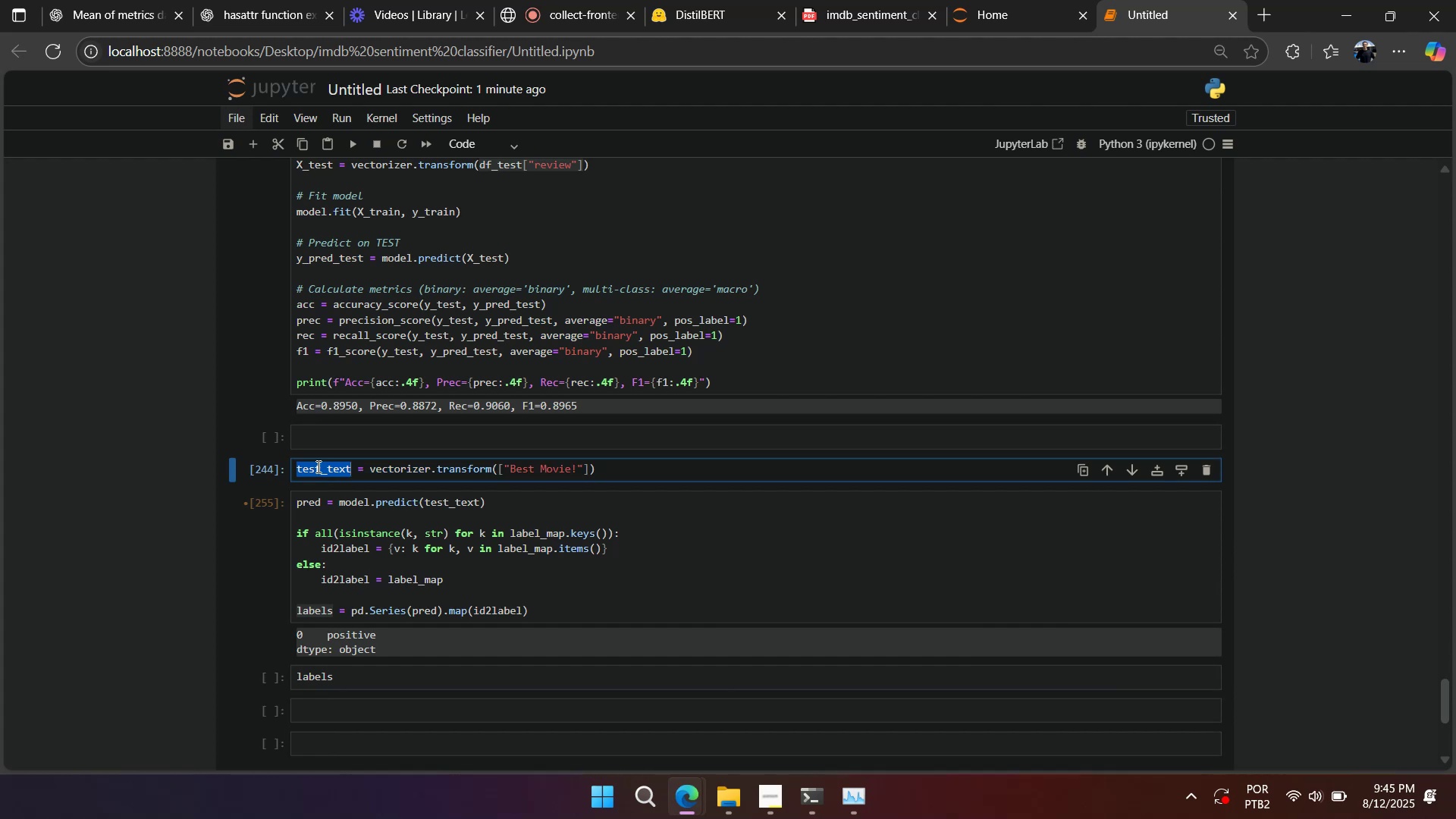 
key(Control+C)
 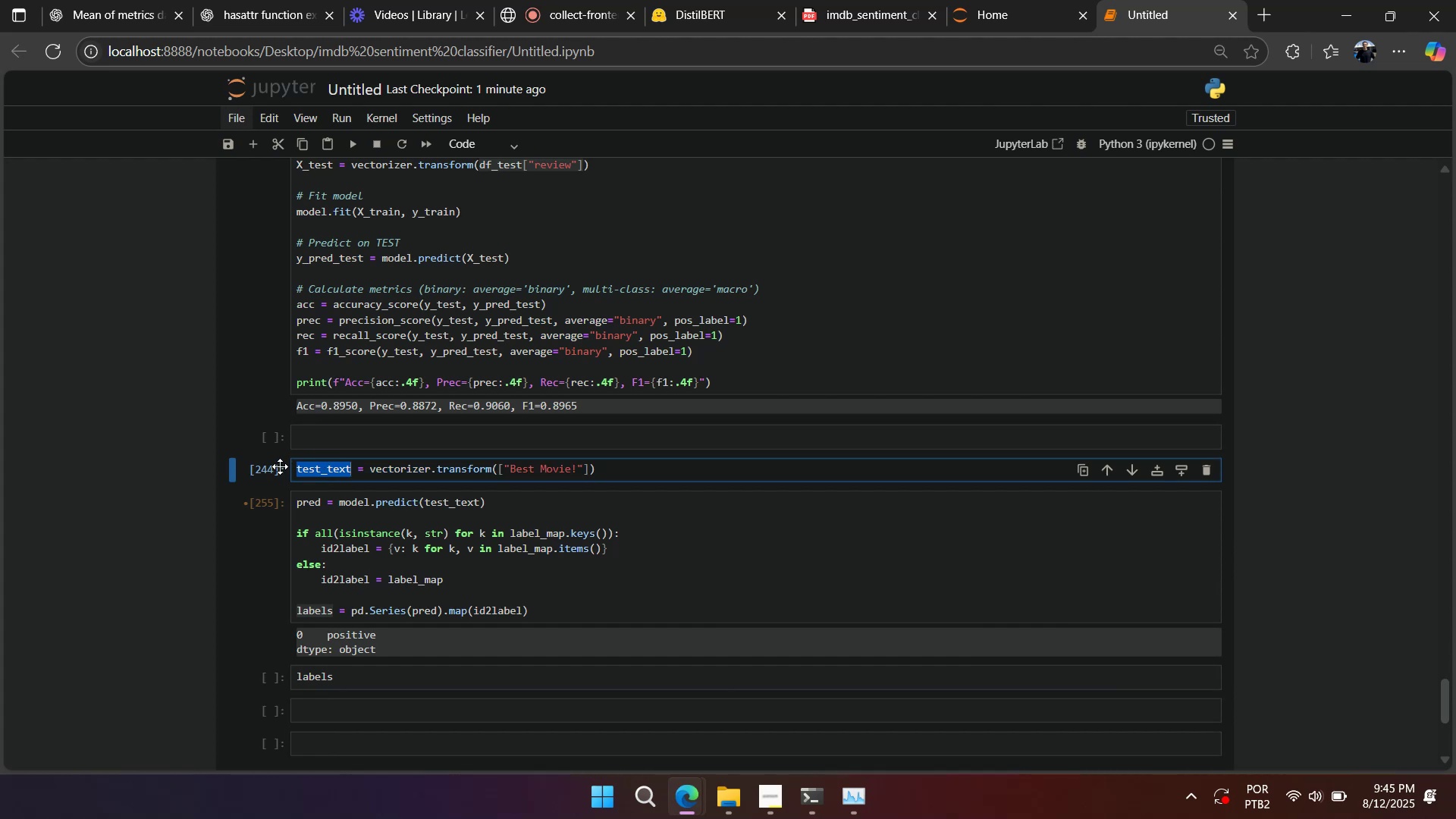 
left_click([278, 469])
 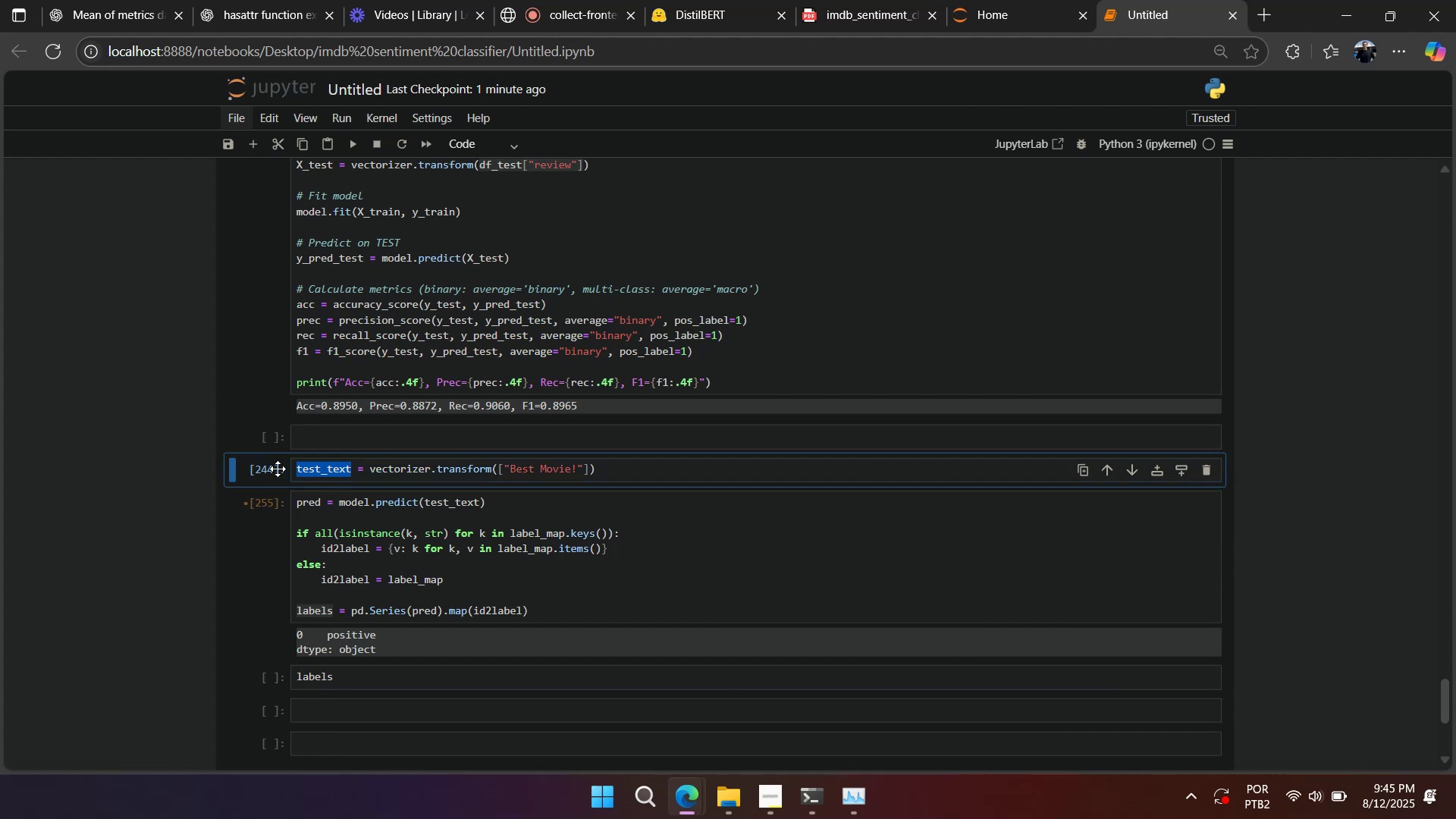 
key(A)
 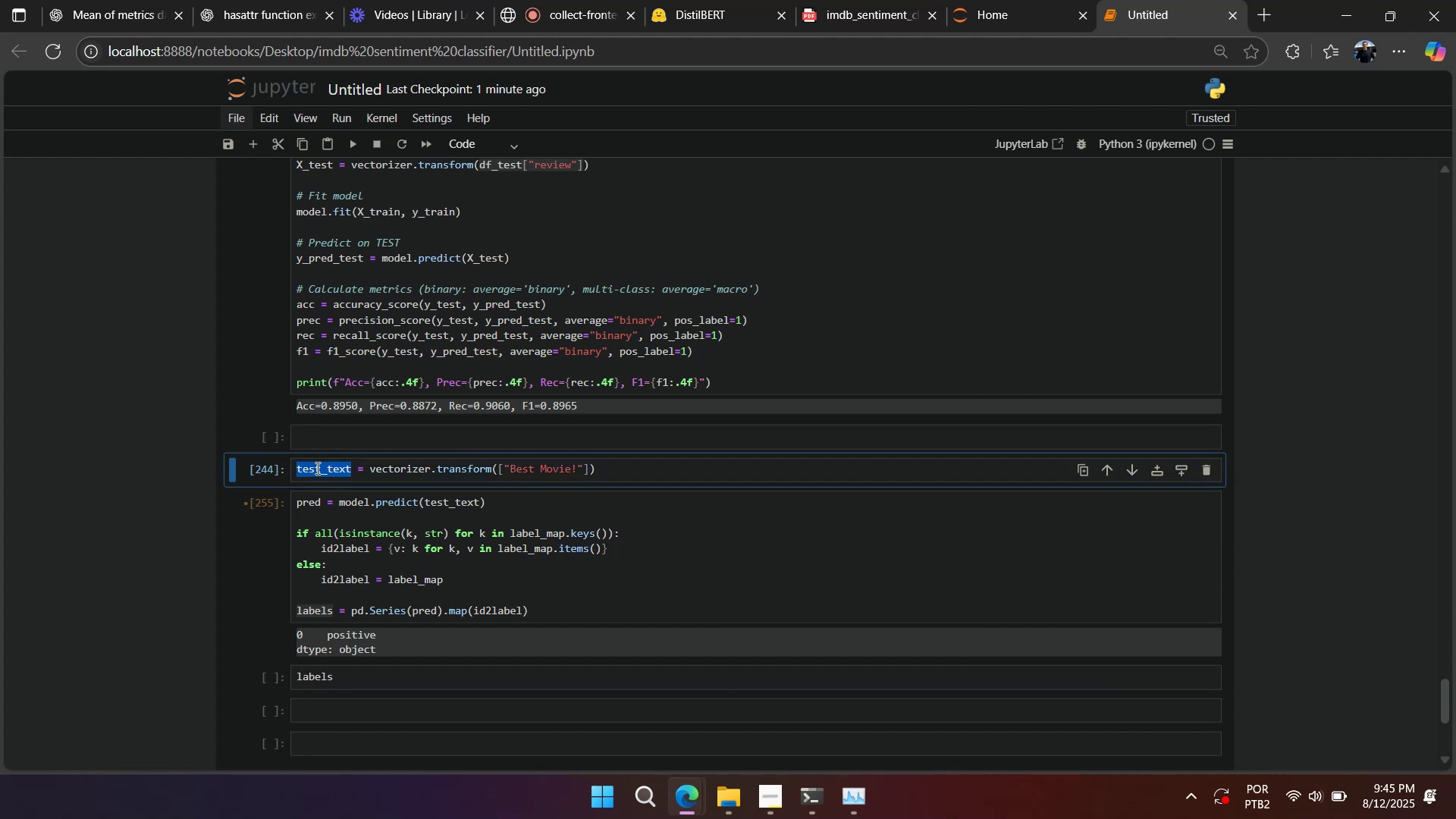 
double_click([316, 468])
 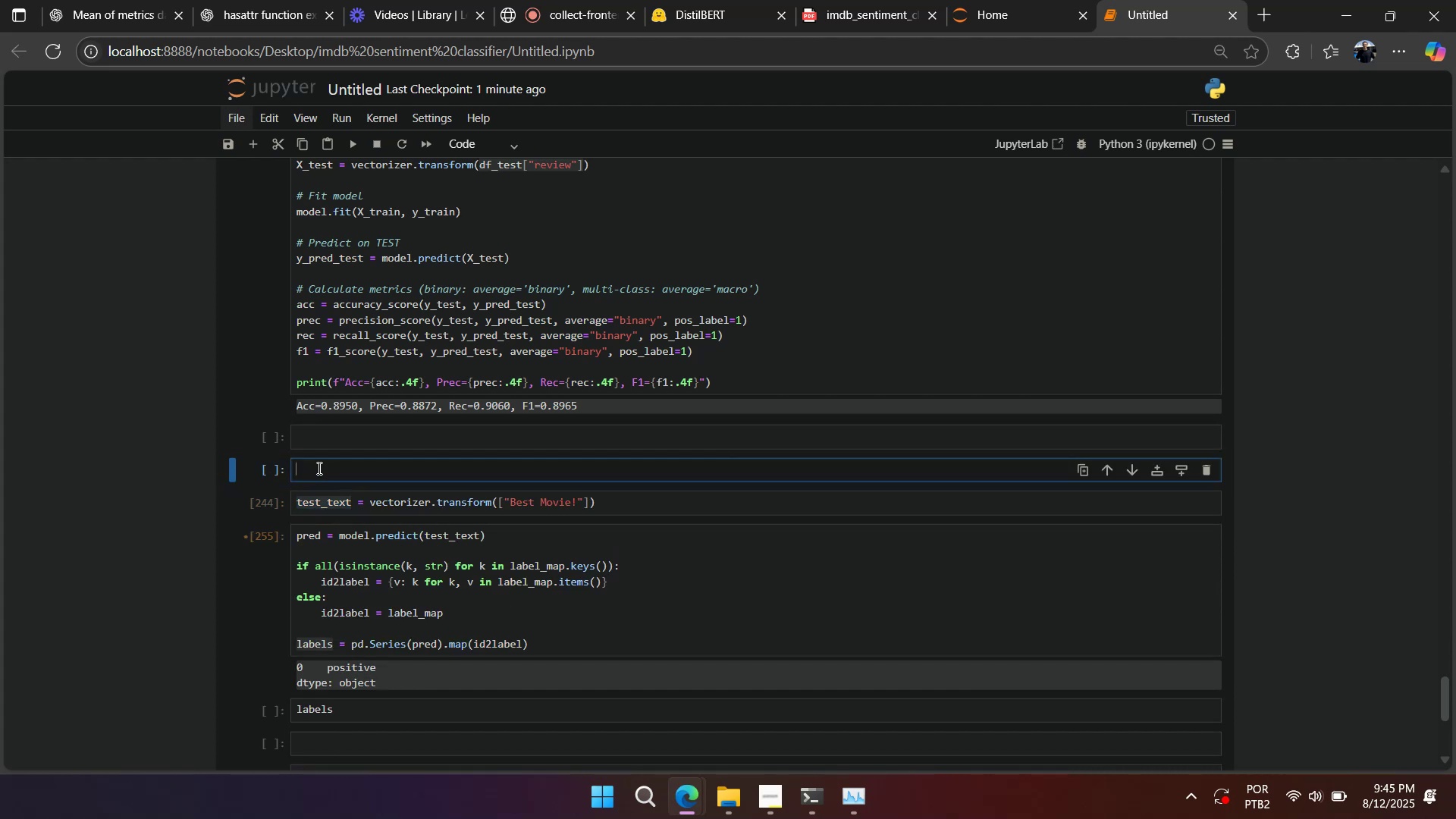 
key(Control+V)
 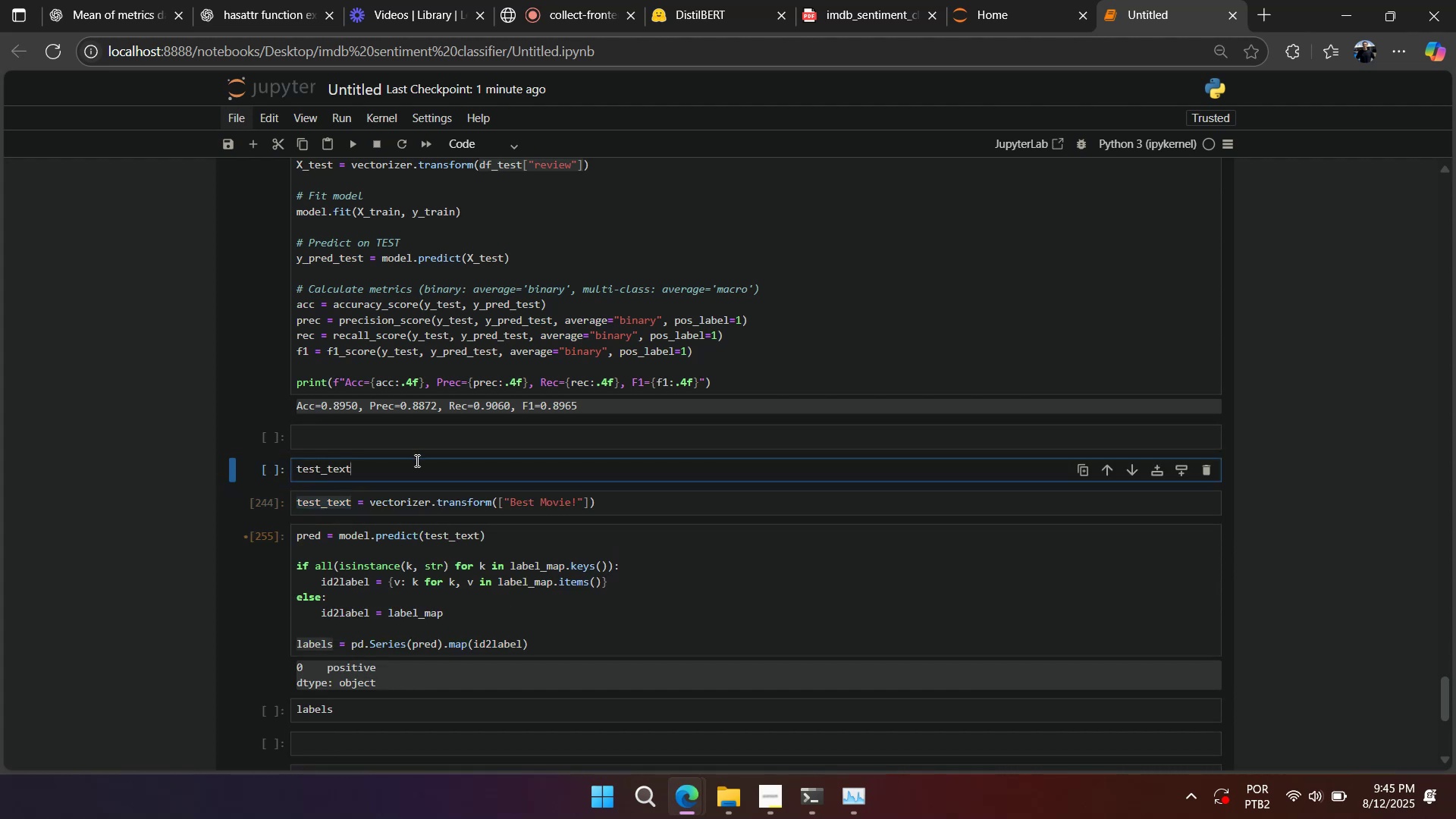 
type( = ~ B)
key(Backspace)
key(Backspace)
type(Best Mvo)
key(Backspace)
key(Backspace)
type(ovie~)
key(Backspace)
type(!~)
 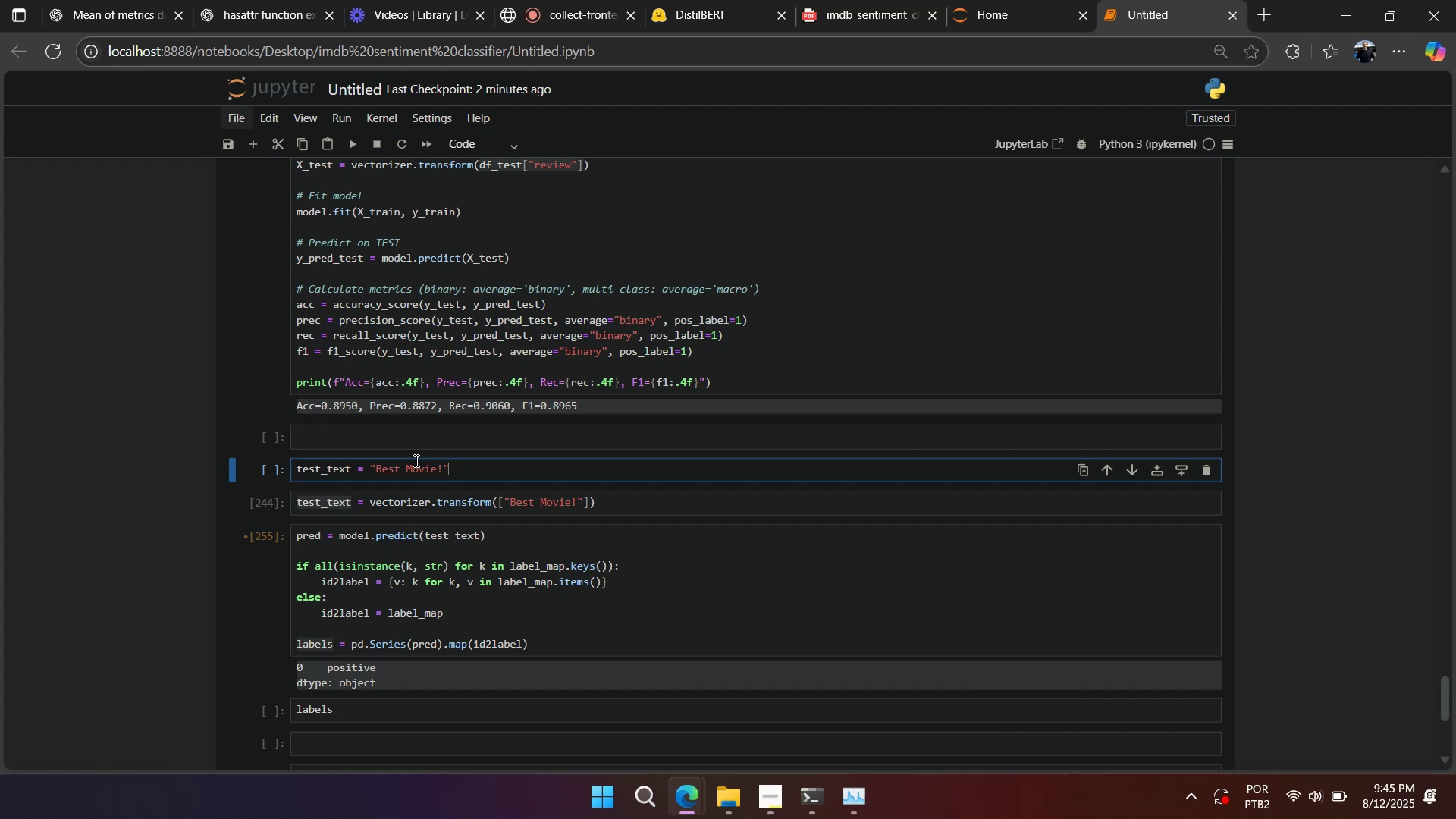 
double_click([318, 469])
 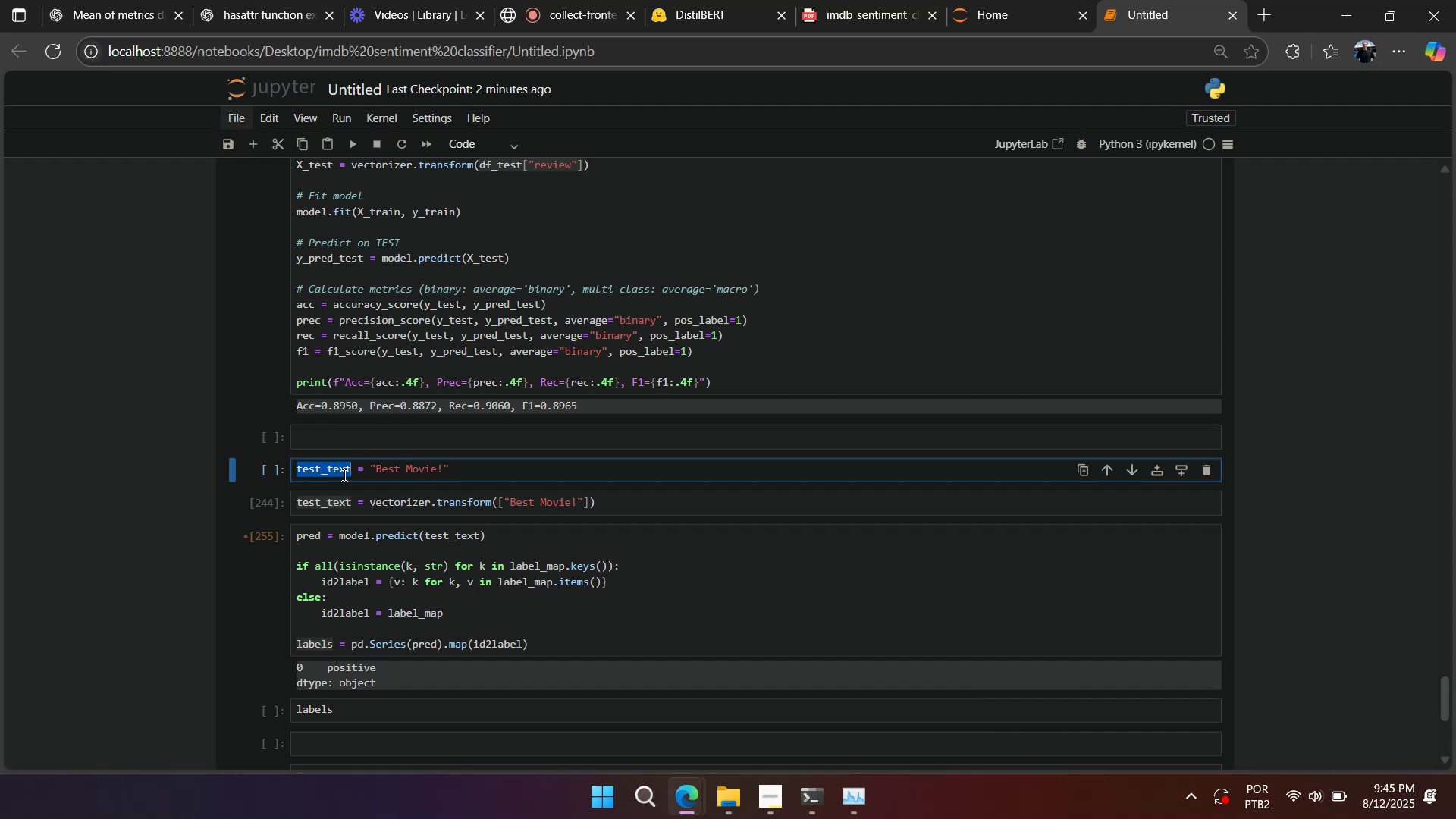 
key(Control+C)
 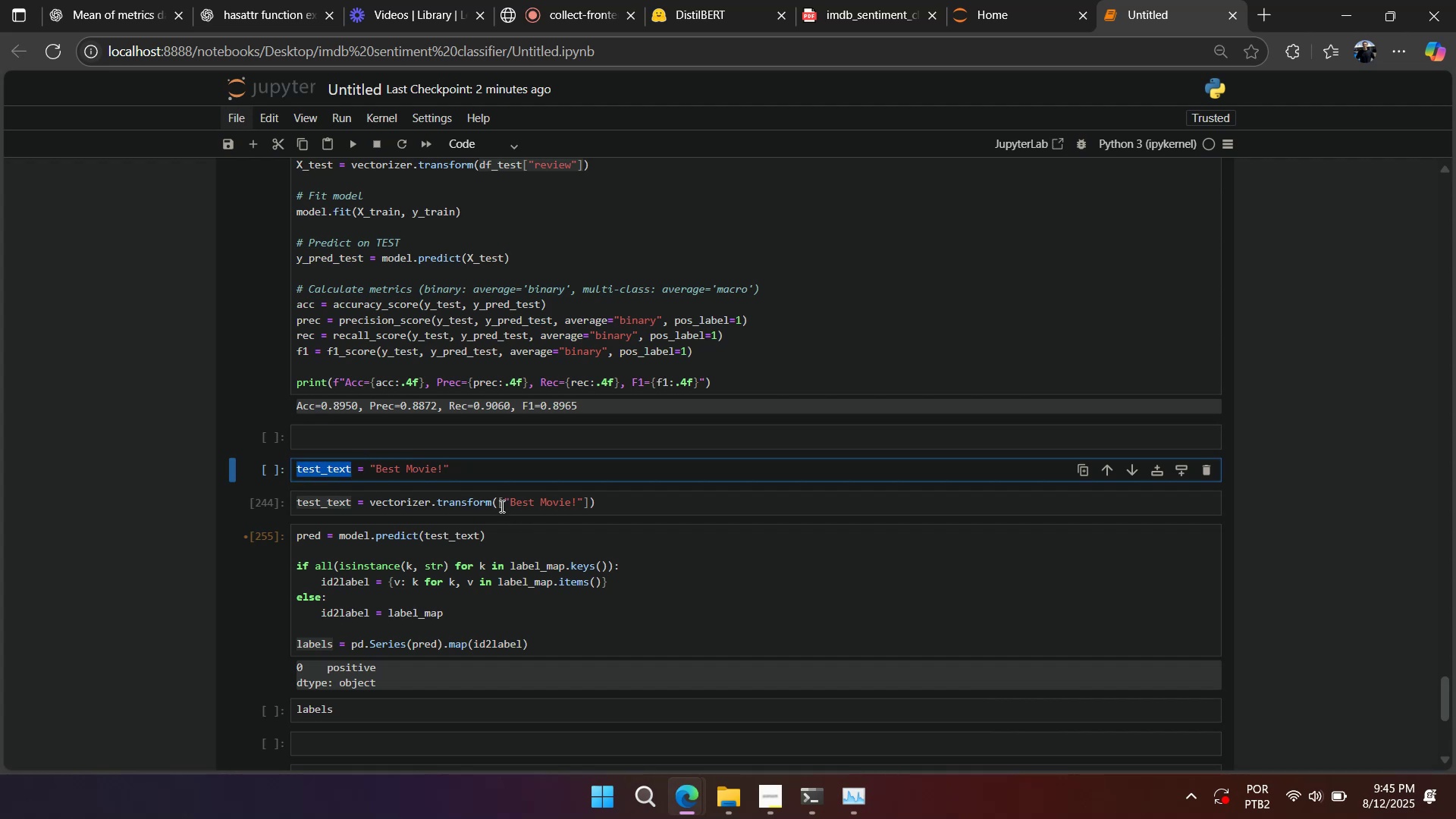 
left_click_drag(start_coordinate=[502, 502], to_coordinate=[582, 502])
 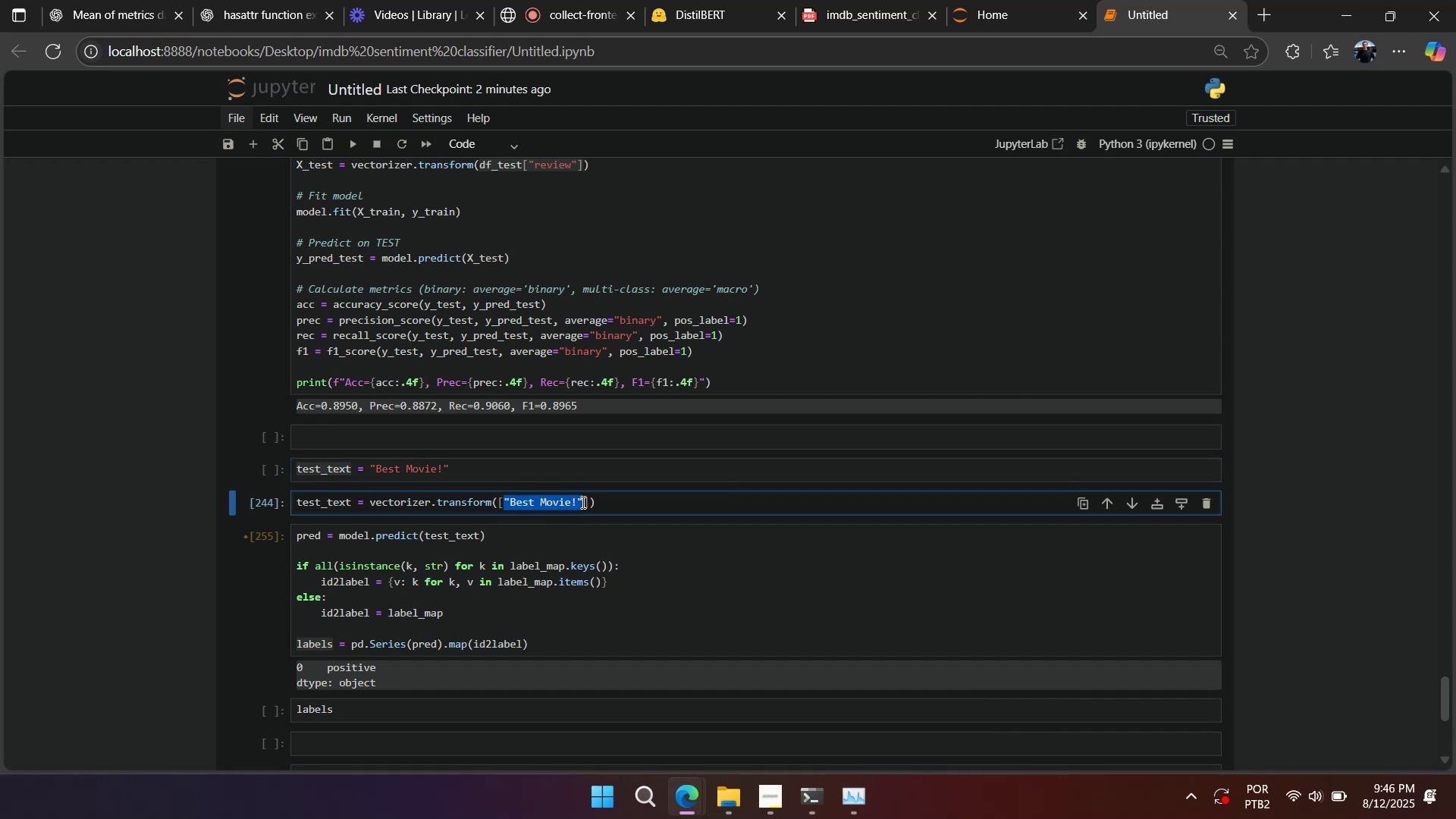 
key(Control+ControlLeft)
 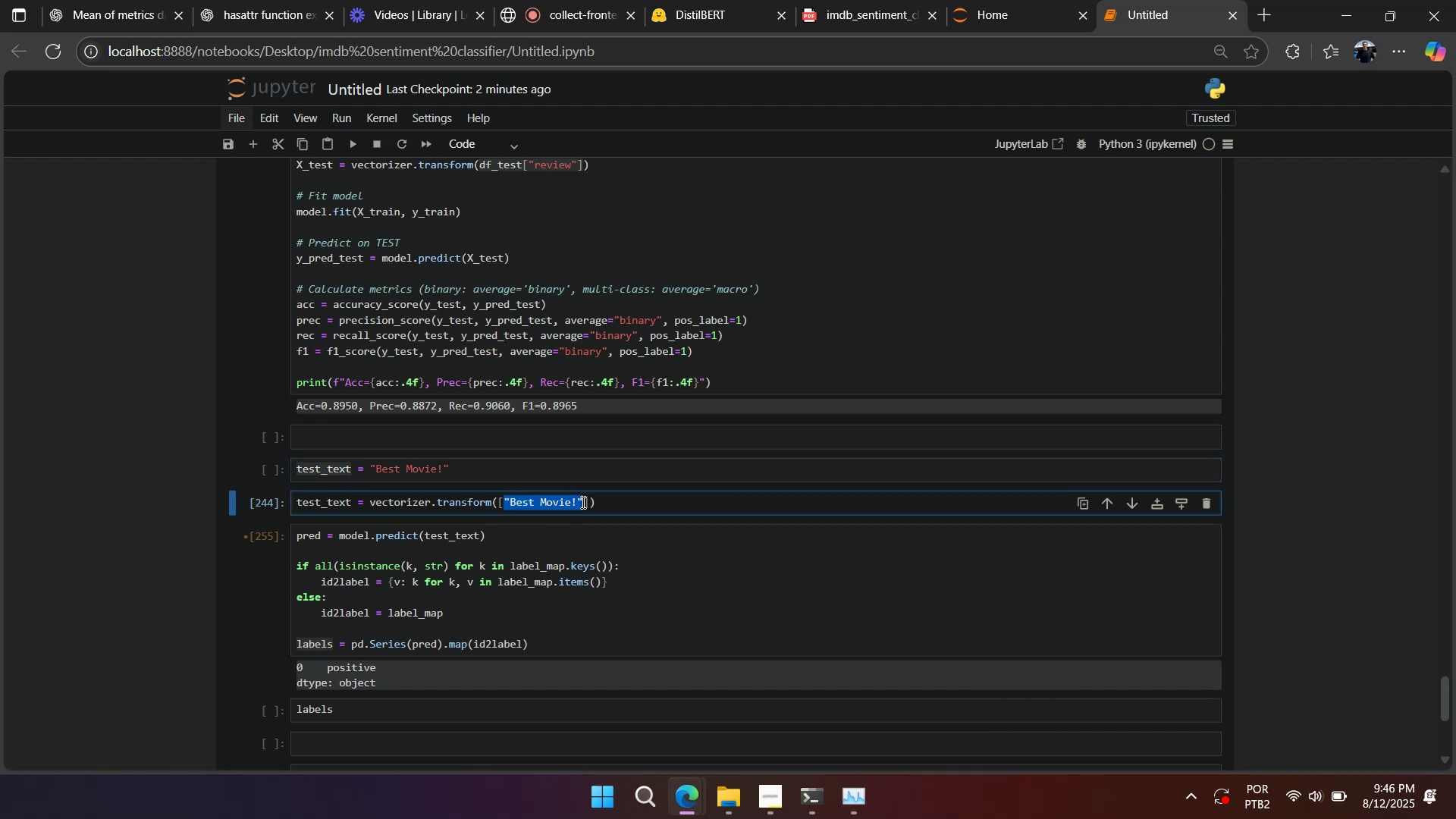 
key(Control+V)
 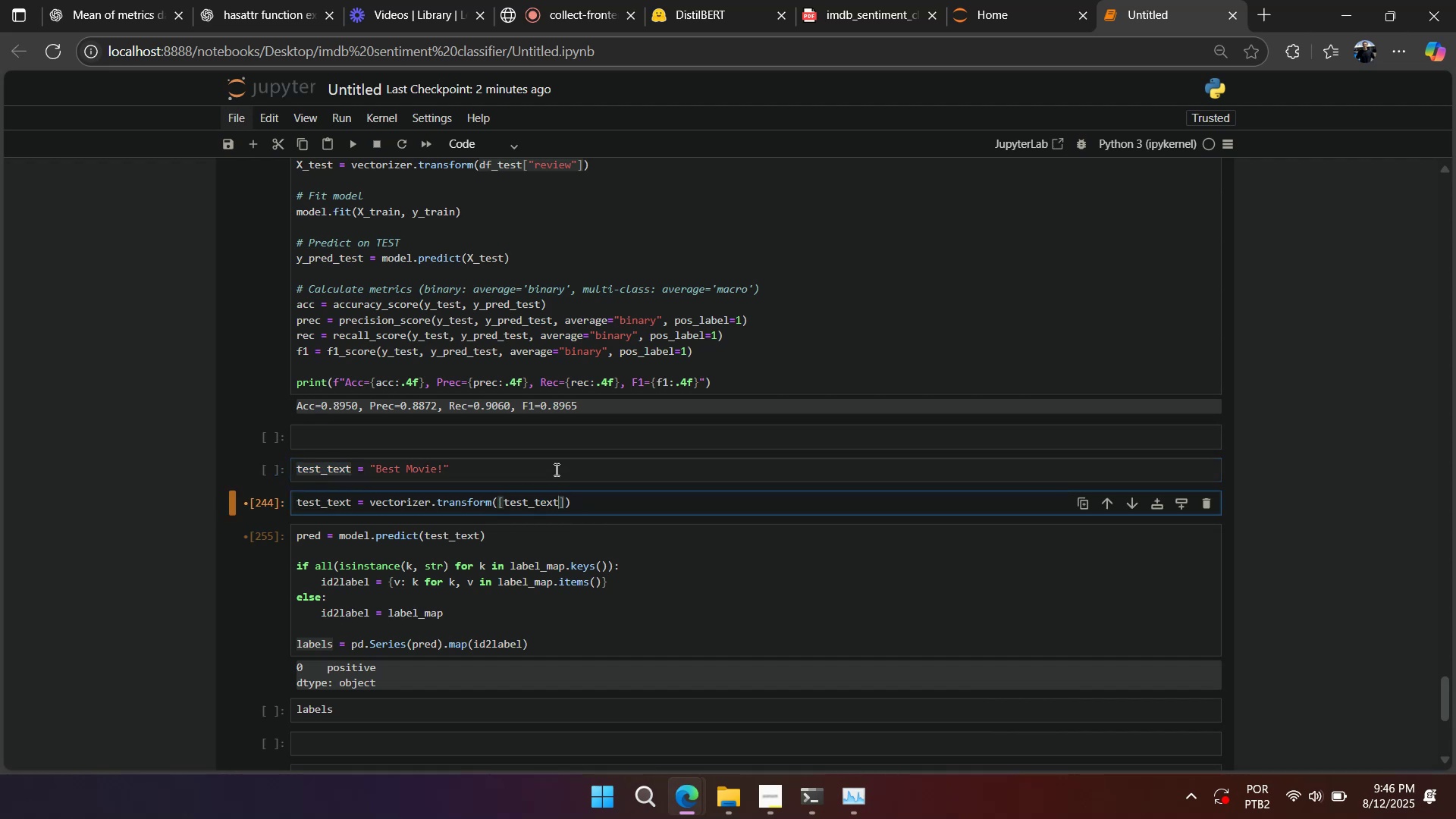 
left_click([554, 466])
 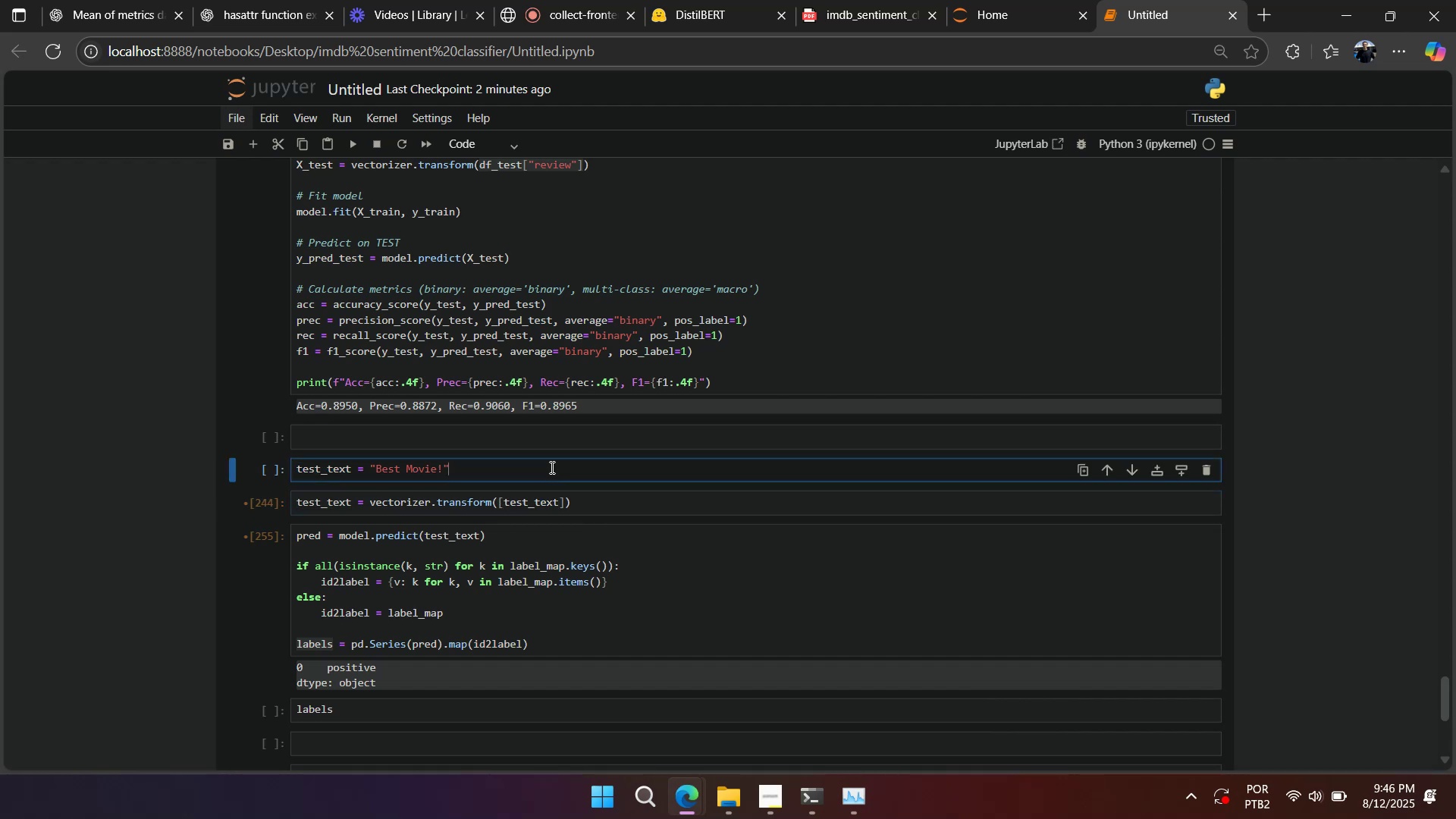 
key(Shift+Enter)
 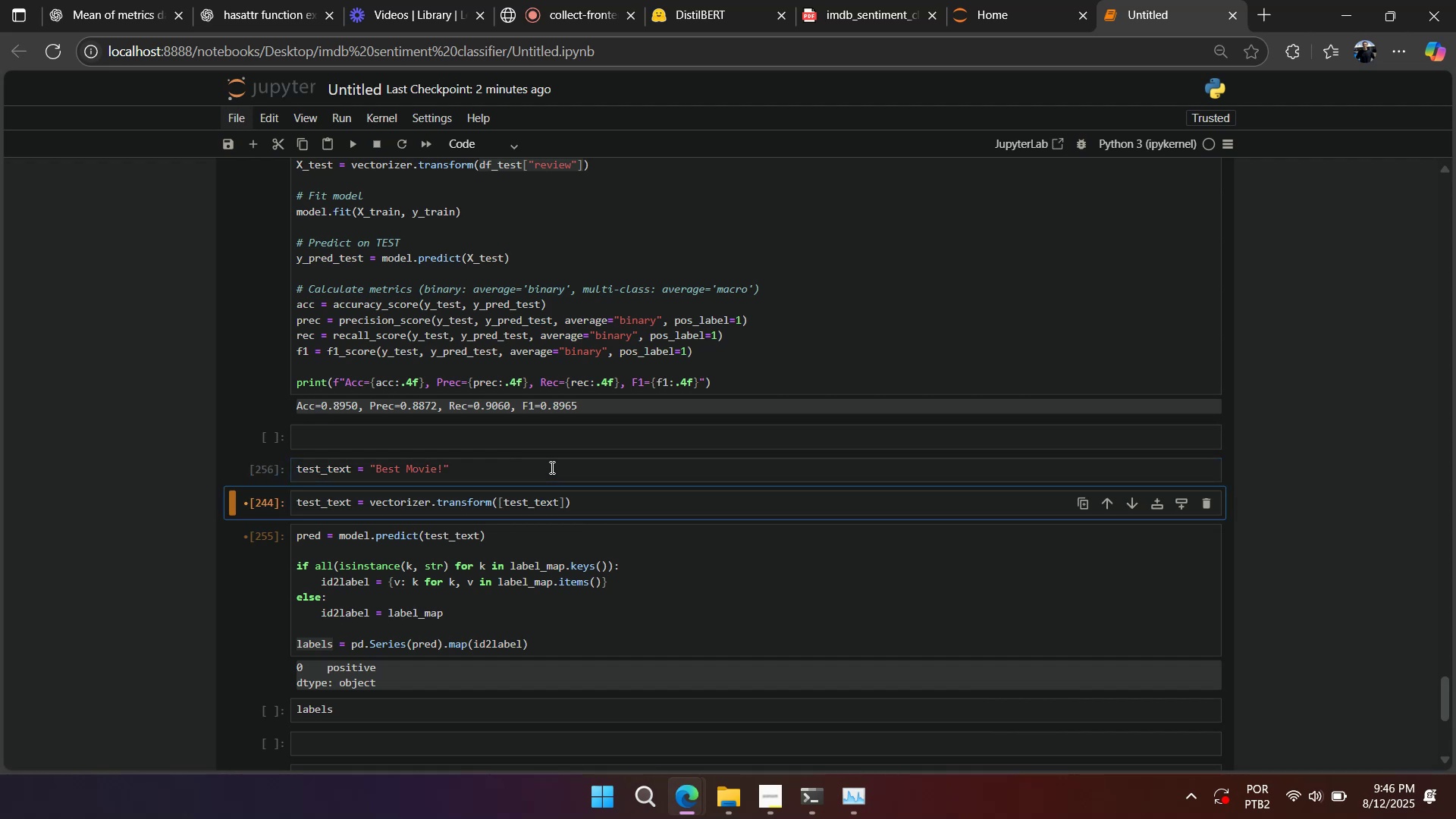 
key(Shift+Enter)
 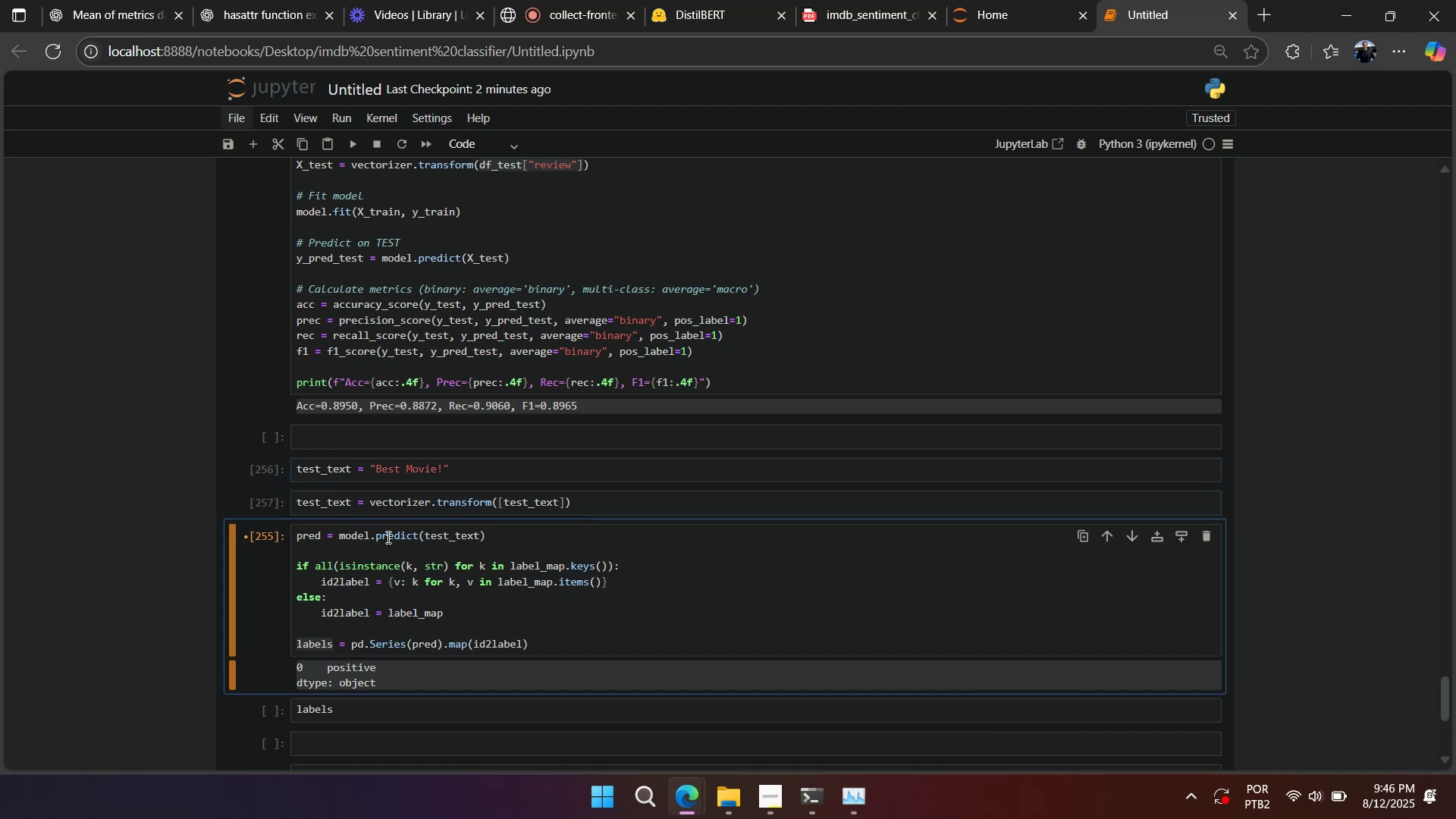 
left_click([343, 545])
 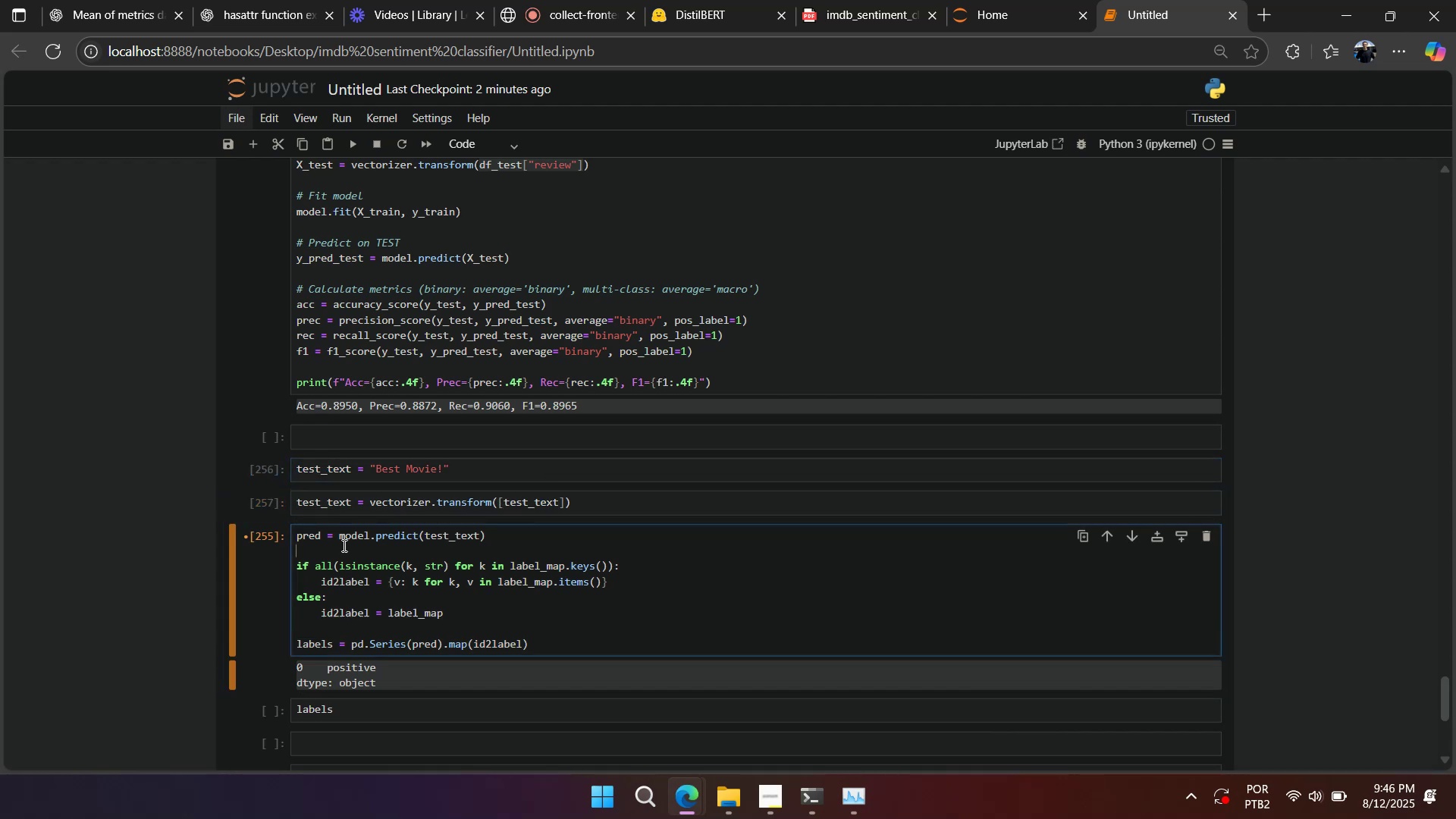 
key(Control+A)
 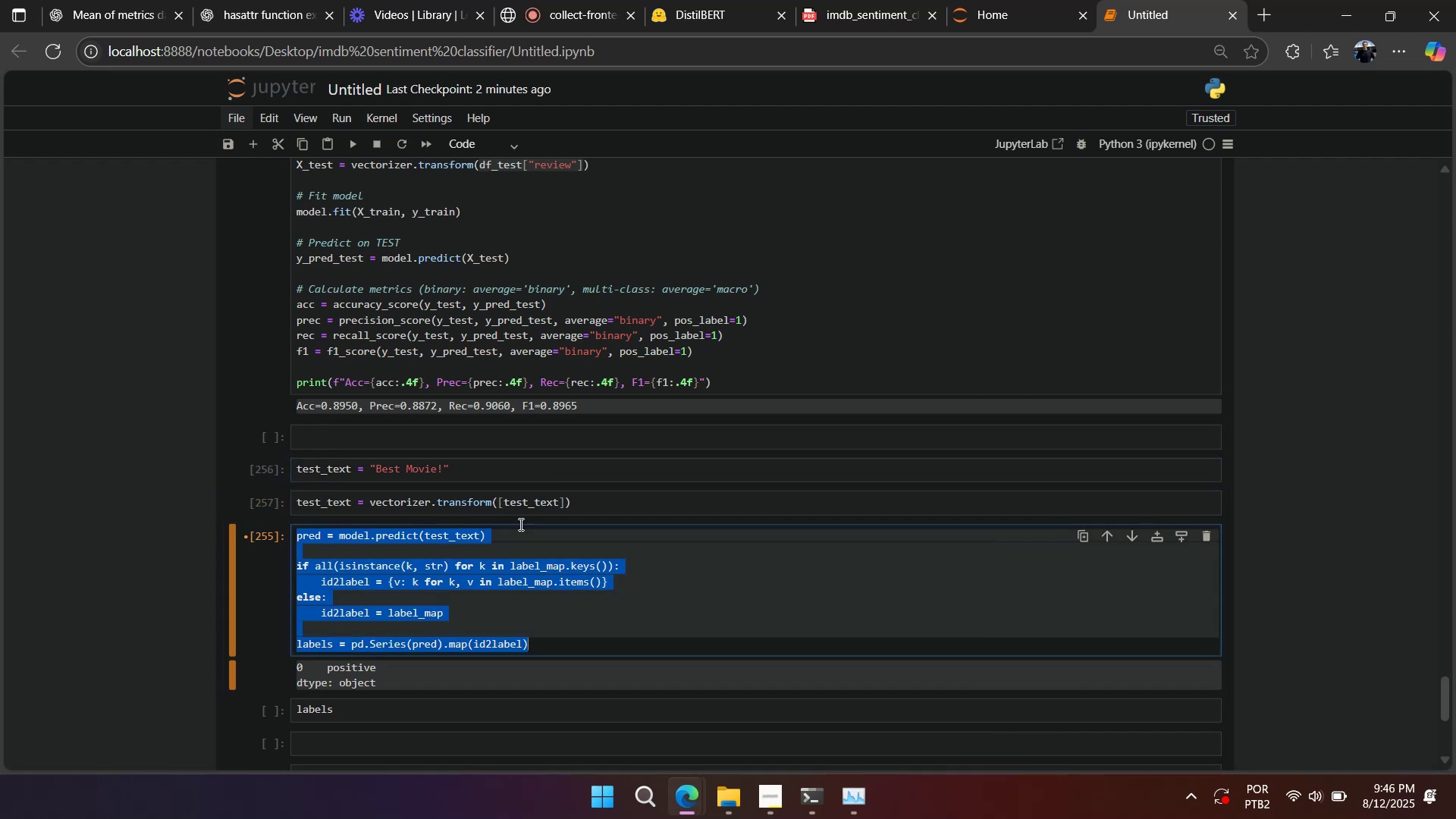 
key(Control+X)
 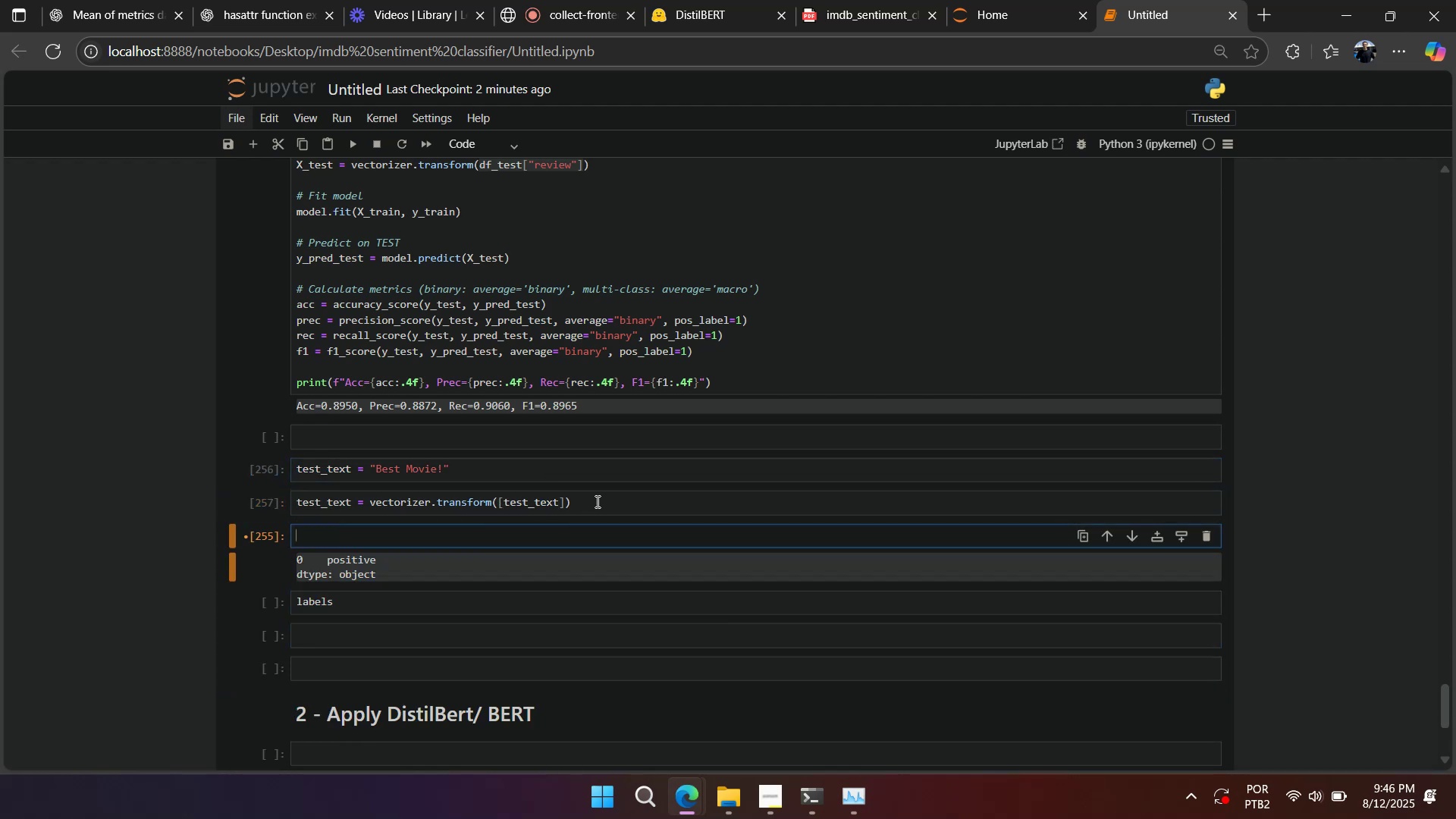 
left_click([595, 501])
 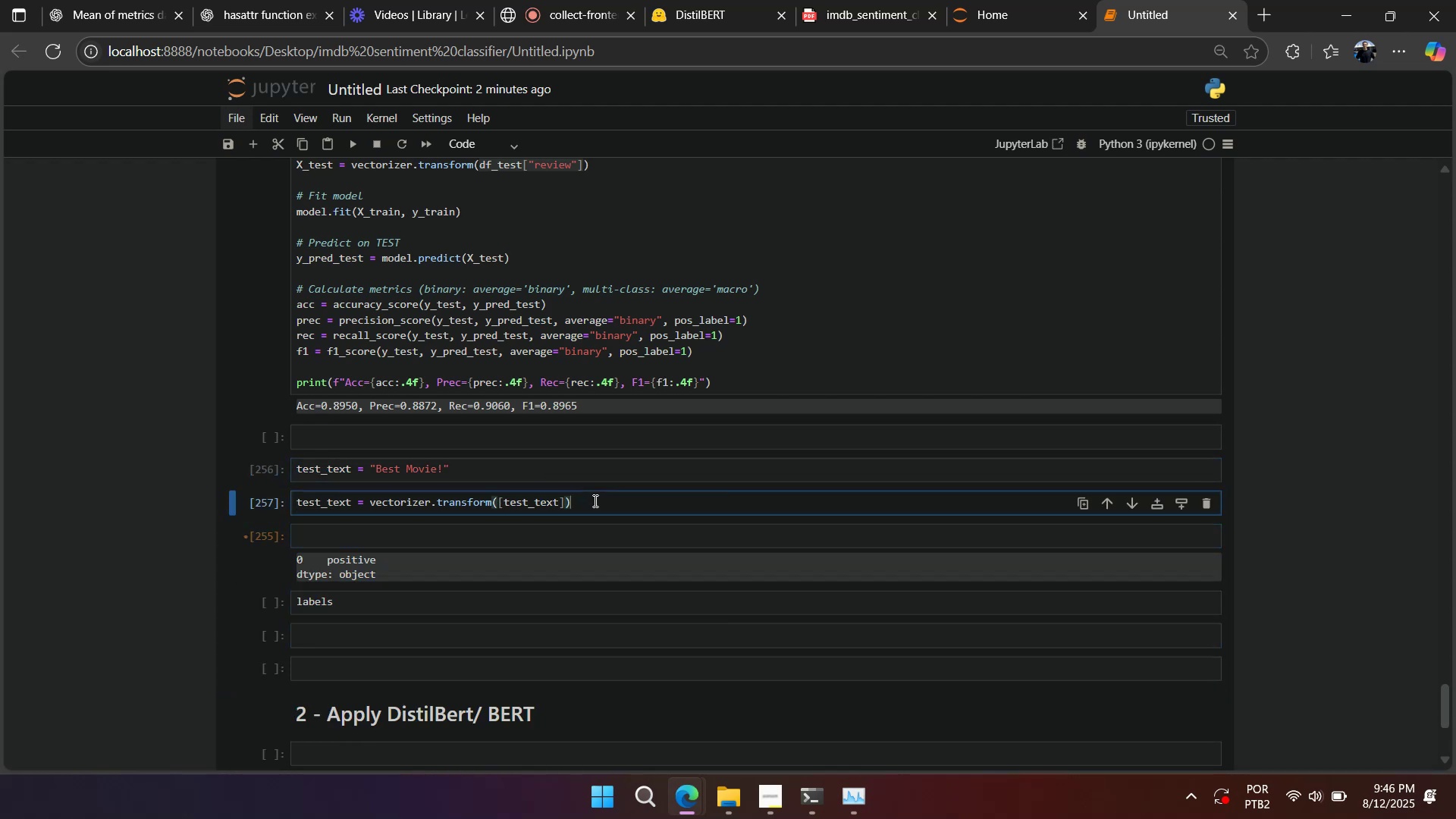 
key(Enter)
 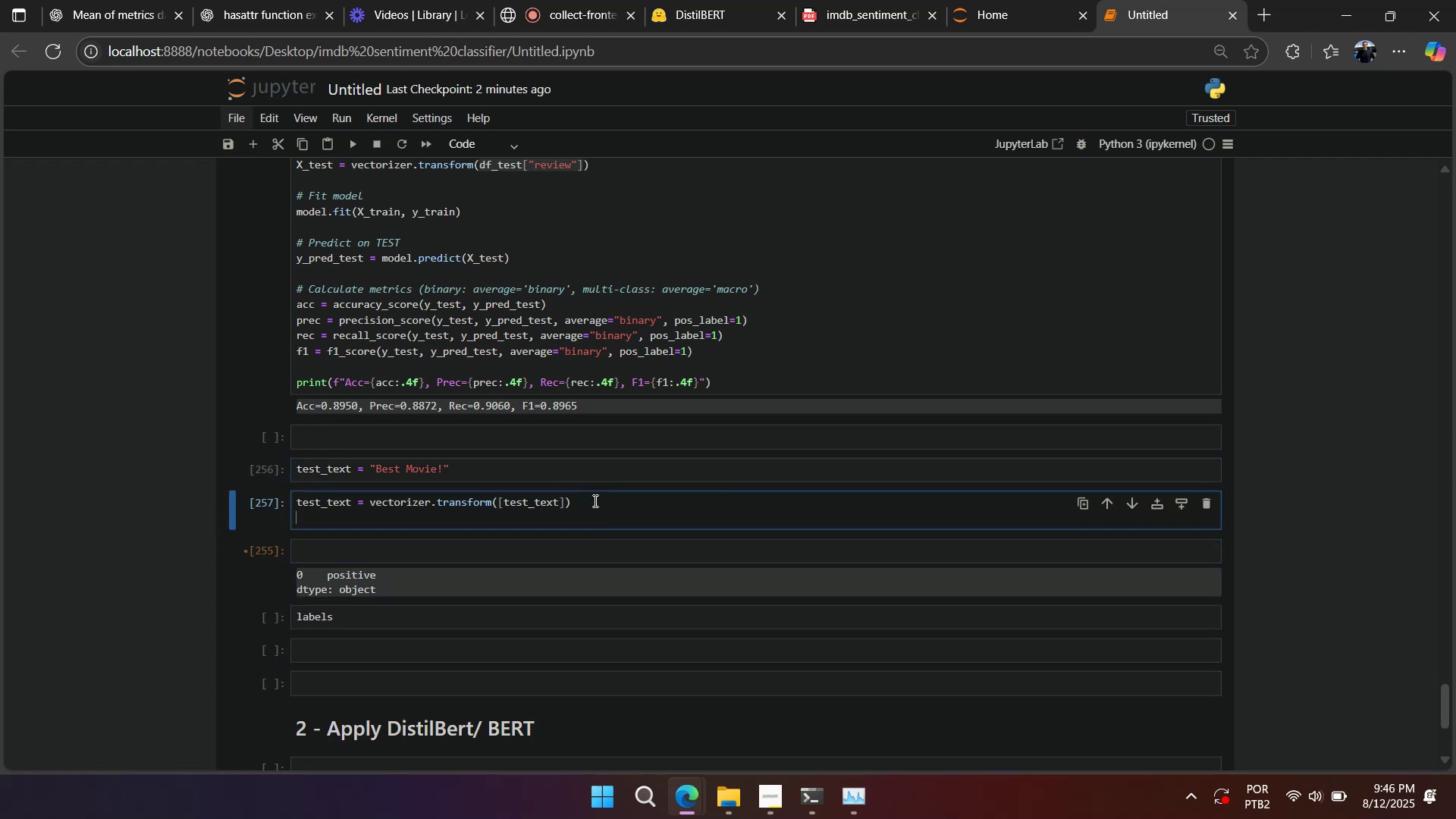 
key(Control+ControlLeft)
 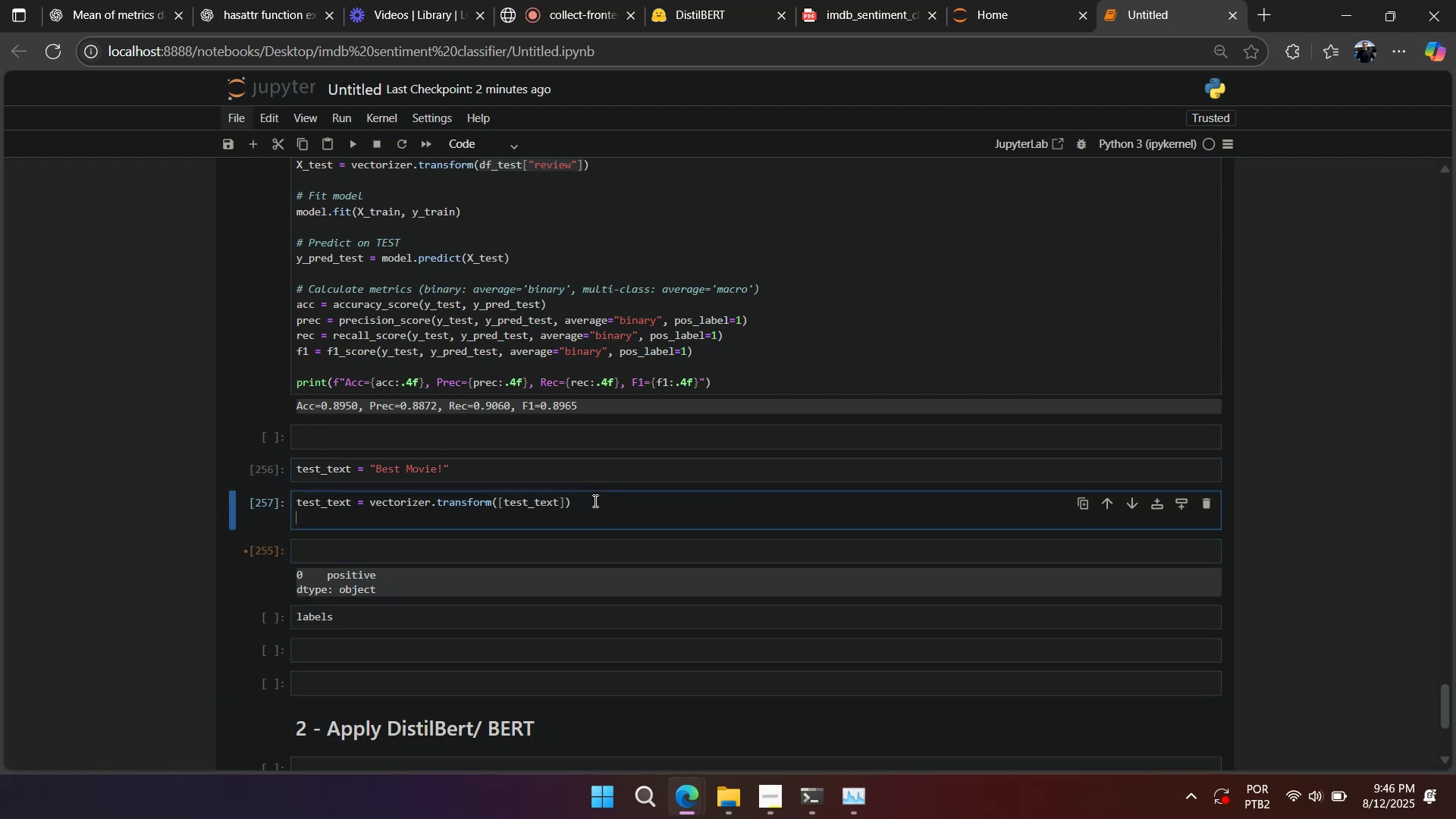 
key(Control+V)
 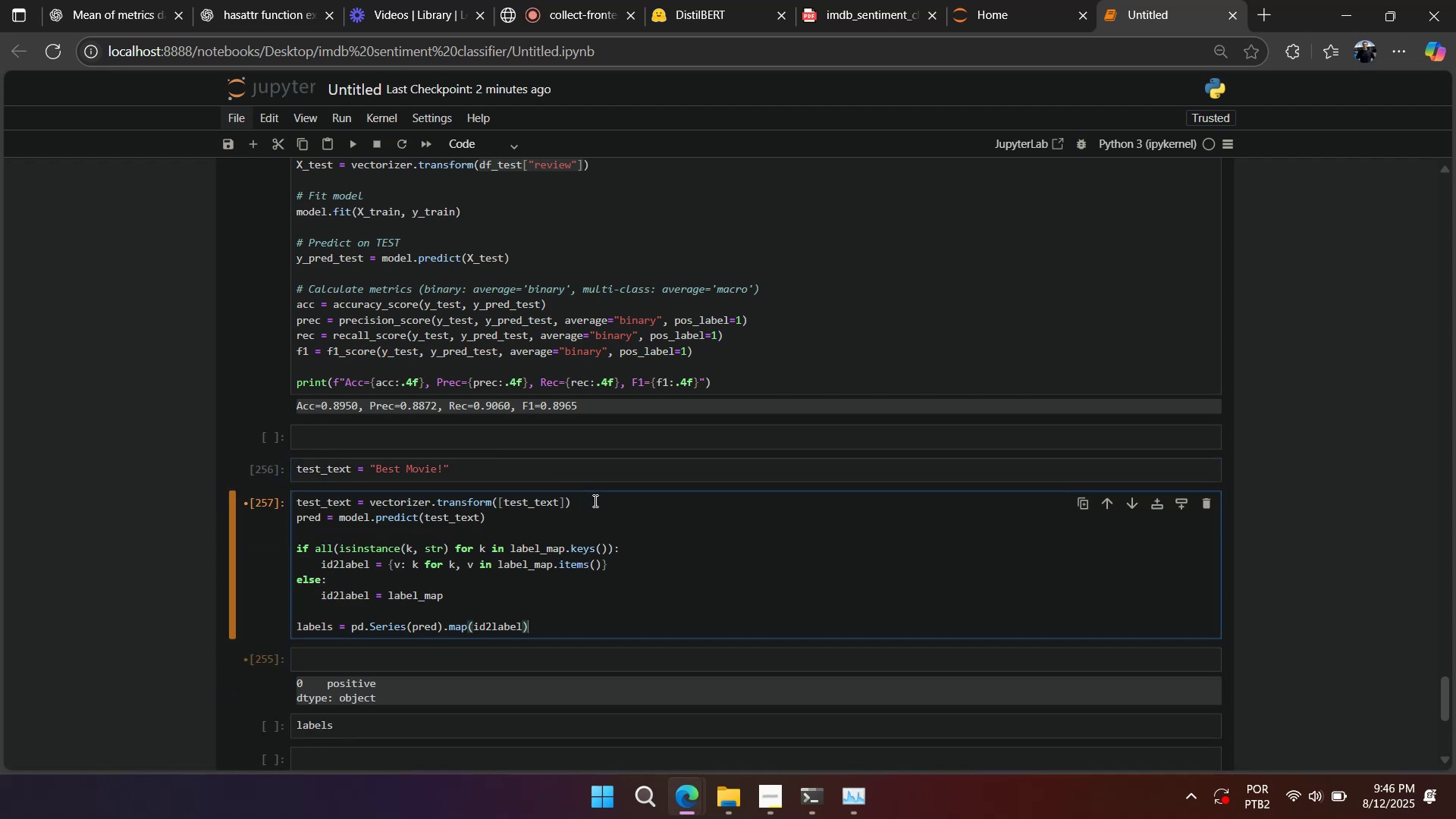 
key(Shift+Enter)
 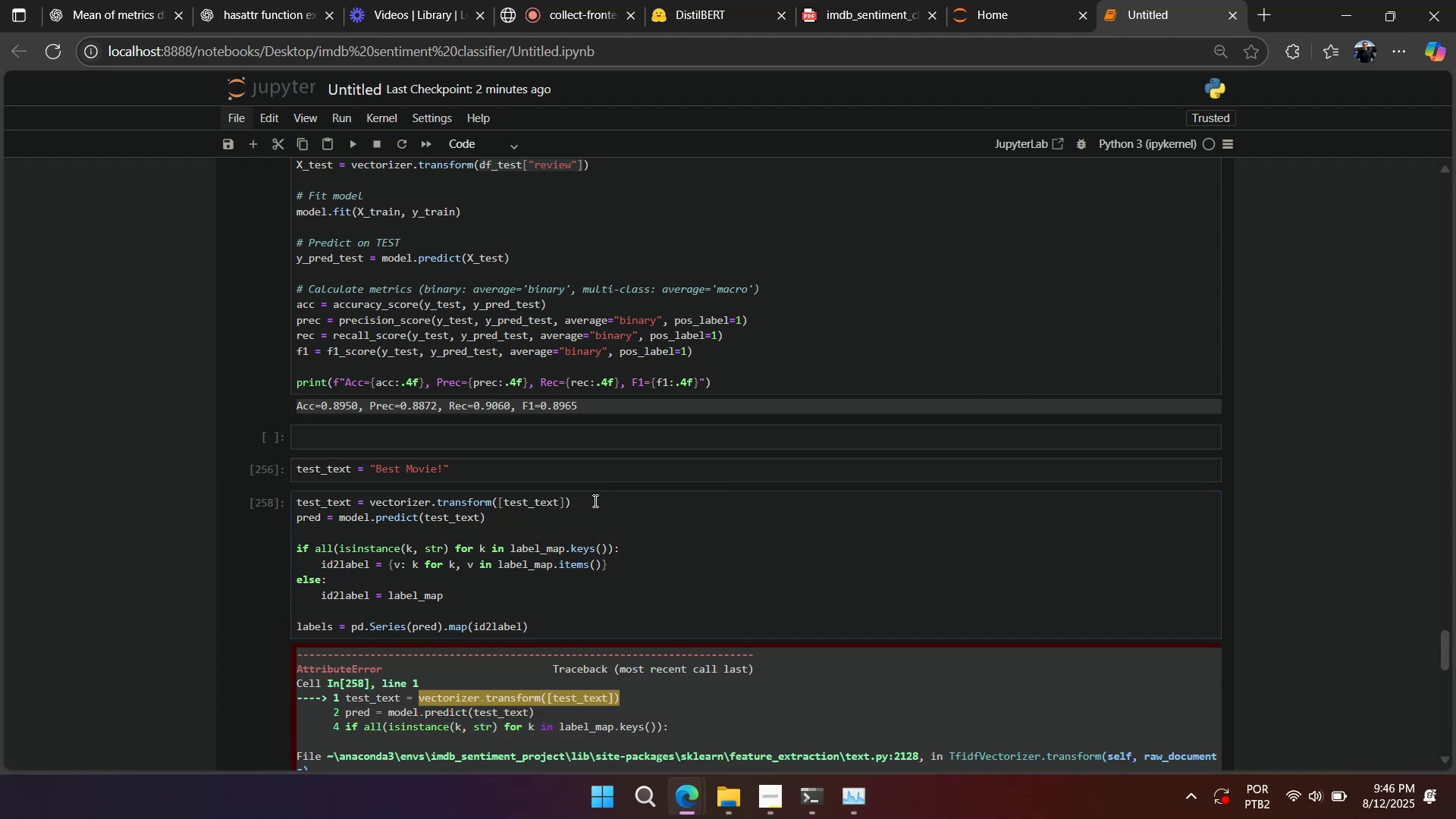 
scroll: coordinate [588, 500], scroll_direction: down, amount: 8.0
 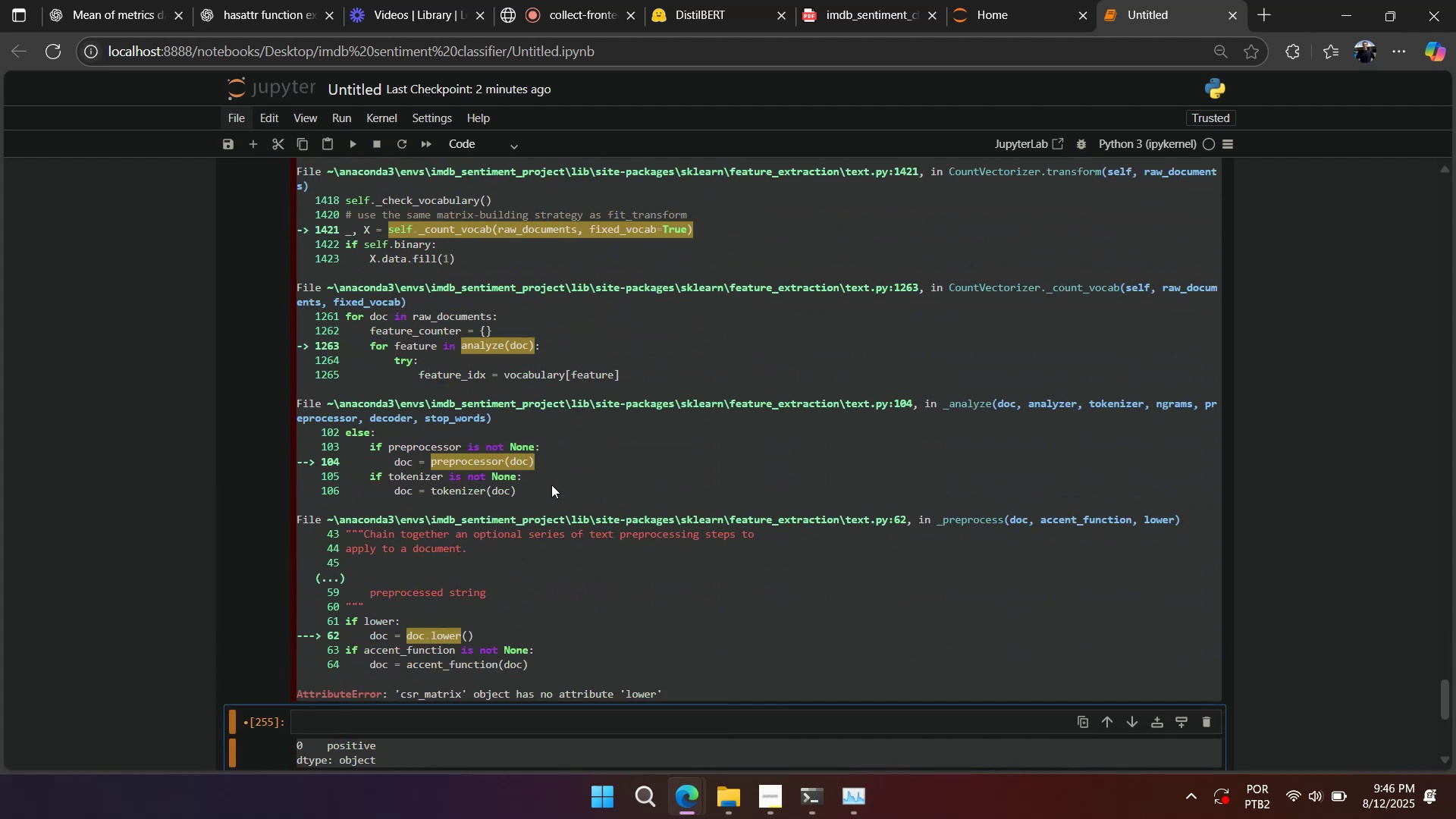 
scroll: coordinate [550, 480], scroll_direction: up, amount: 8.0
 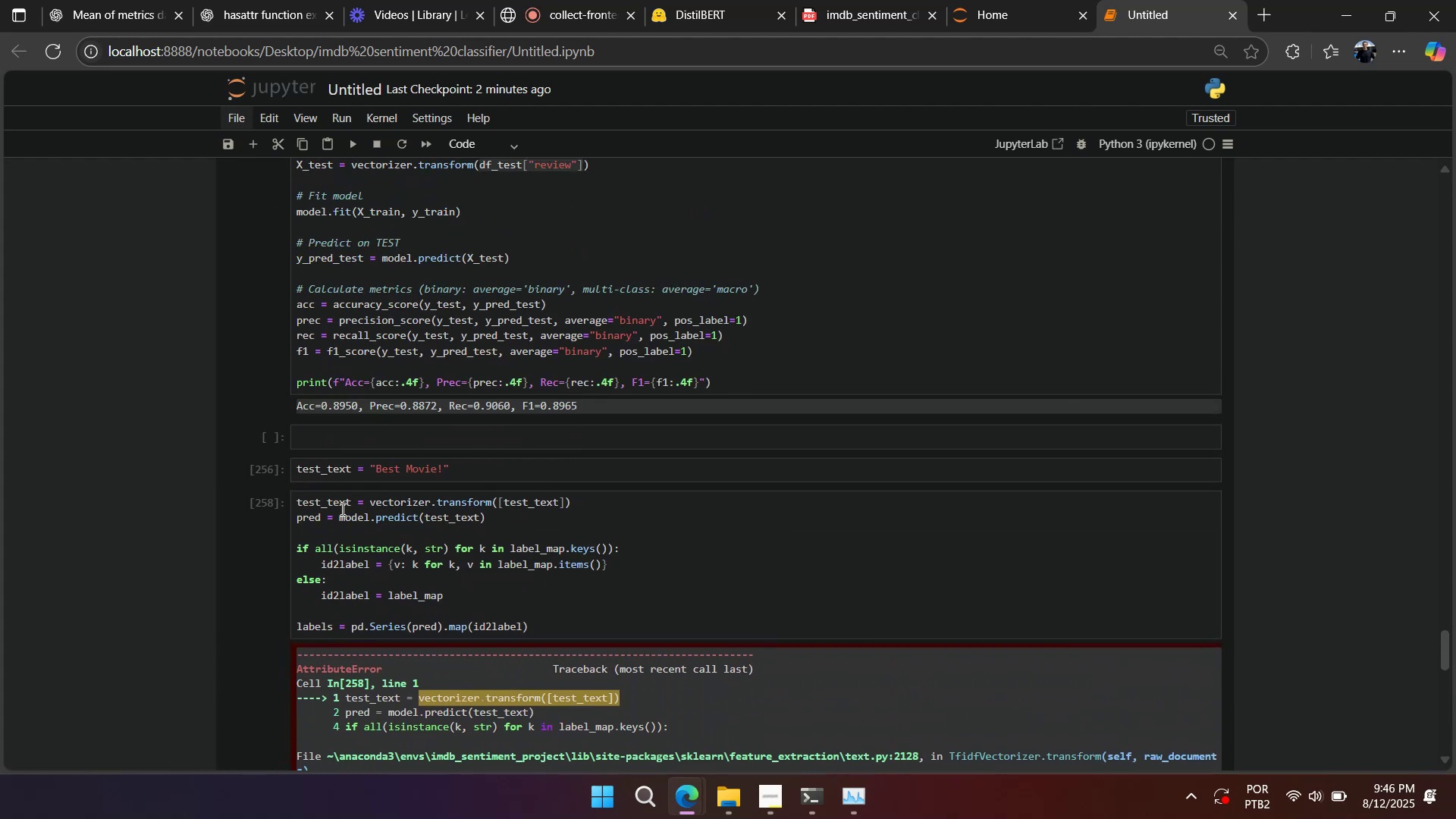 
wait(5.73)
 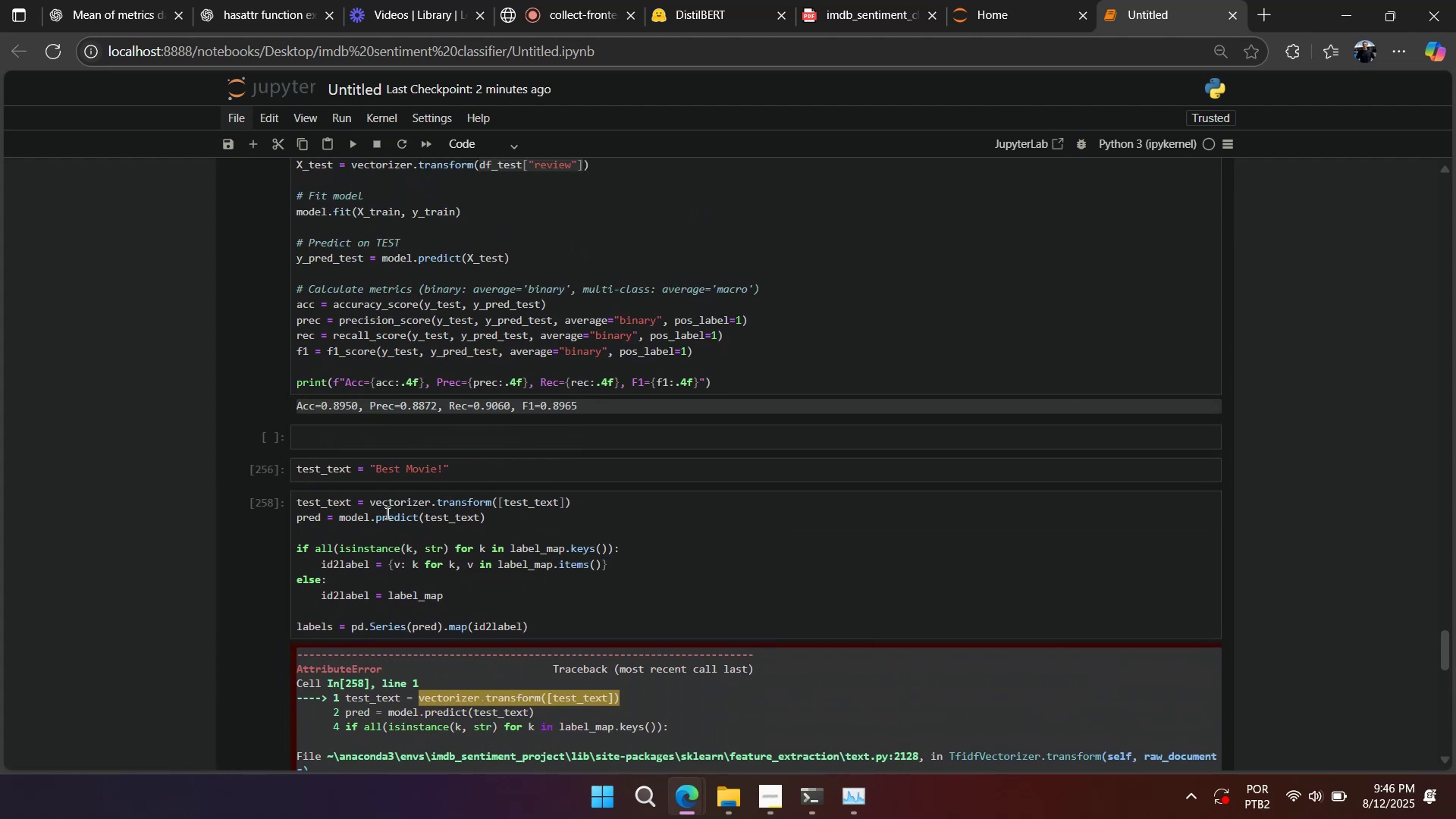 
left_click([327, 506])
 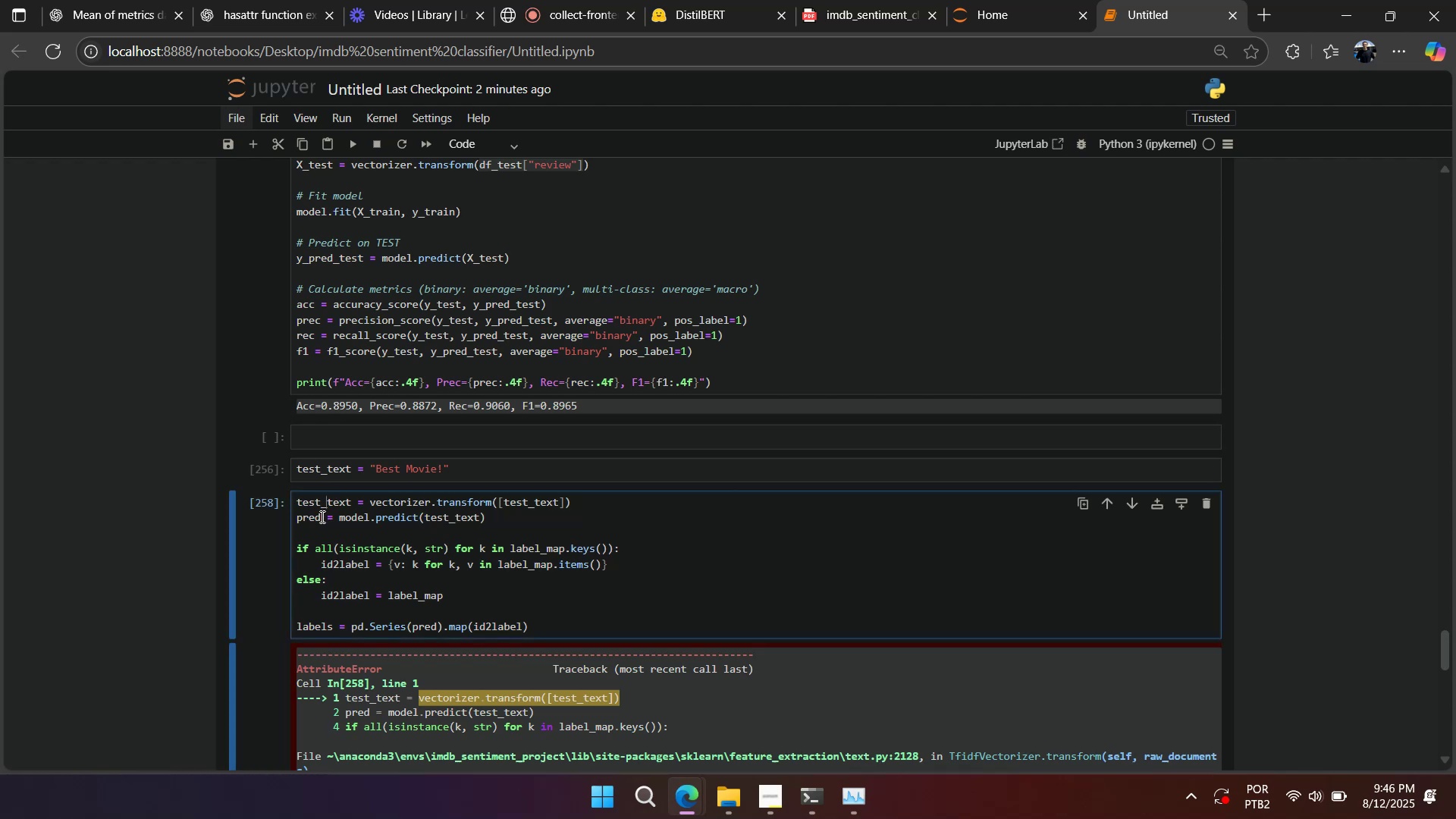 
left_click_drag(start_coordinate=[318, 517], to_coordinate=[352, 625])
 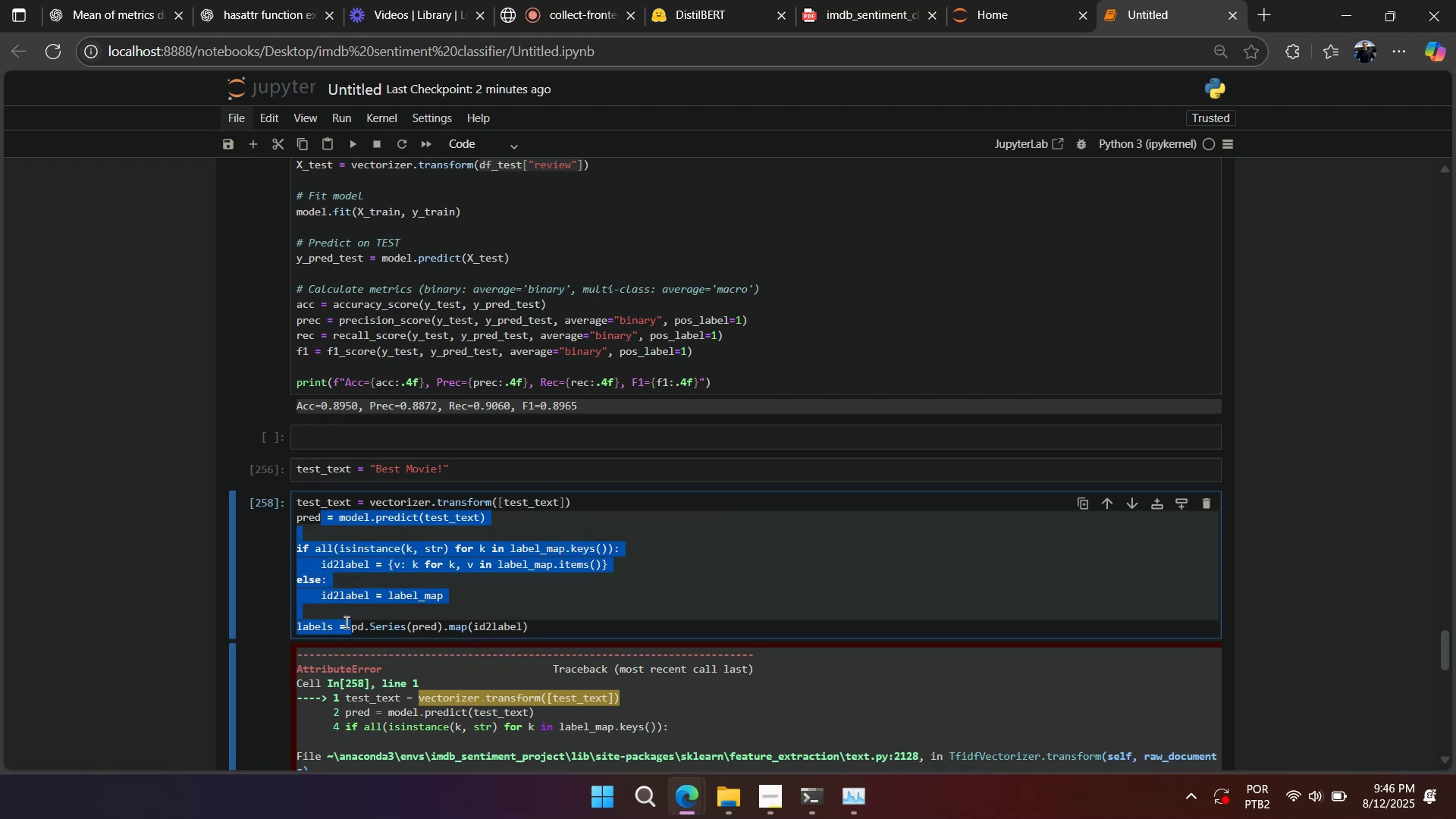 
key(Control+Slash)
 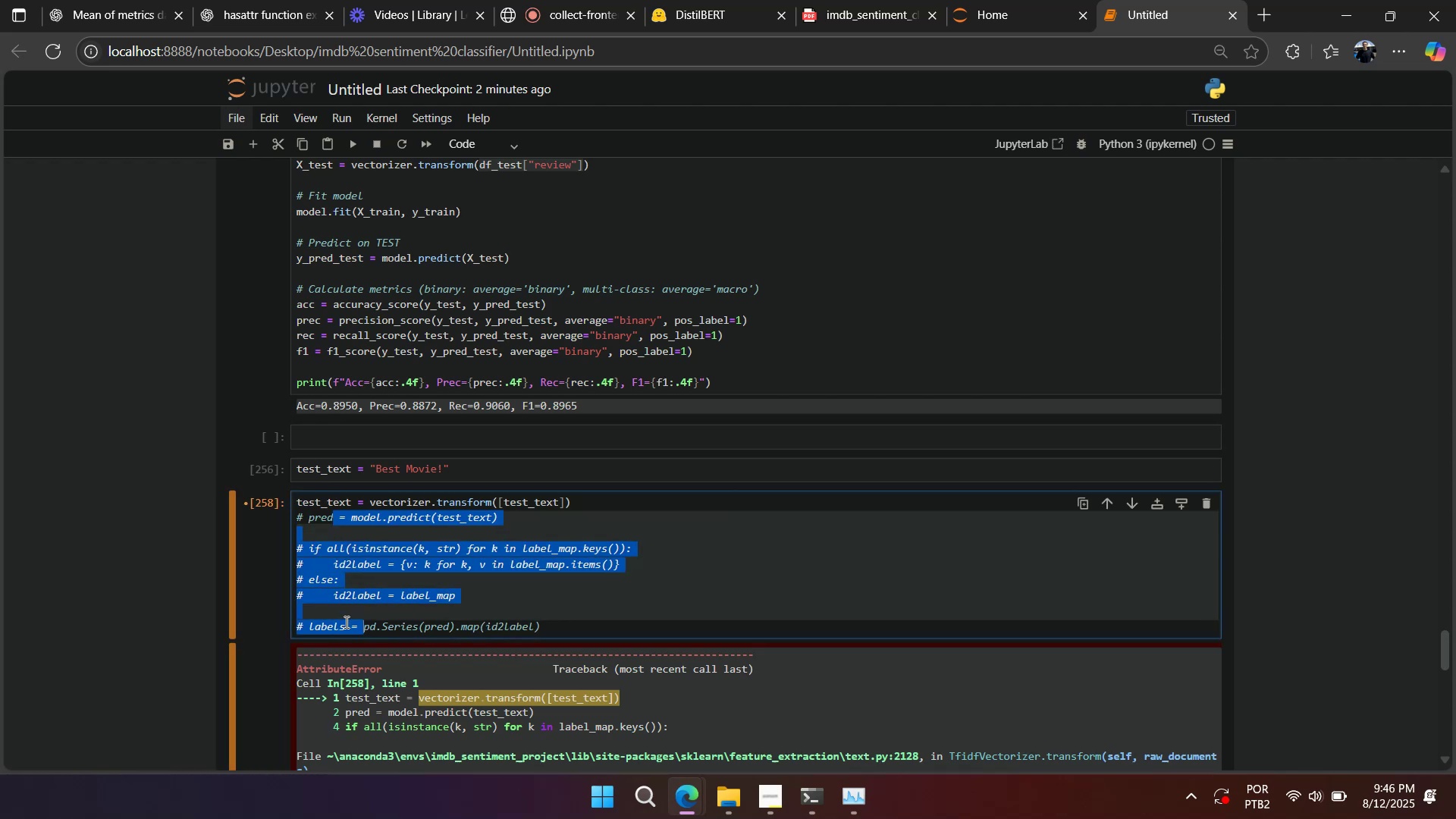 
key(Shift+Enter)
 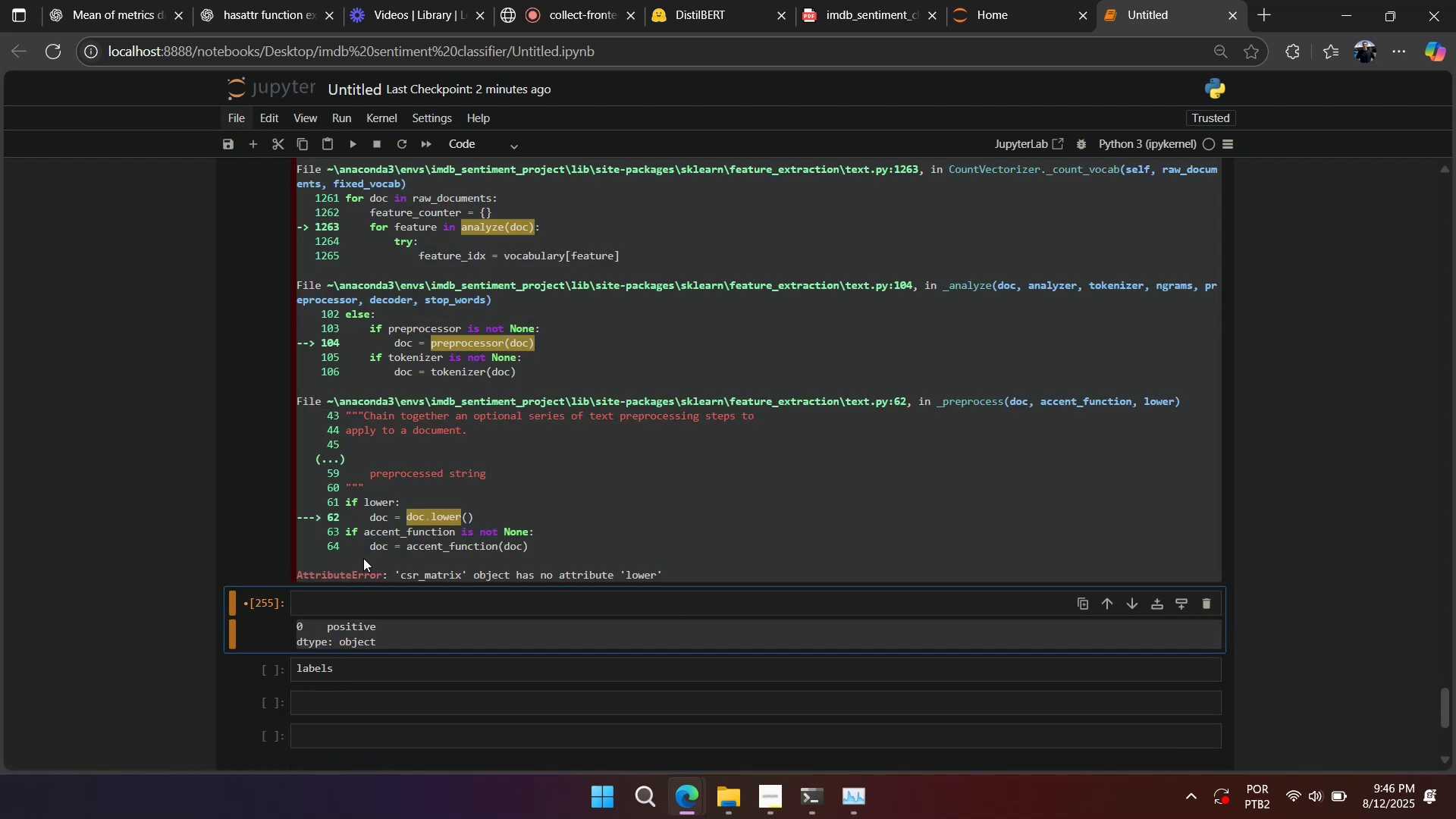 
scroll: coordinate [363, 558], scroll_direction: up, amount: 8.0
 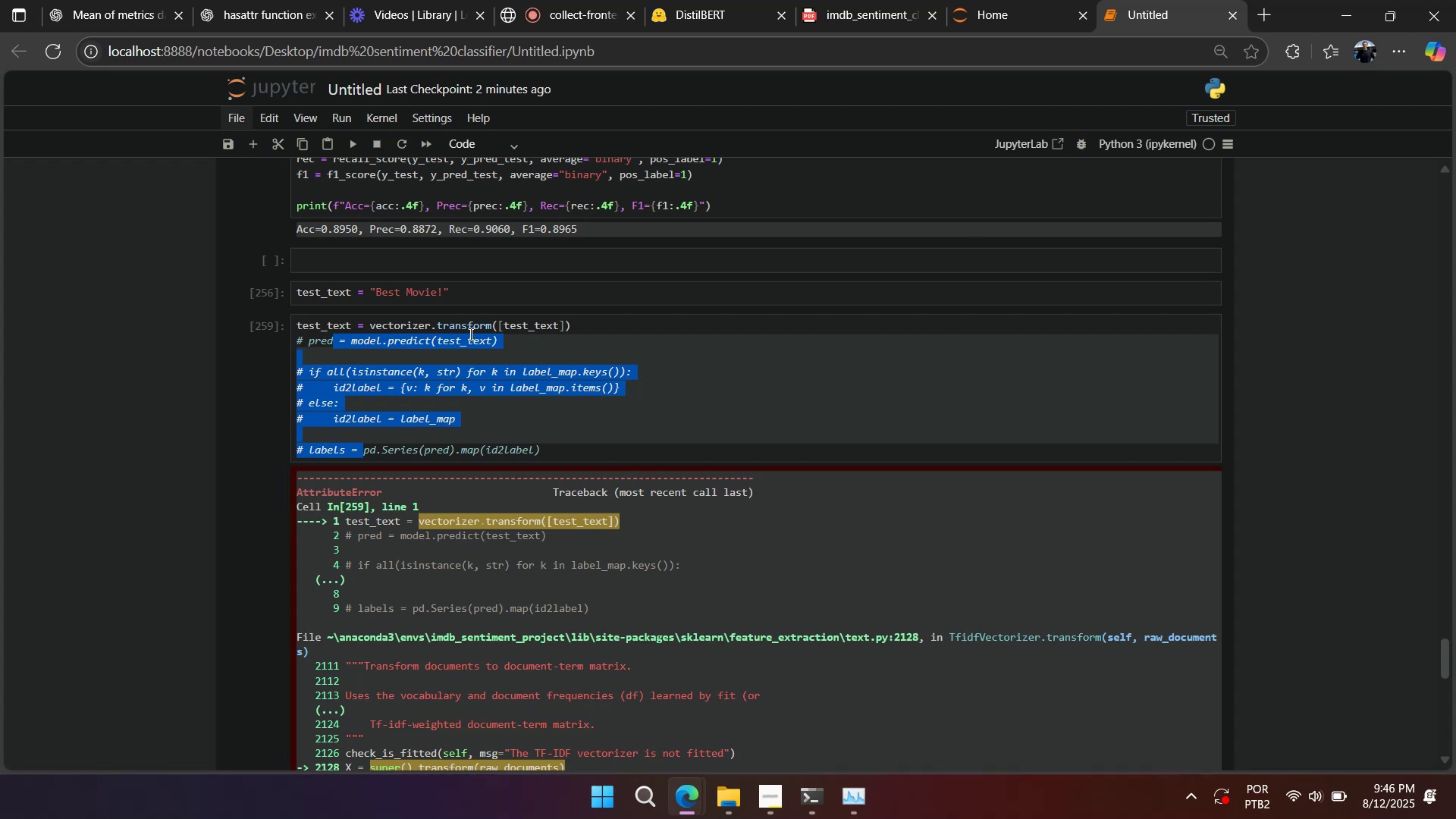 
left_click([369, 288])
 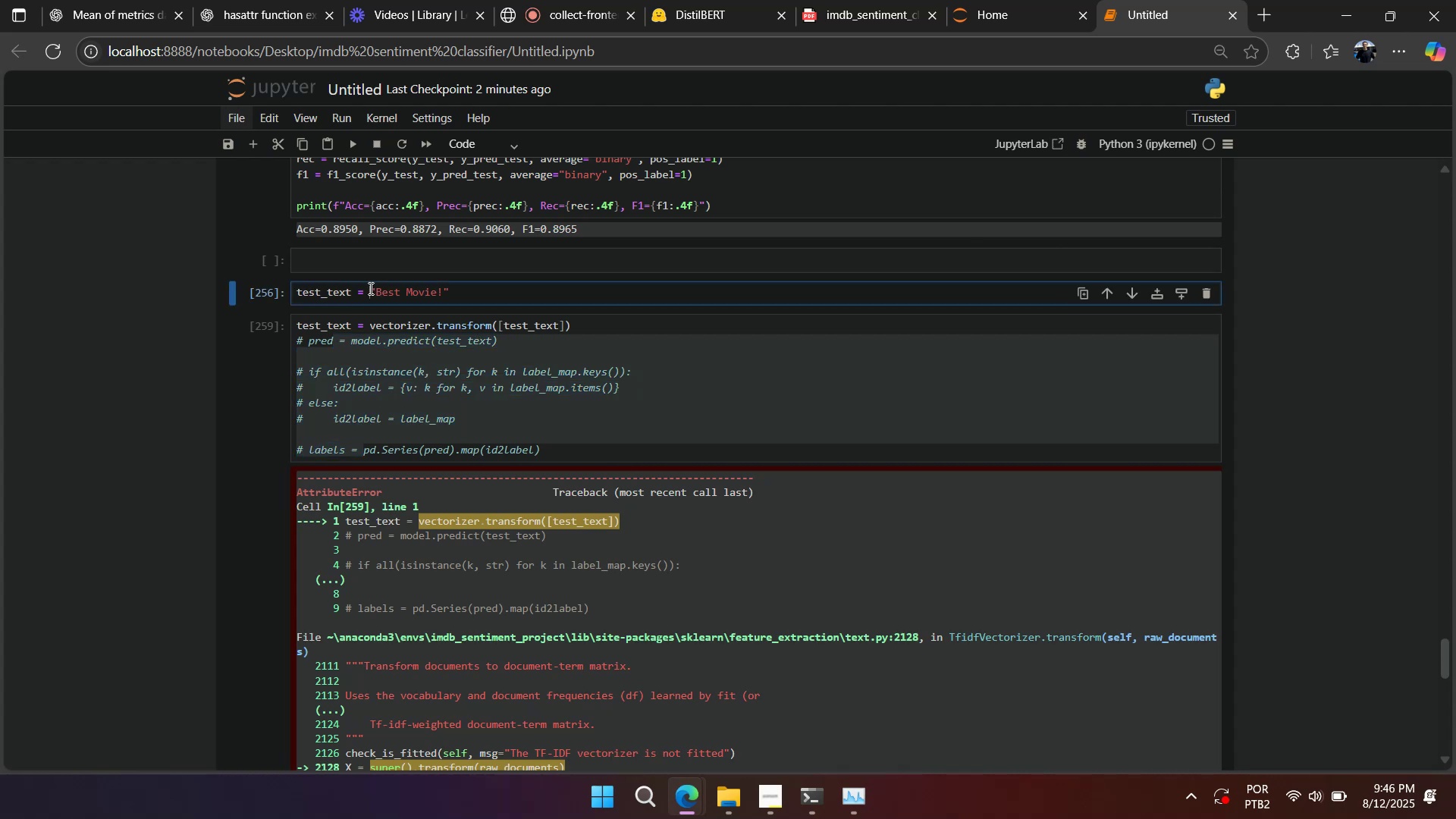 
key(BracketRight)
 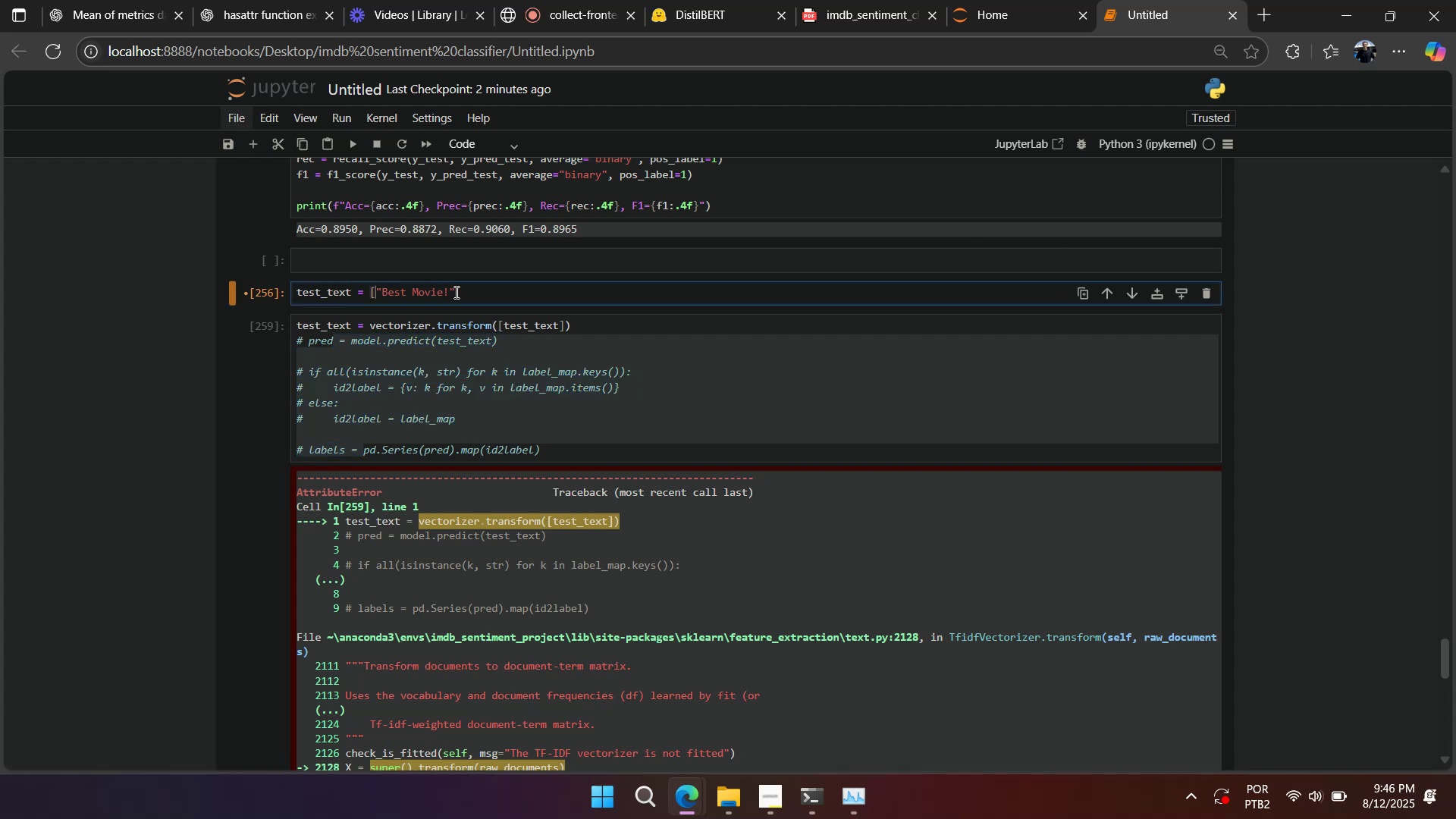 
left_click([476, 292])
 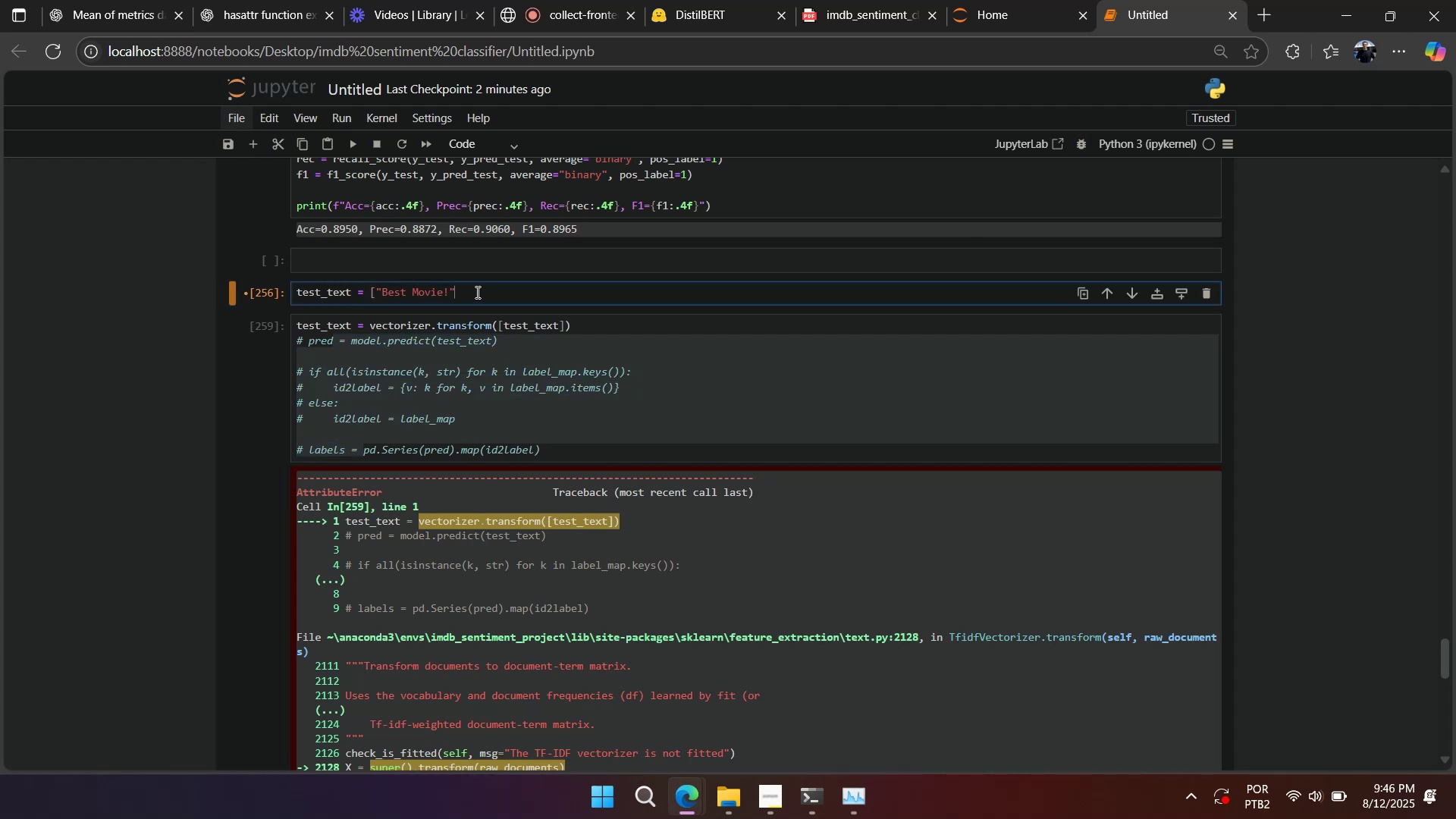 
key(Backslash)
 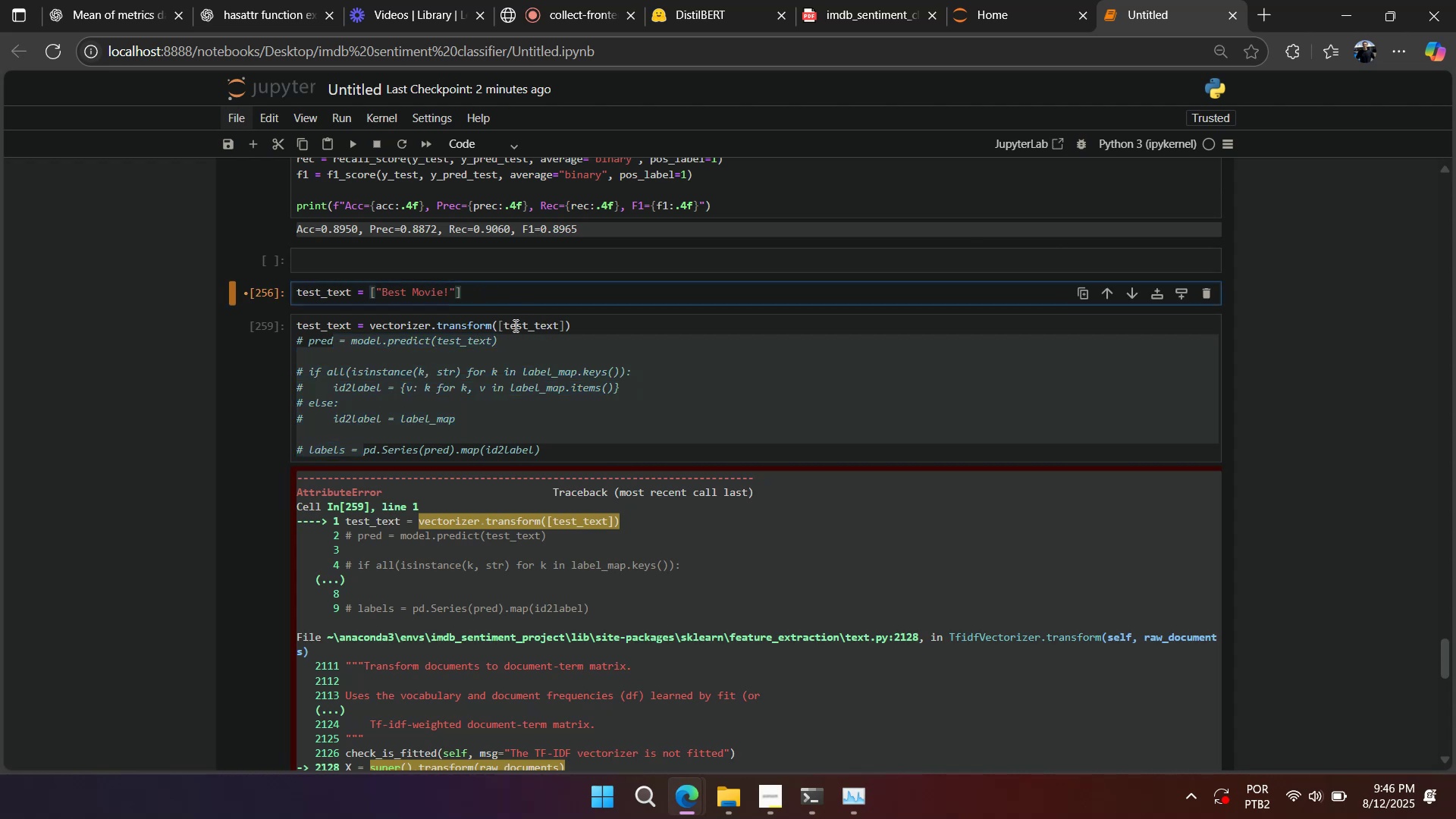 
left_click([507, 327])
 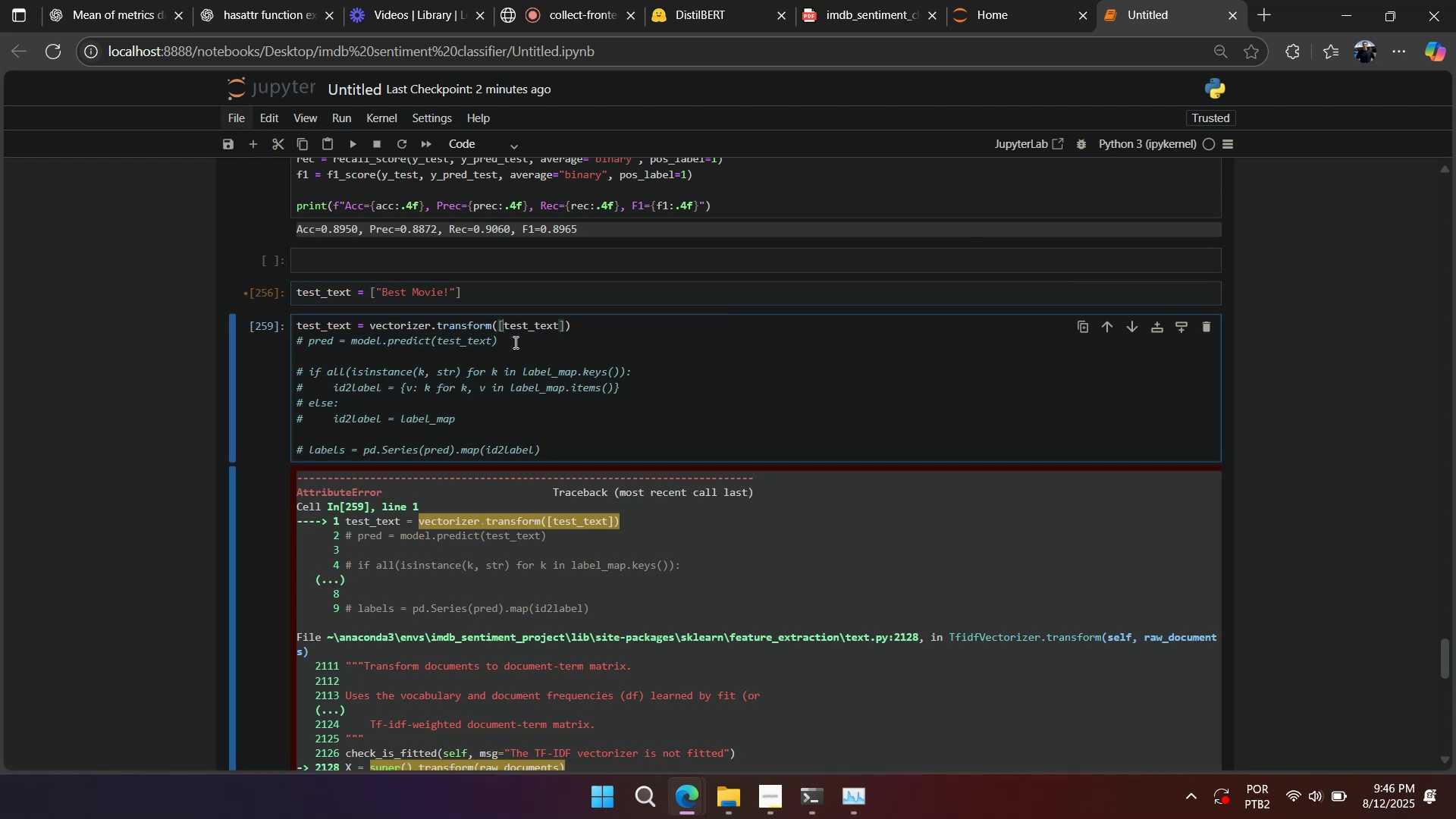 
key(Backspace)
 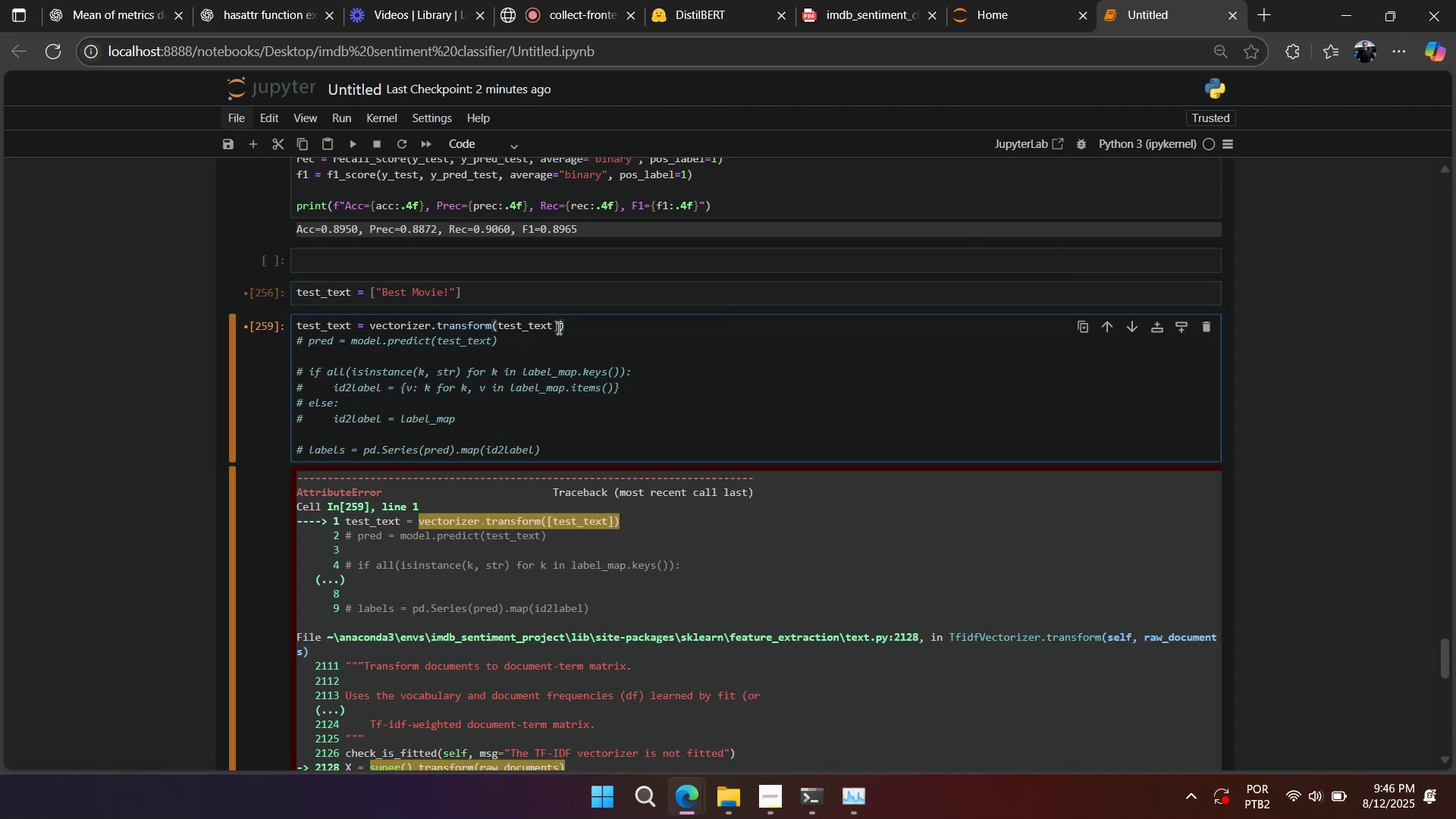 
key(Backspace)
 